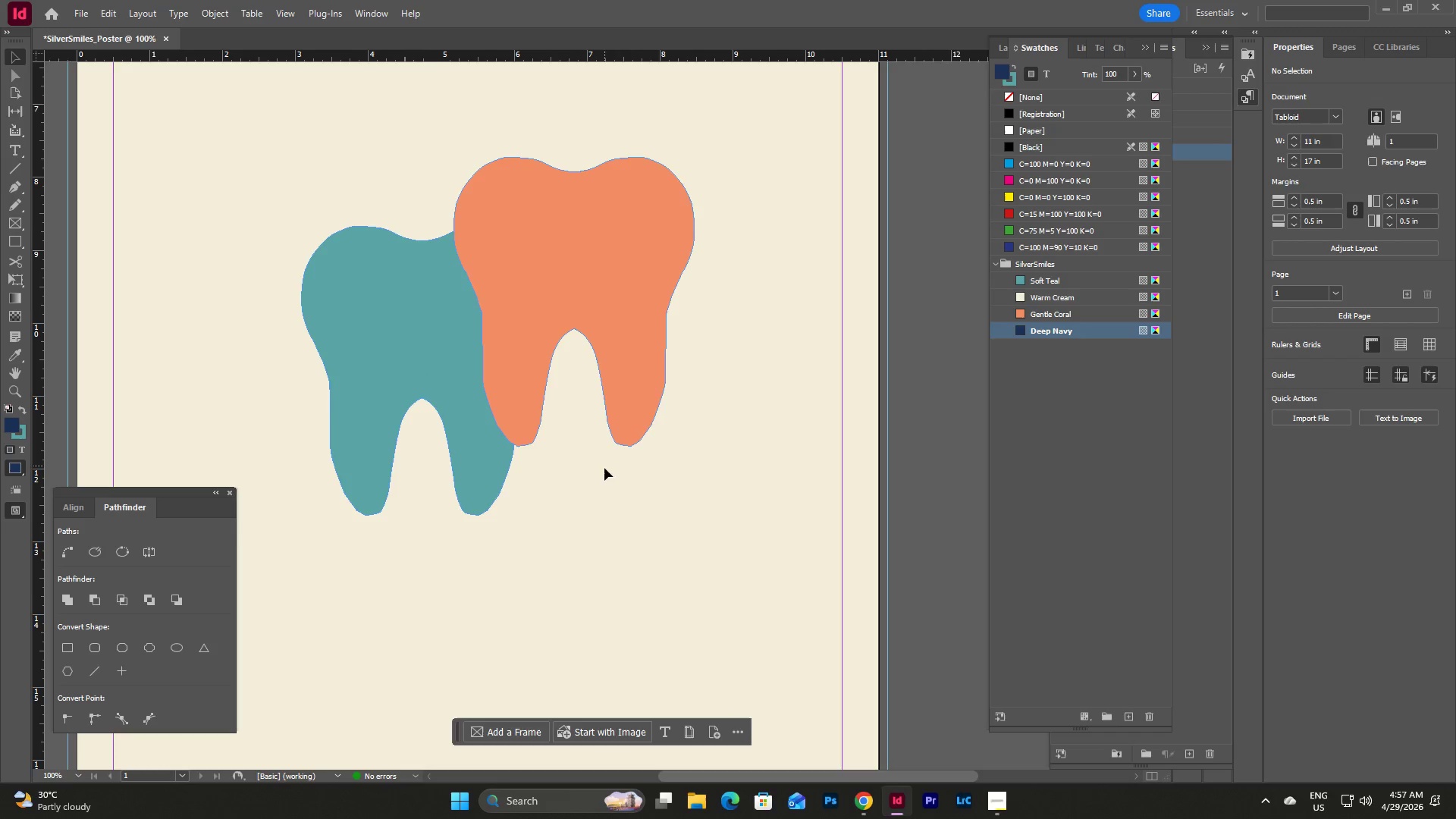 
scroll: coordinate [604, 471], scroll_direction: up, amount: 1.0
 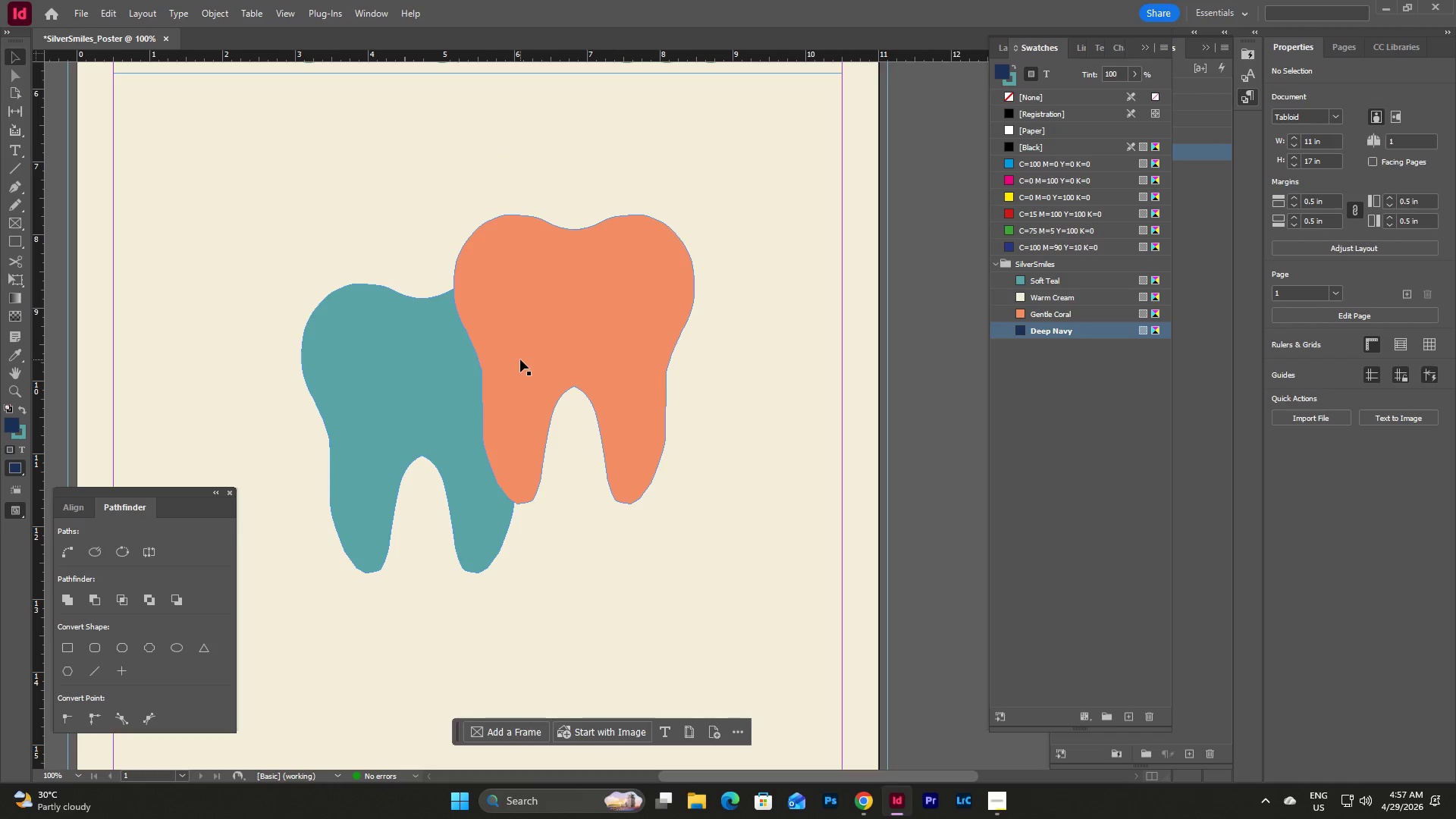 
left_click_drag(start_coordinate=[520, 359], to_coordinate=[368, 429])
 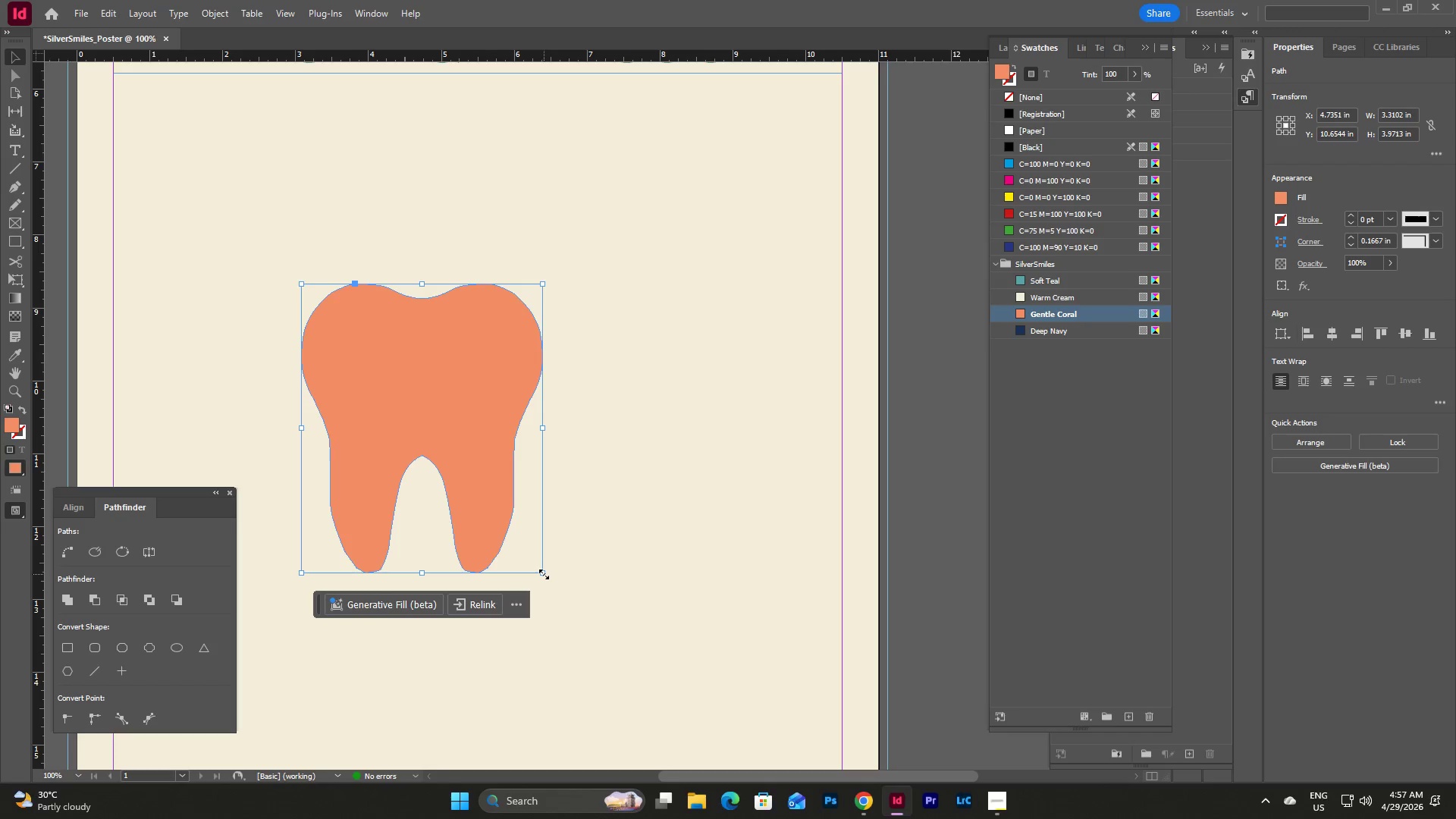 
hold_key(key=ShiftLeft, duration=1.51)
left_click_drag(start_coordinate=[544, 574], to_coordinate=[578, 621])
 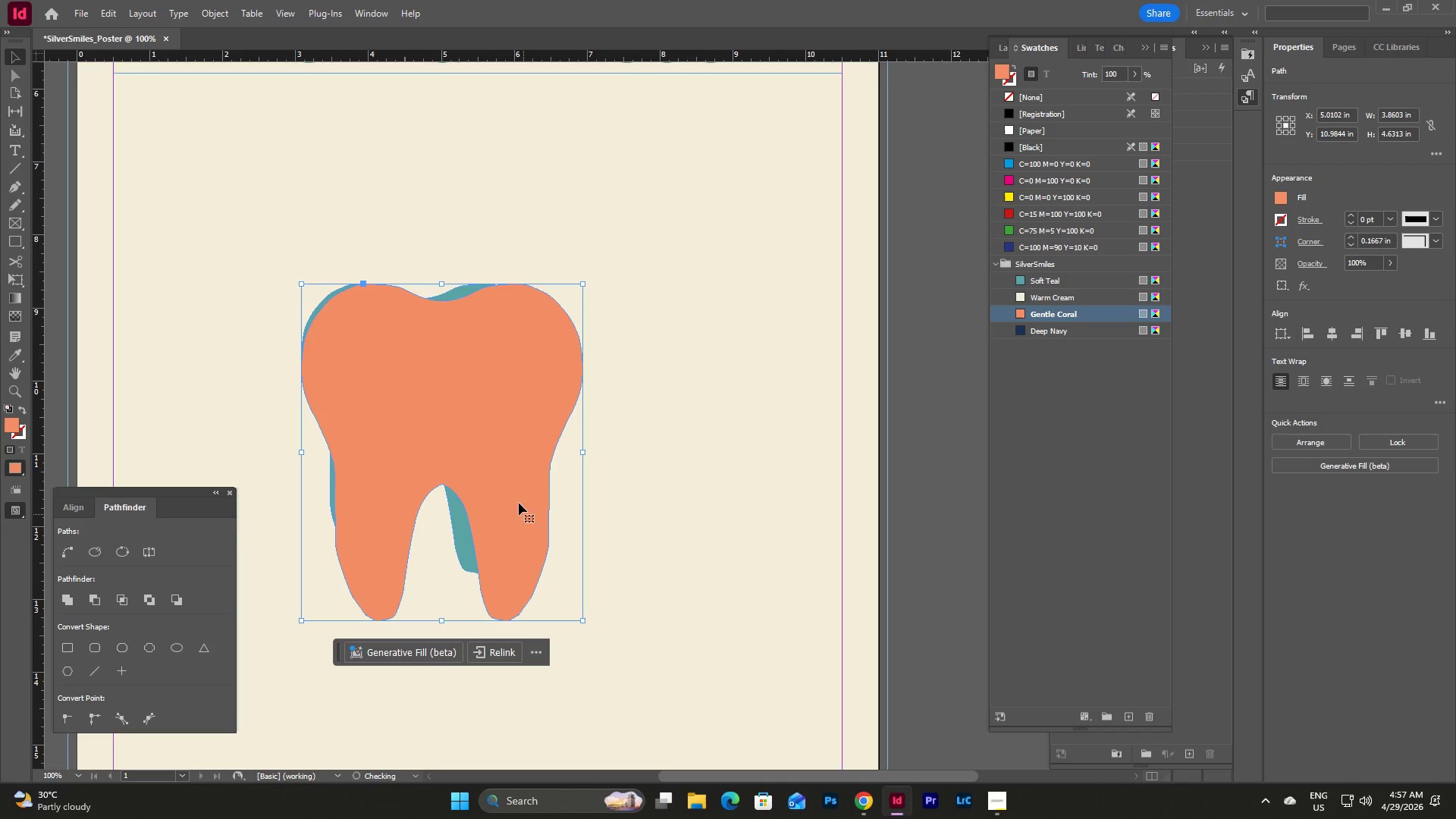 
left_click_drag(start_coordinate=[510, 482], to_coordinate=[486, 469])
 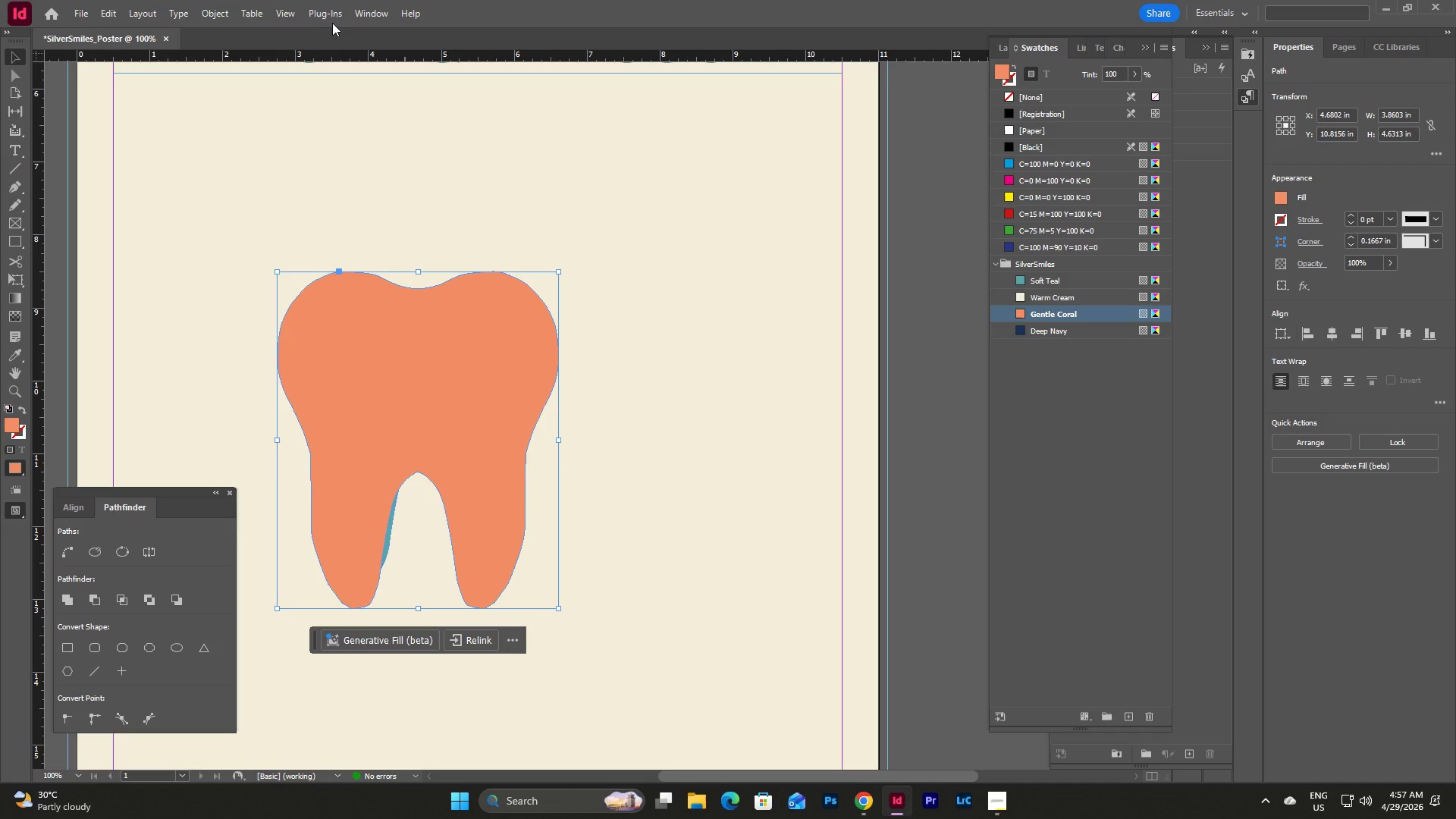 
left_click([223, 9])
 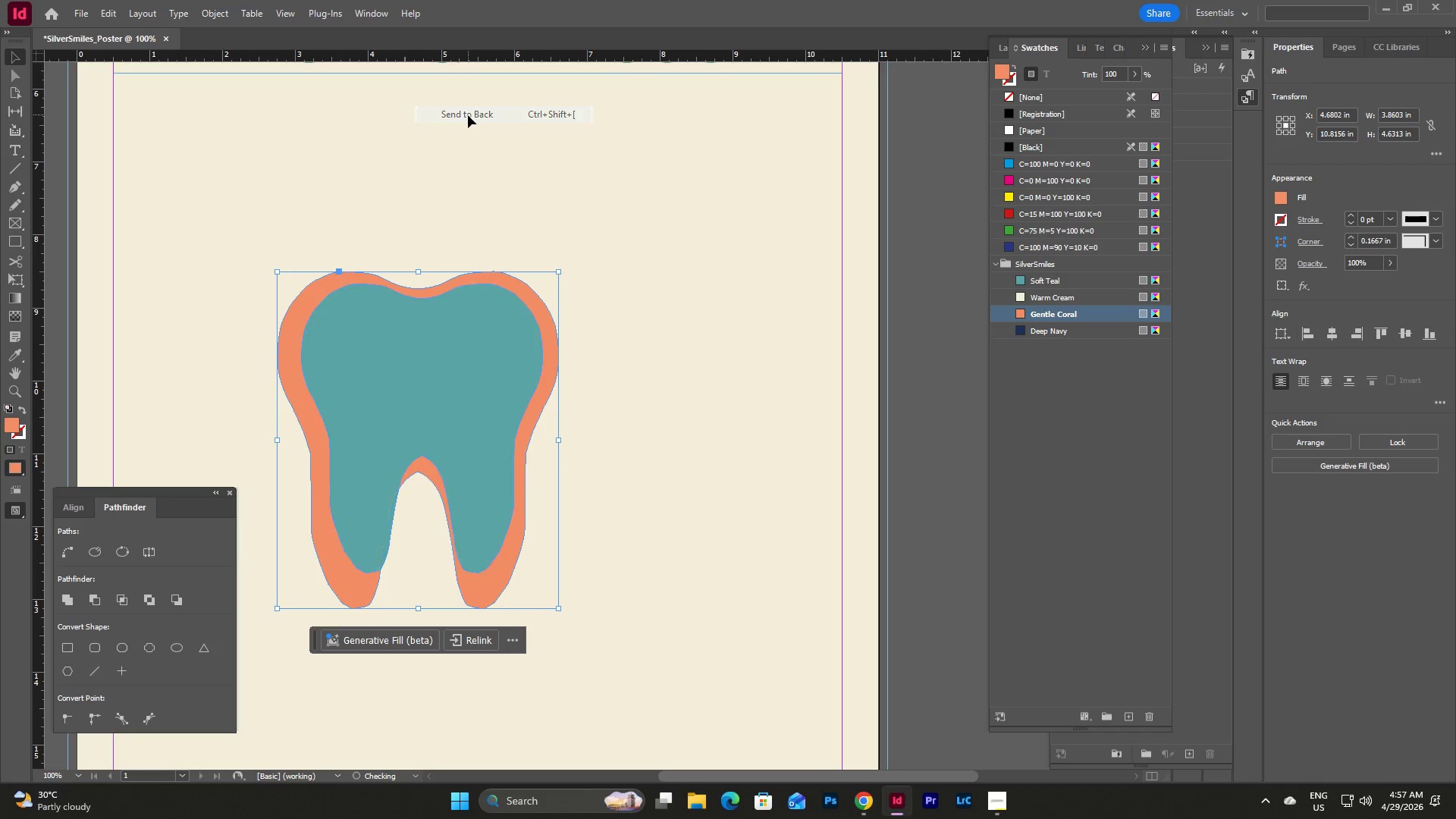 
left_click([663, 287])
 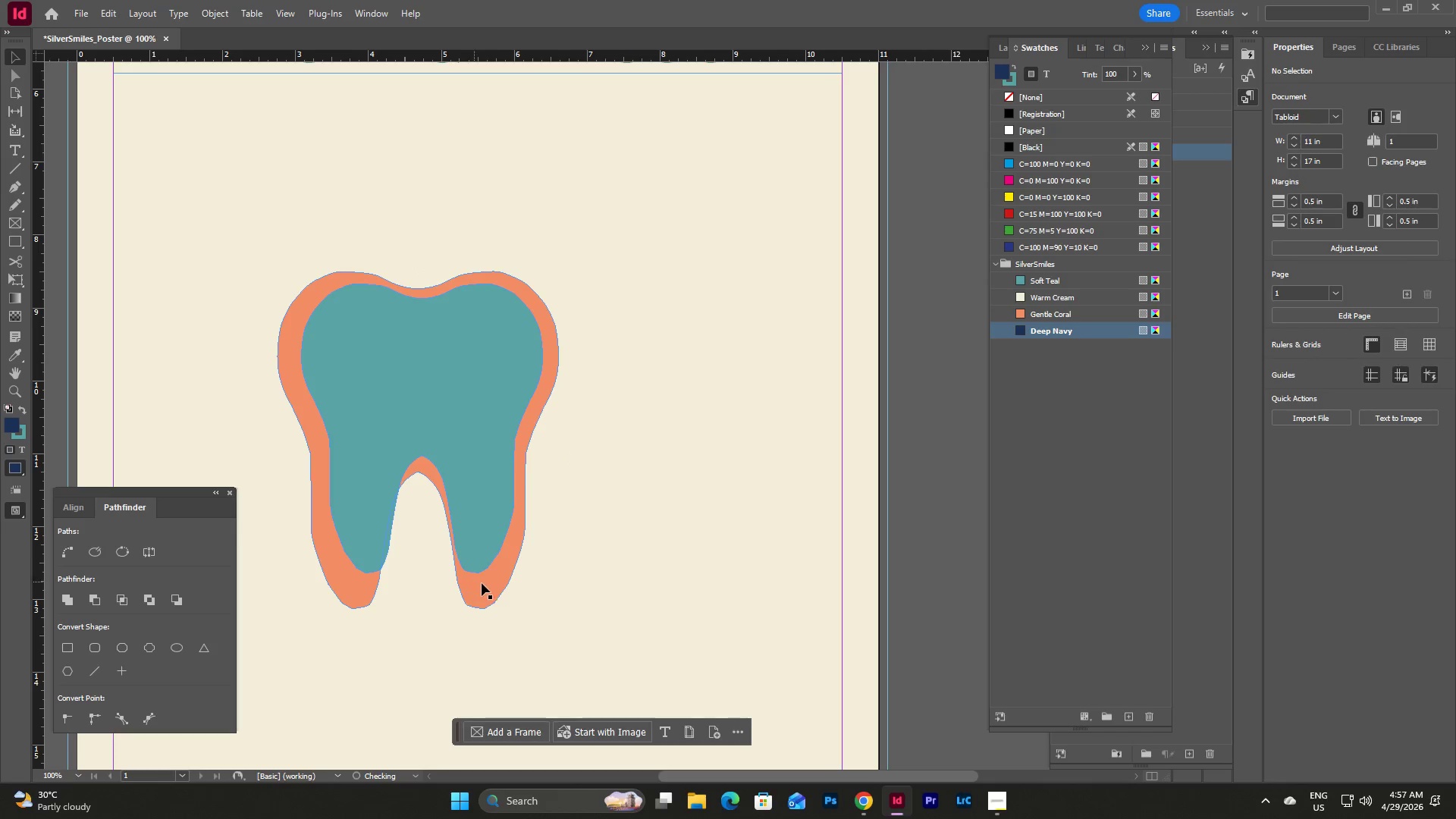 
left_click_drag(start_coordinate=[491, 582], to_coordinate=[493, 569])
 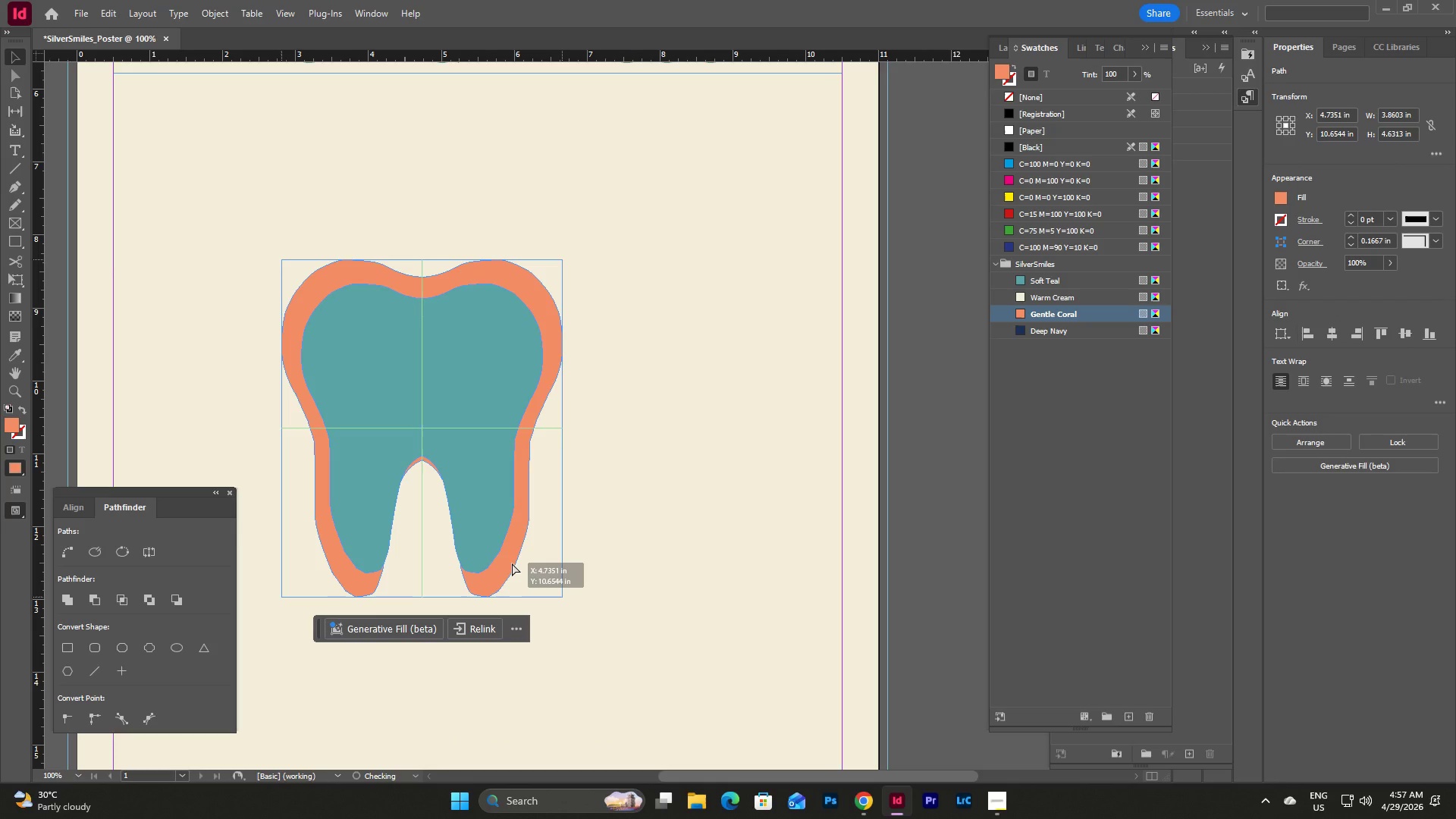 
wait(5.06)
 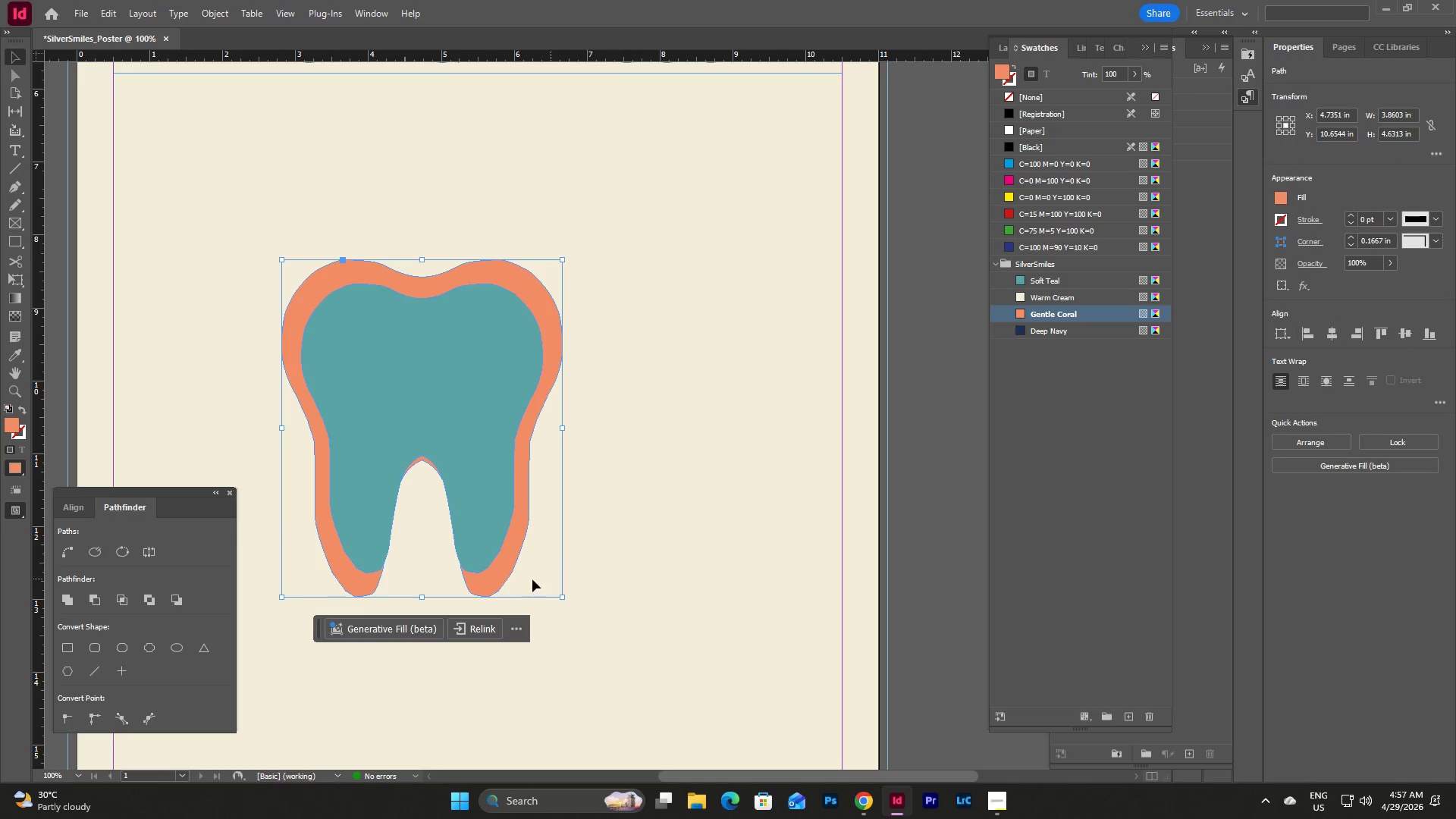 
left_click([414, 364])
 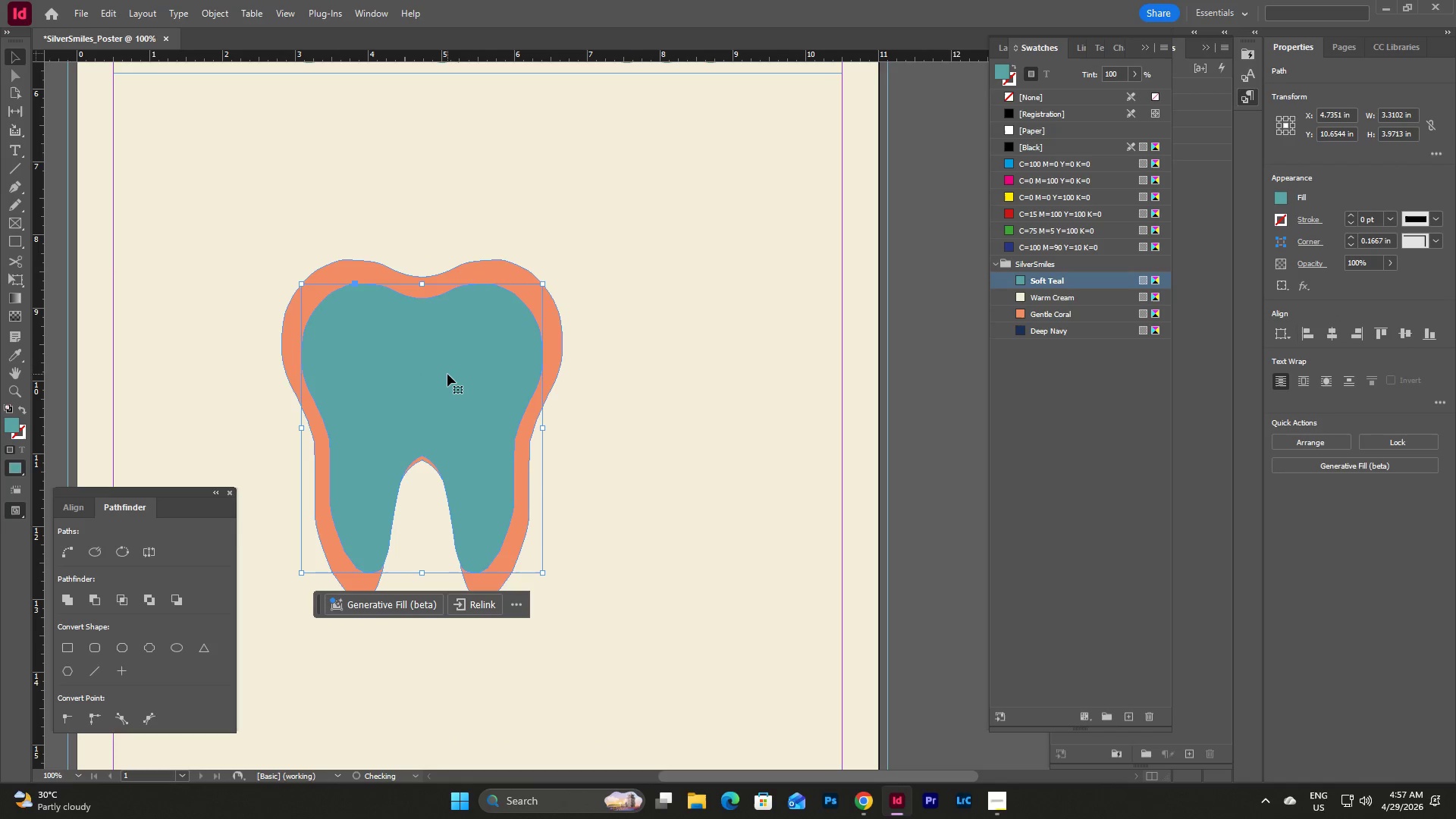 
left_click_drag(start_coordinate=[446, 375], to_coordinate=[446, 363])
 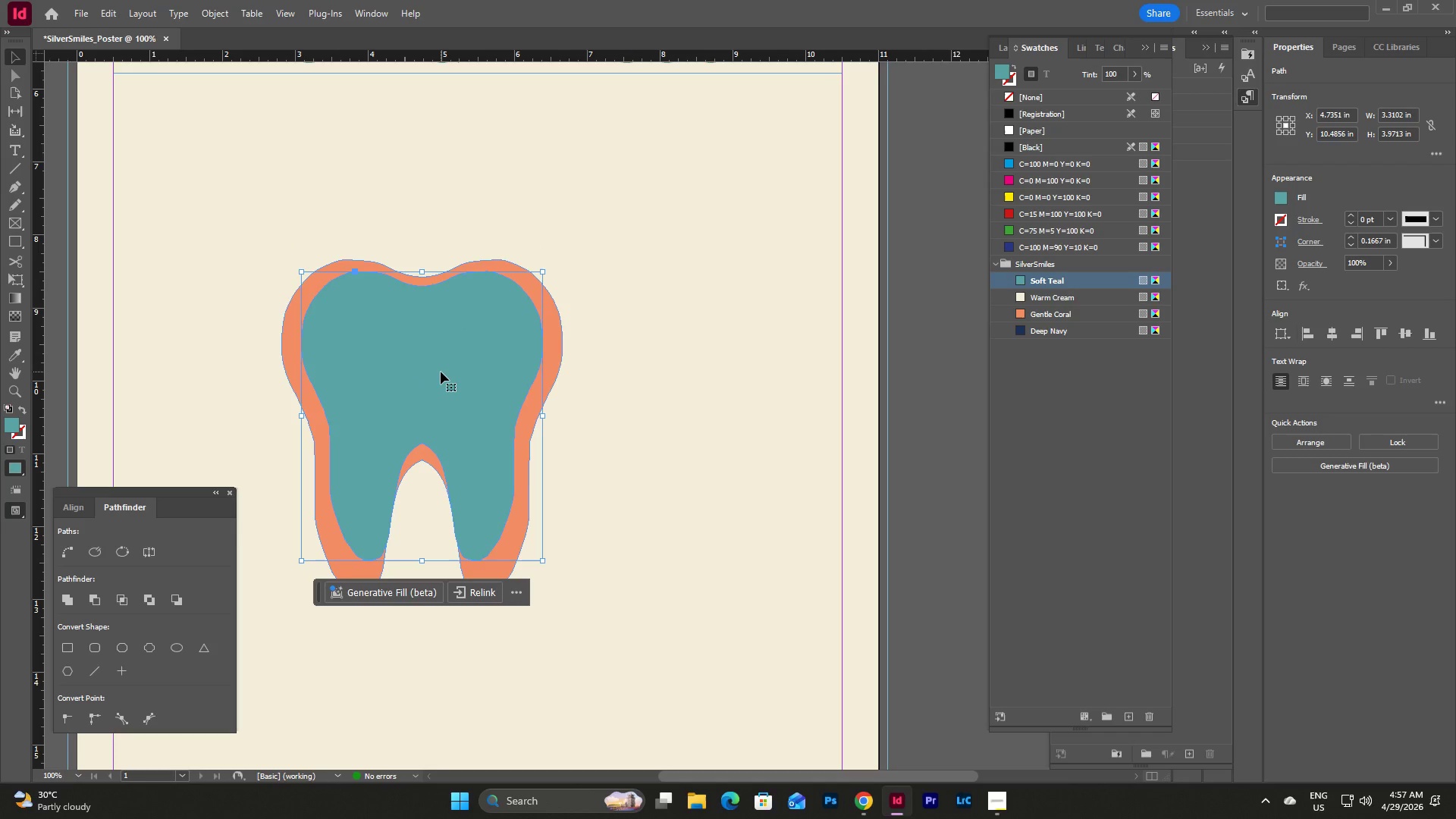 
left_click_drag(start_coordinate=[441, 372], to_coordinate=[432, 388])
 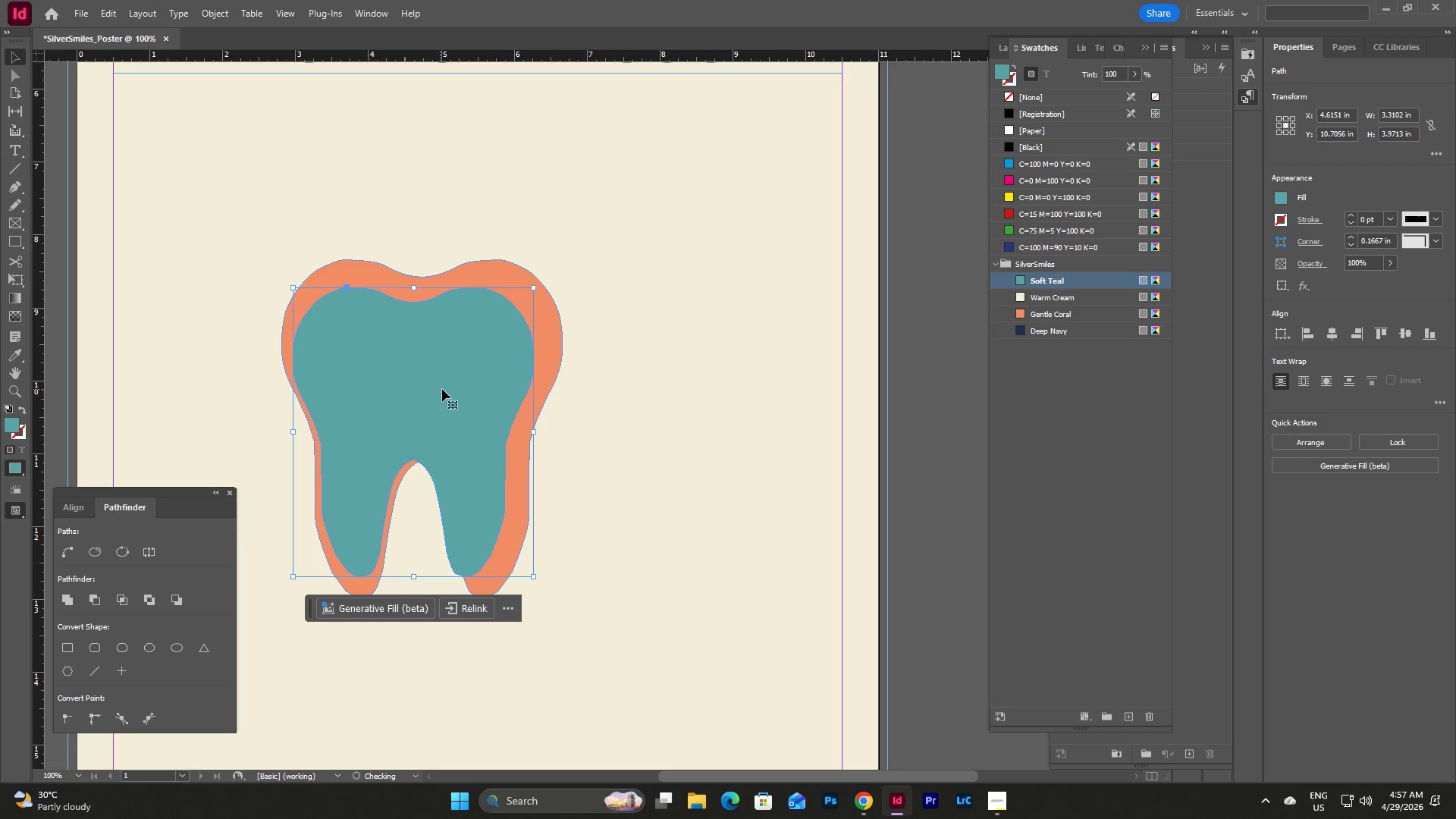 
left_click_drag(start_coordinate=[444, 389], to_coordinate=[469, 388])
 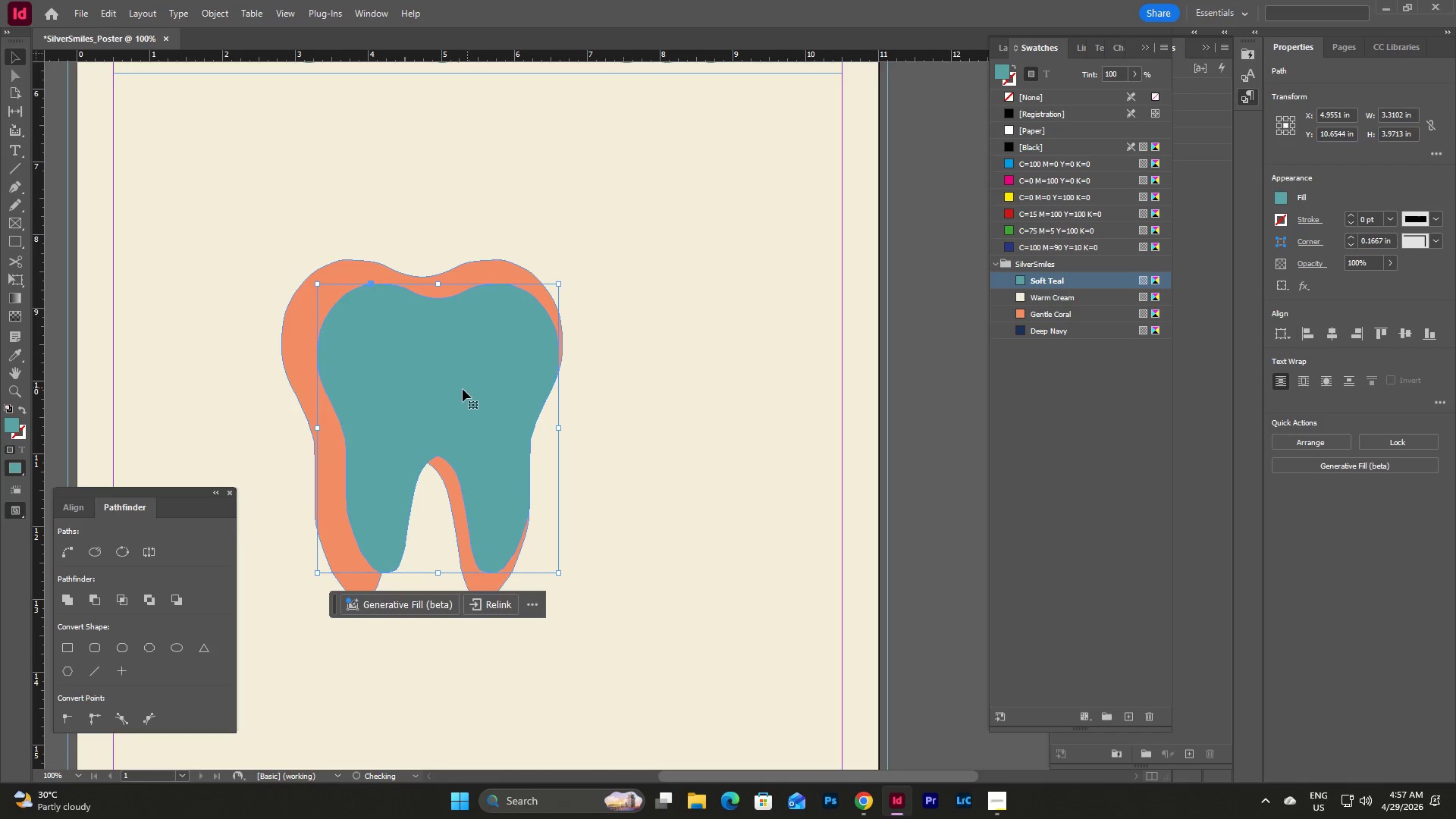 
left_click_drag(start_coordinate=[458, 390], to_coordinate=[430, 385])
 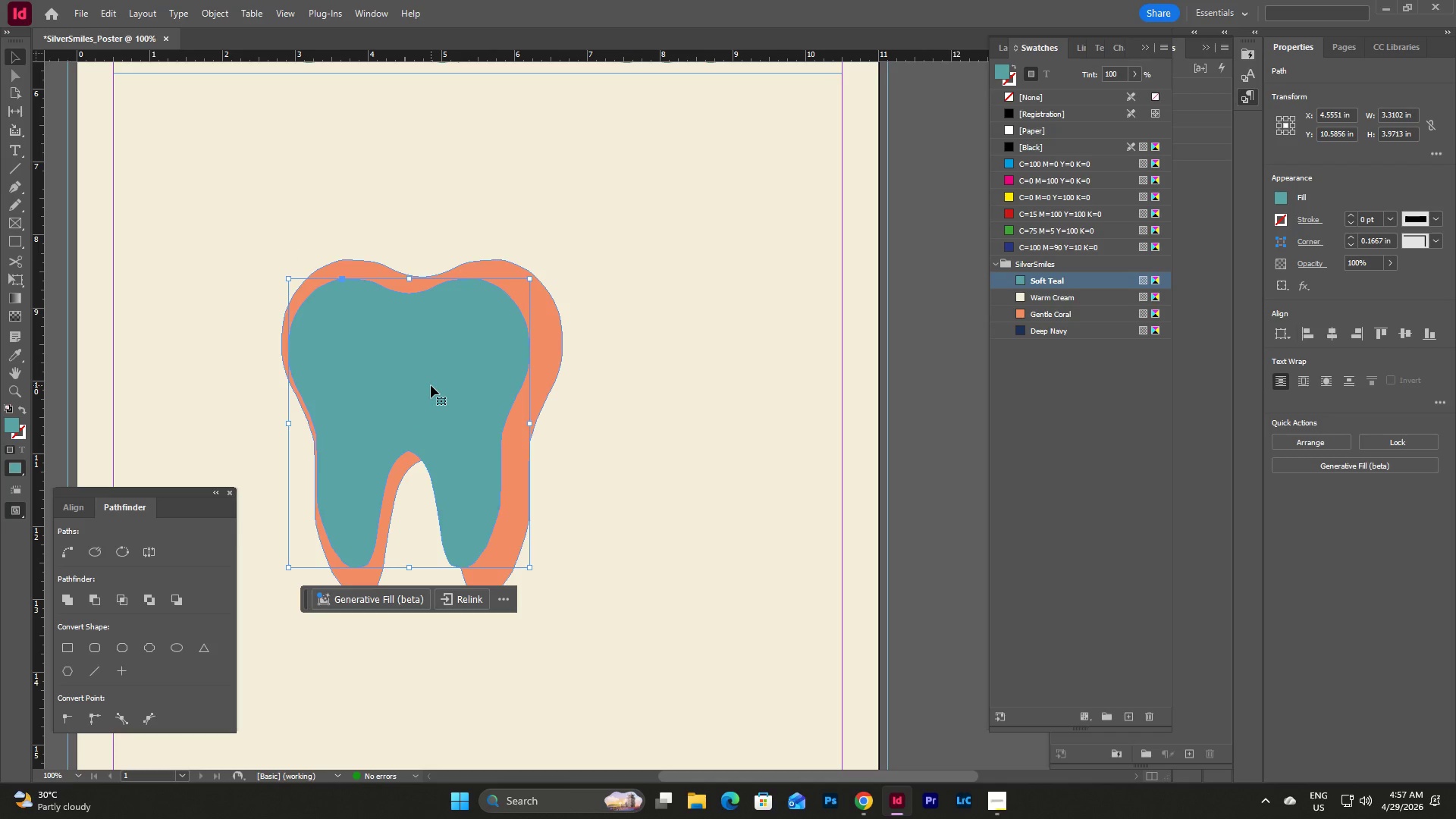 
left_click_drag(start_coordinate=[433, 385], to_coordinate=[440, 380])
 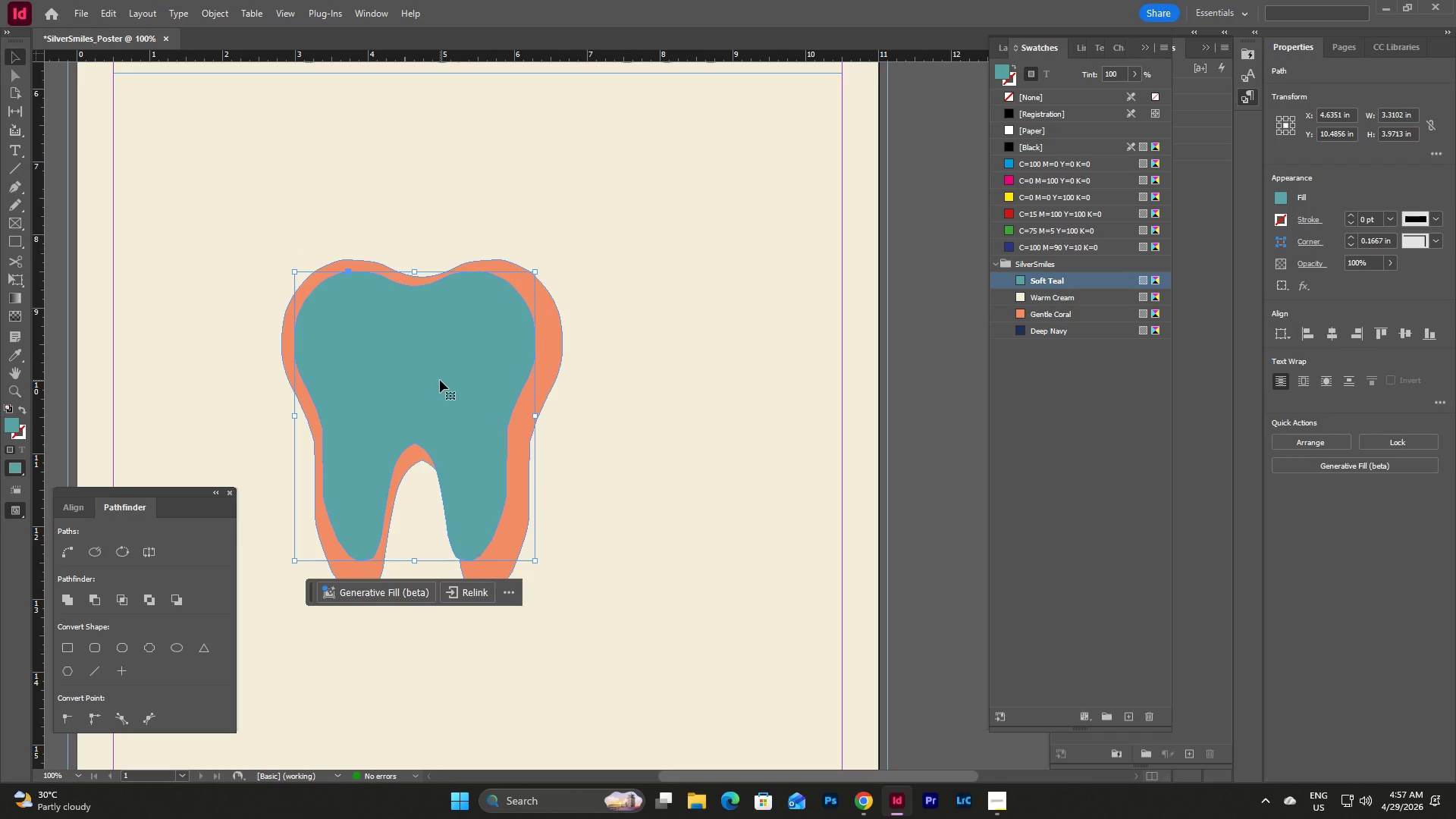 
key(Control+Z)
 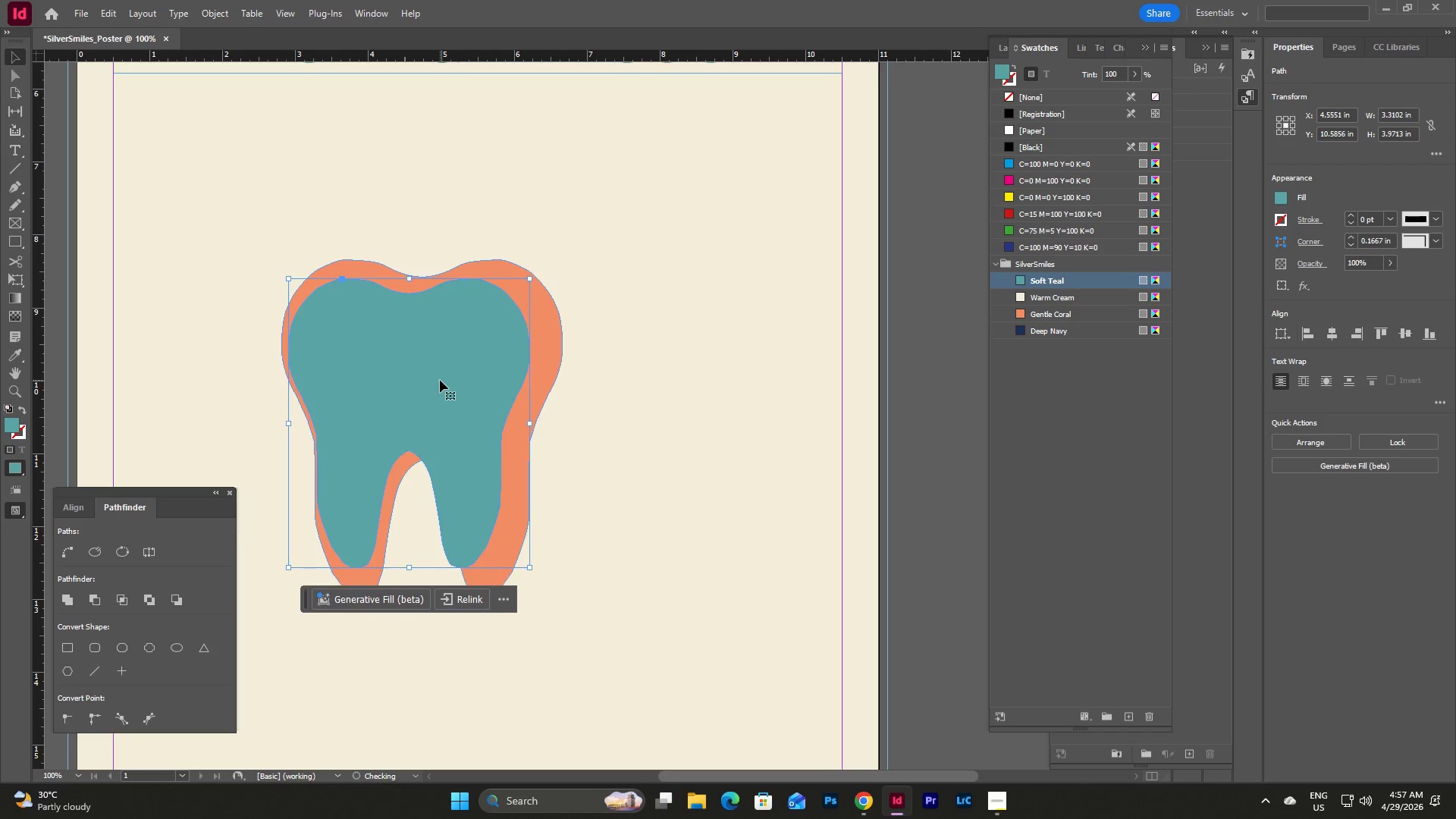 
key(Control+Z)
 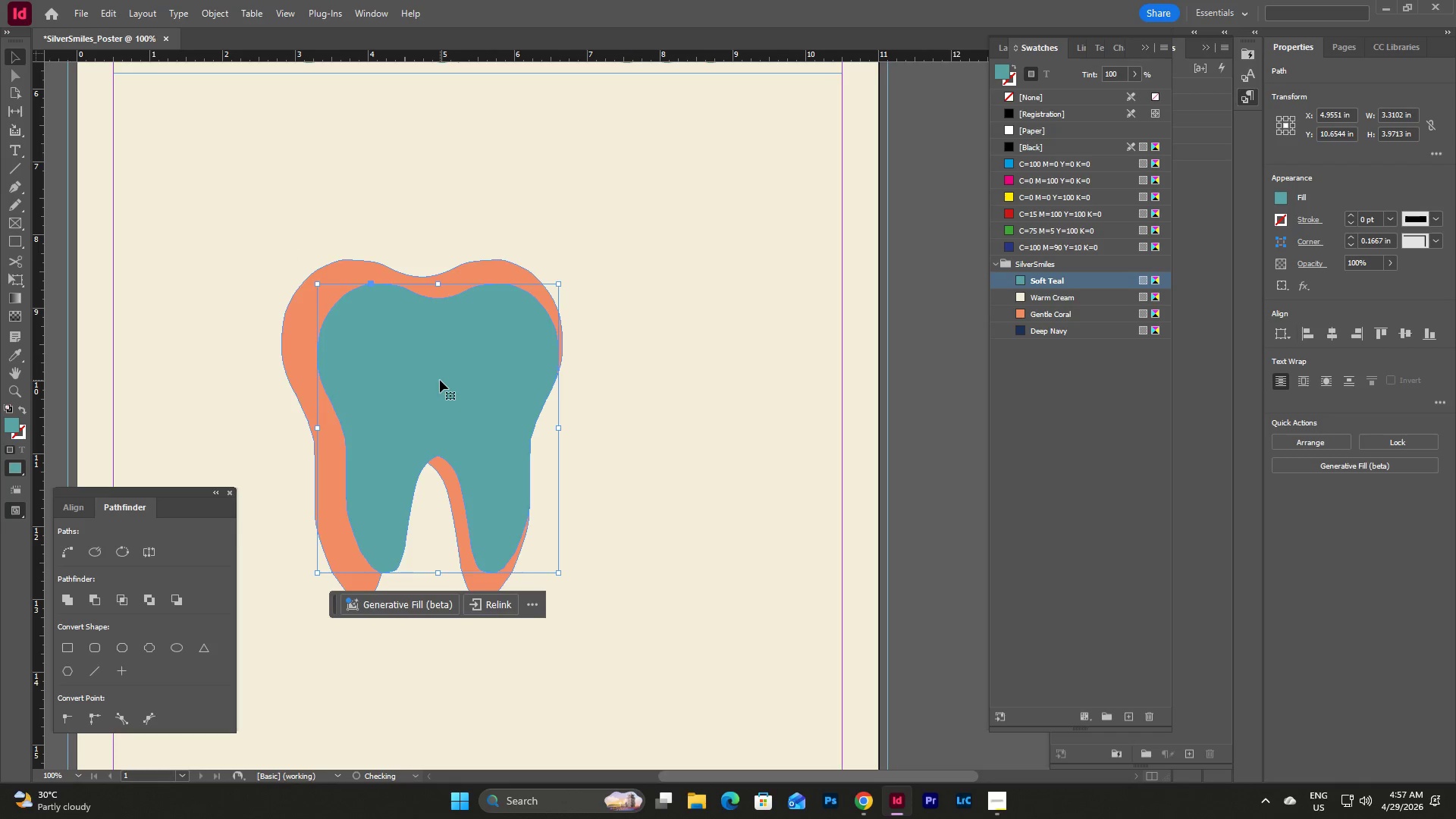 
key(Control+Z)
 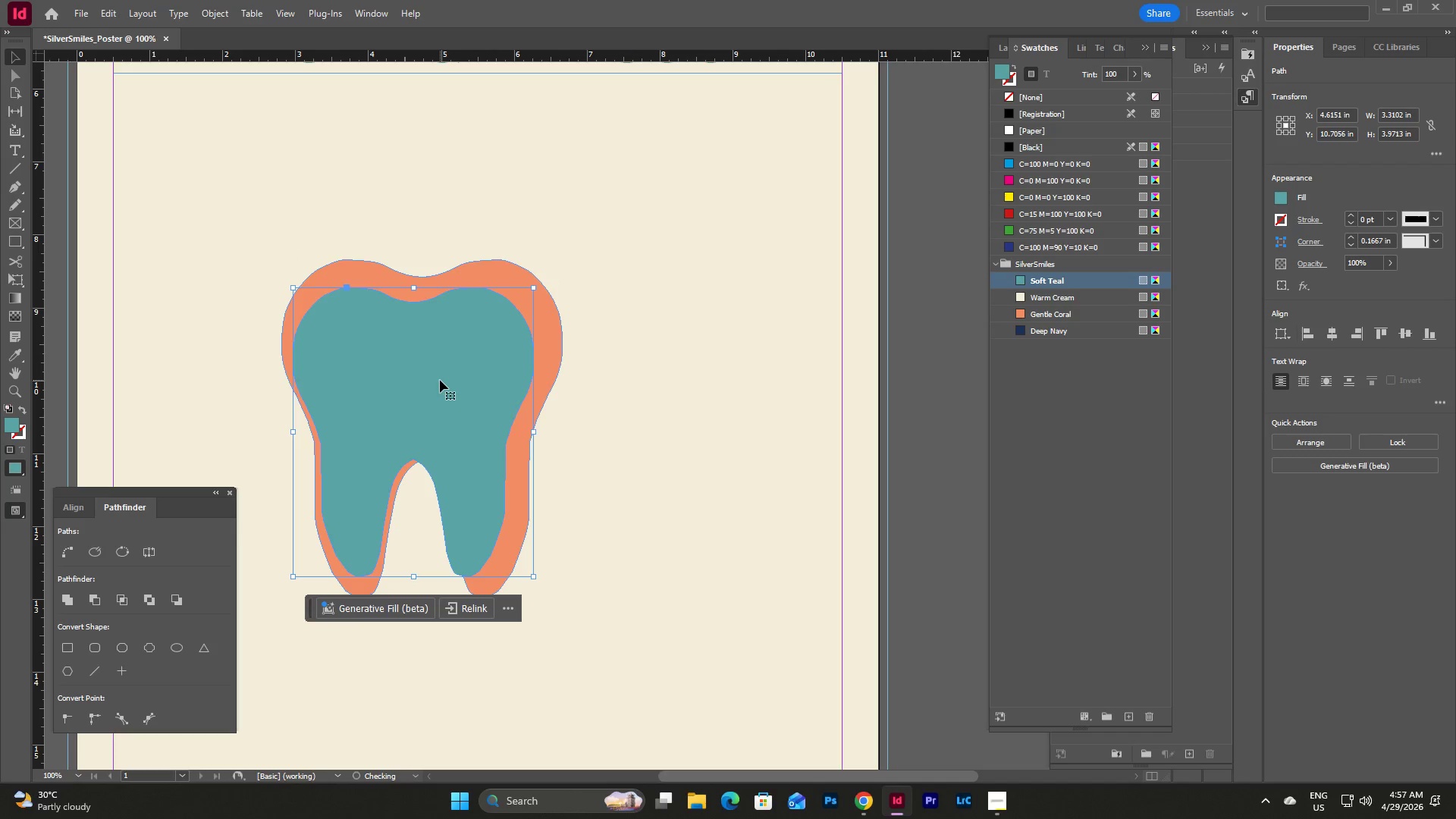 
key(Control+Z)
 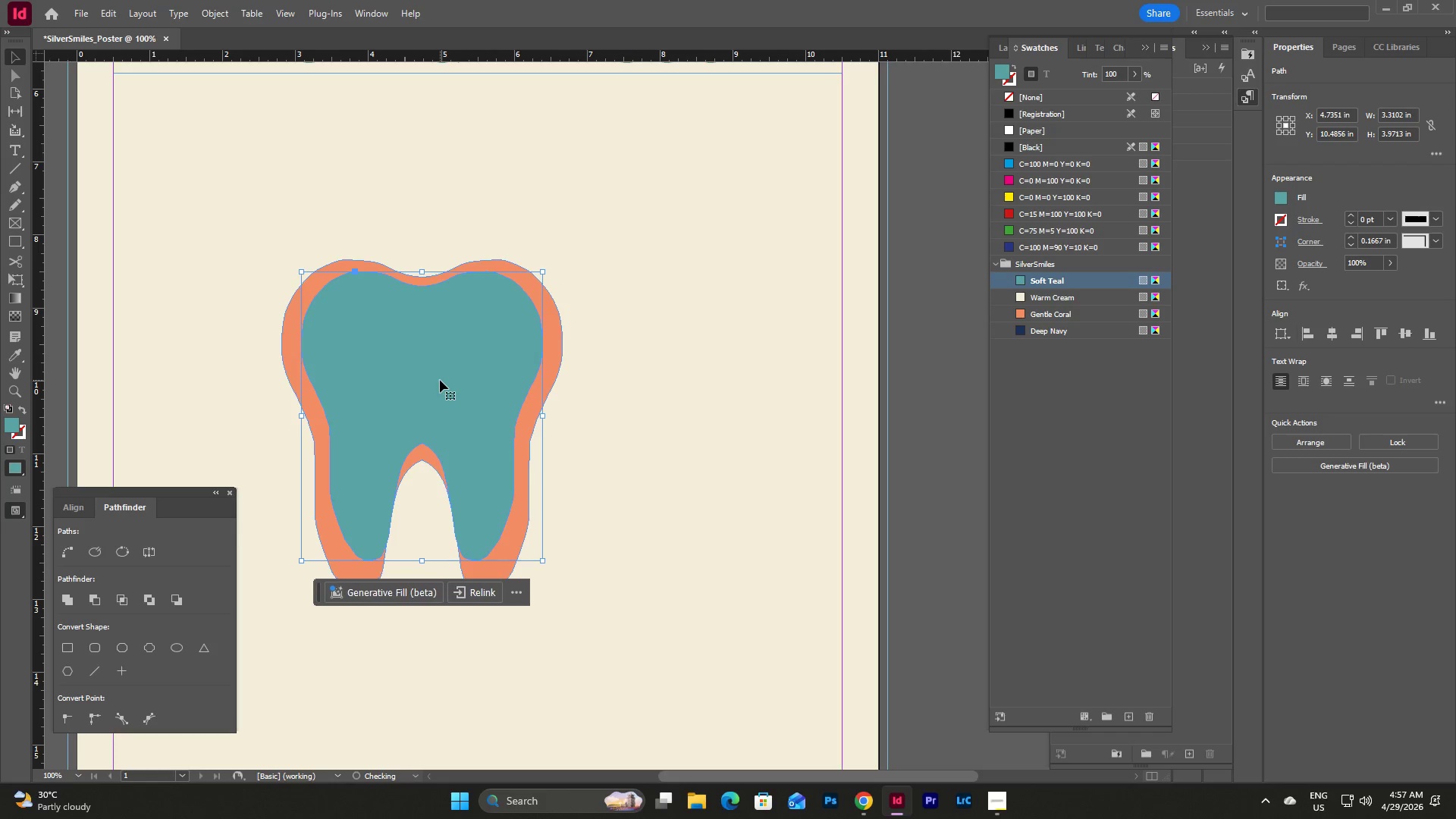 
key(Control+Z)
 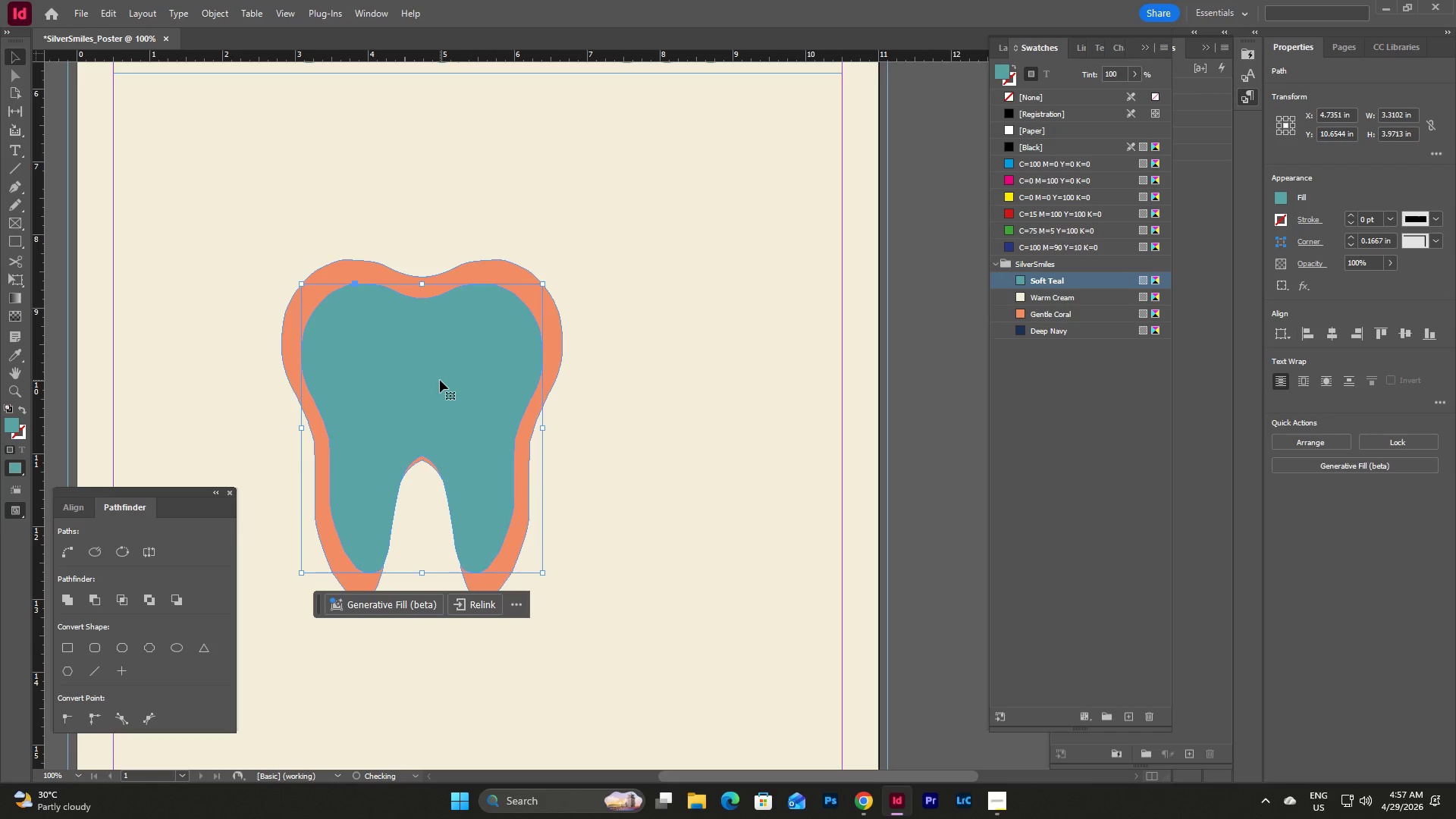 
key(Control+Z)
 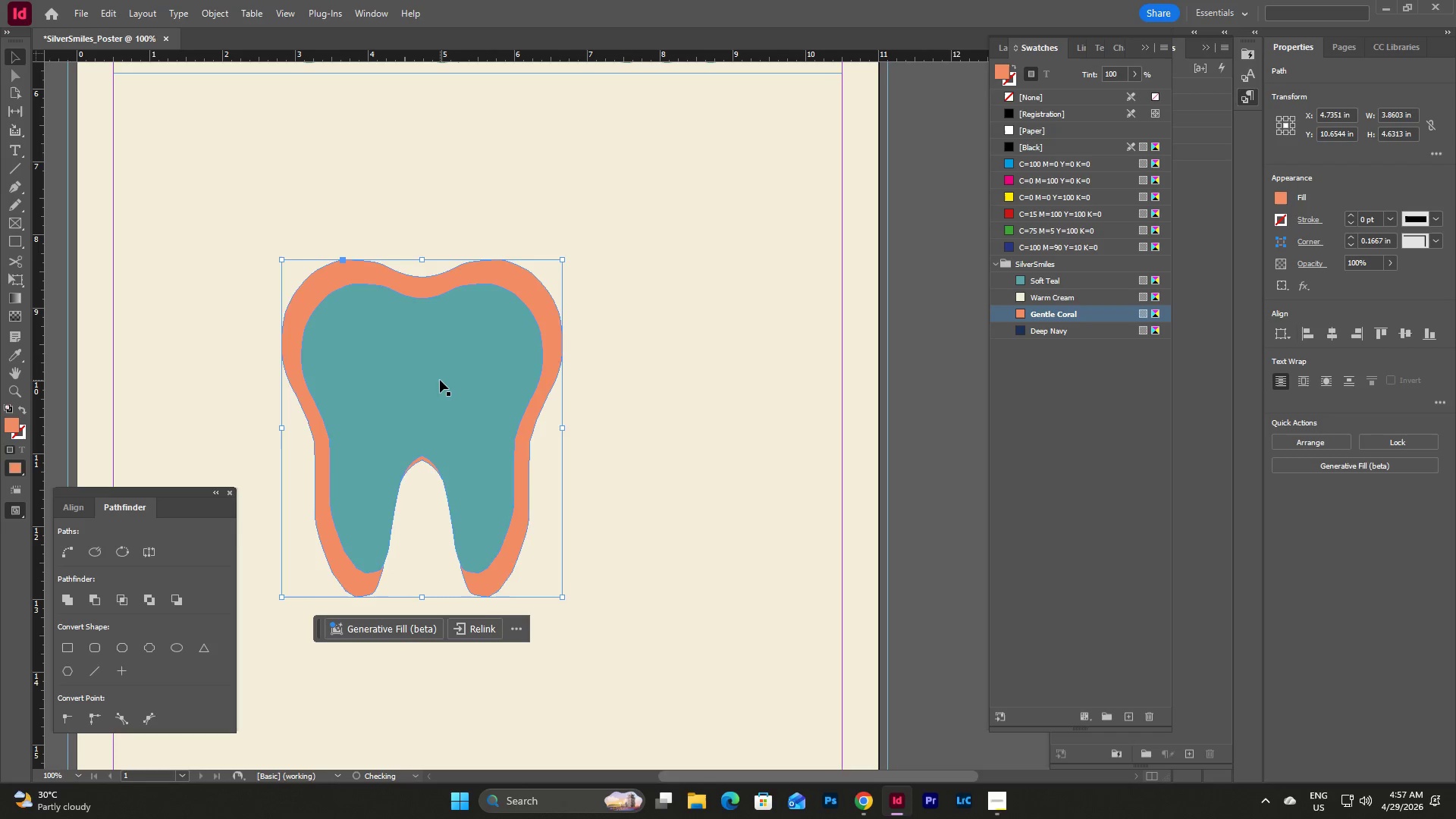 
key(Control+Z)
 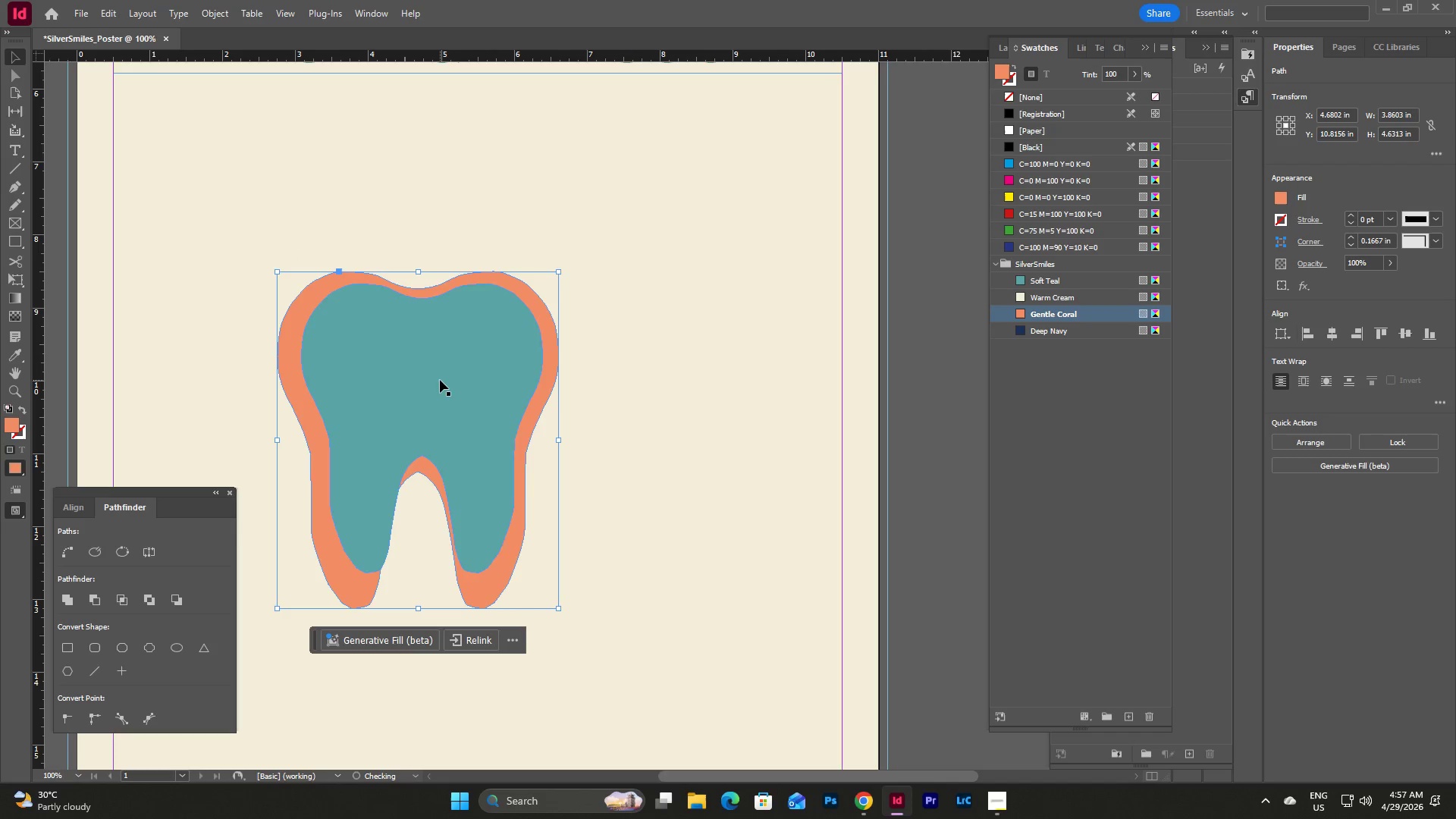 
key(Control+Z)
 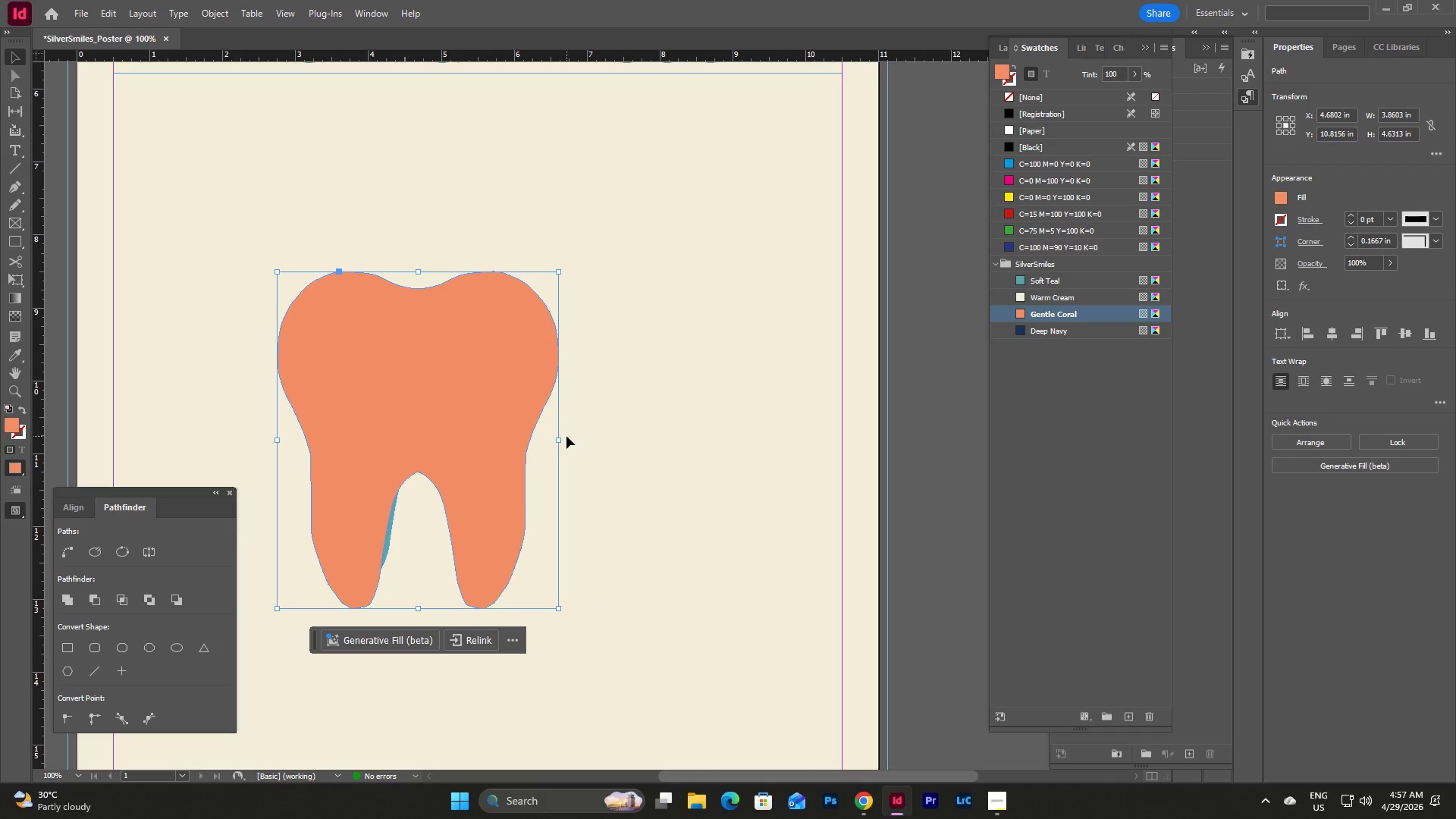 
left_click_drag(start_coordinate=[560, 439], to_coordinate=[587, 439])
 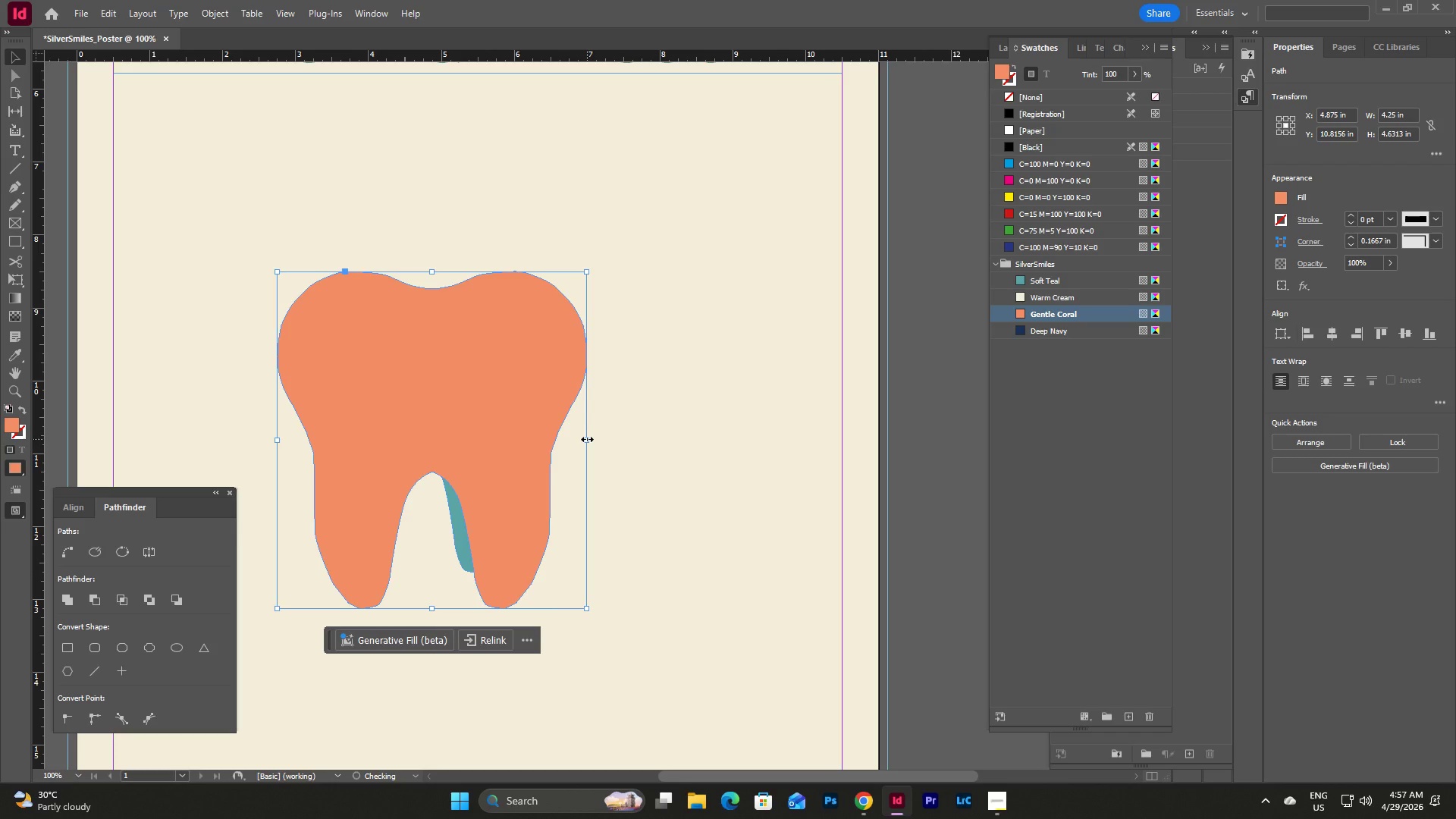 
left_click_drag(start_coordinate=[587, 439], to_coordinate=[594, 441])
 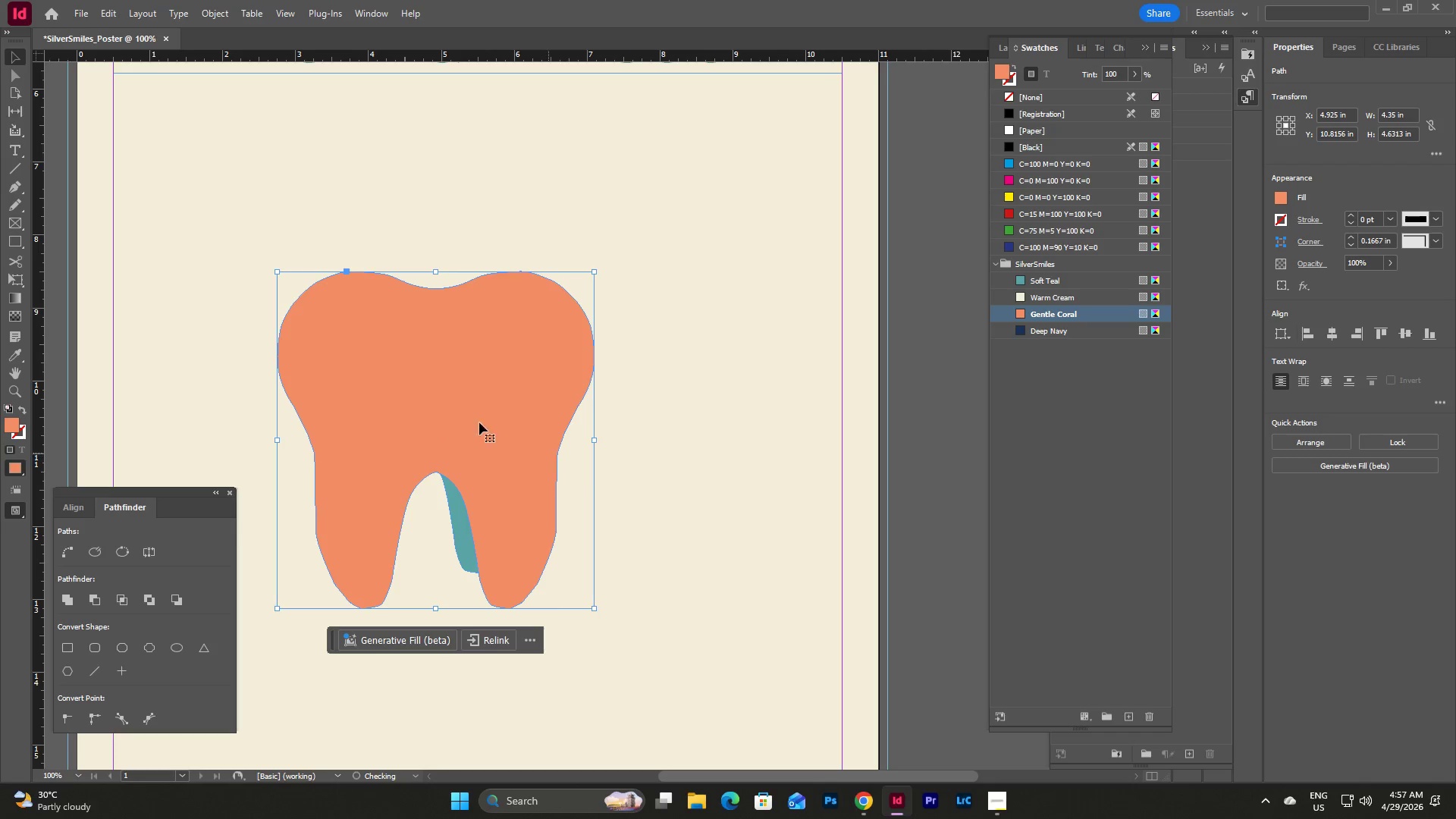 
left_click_drag(start_coordinate=[468, 419], to_coordinate=[457, 404])
 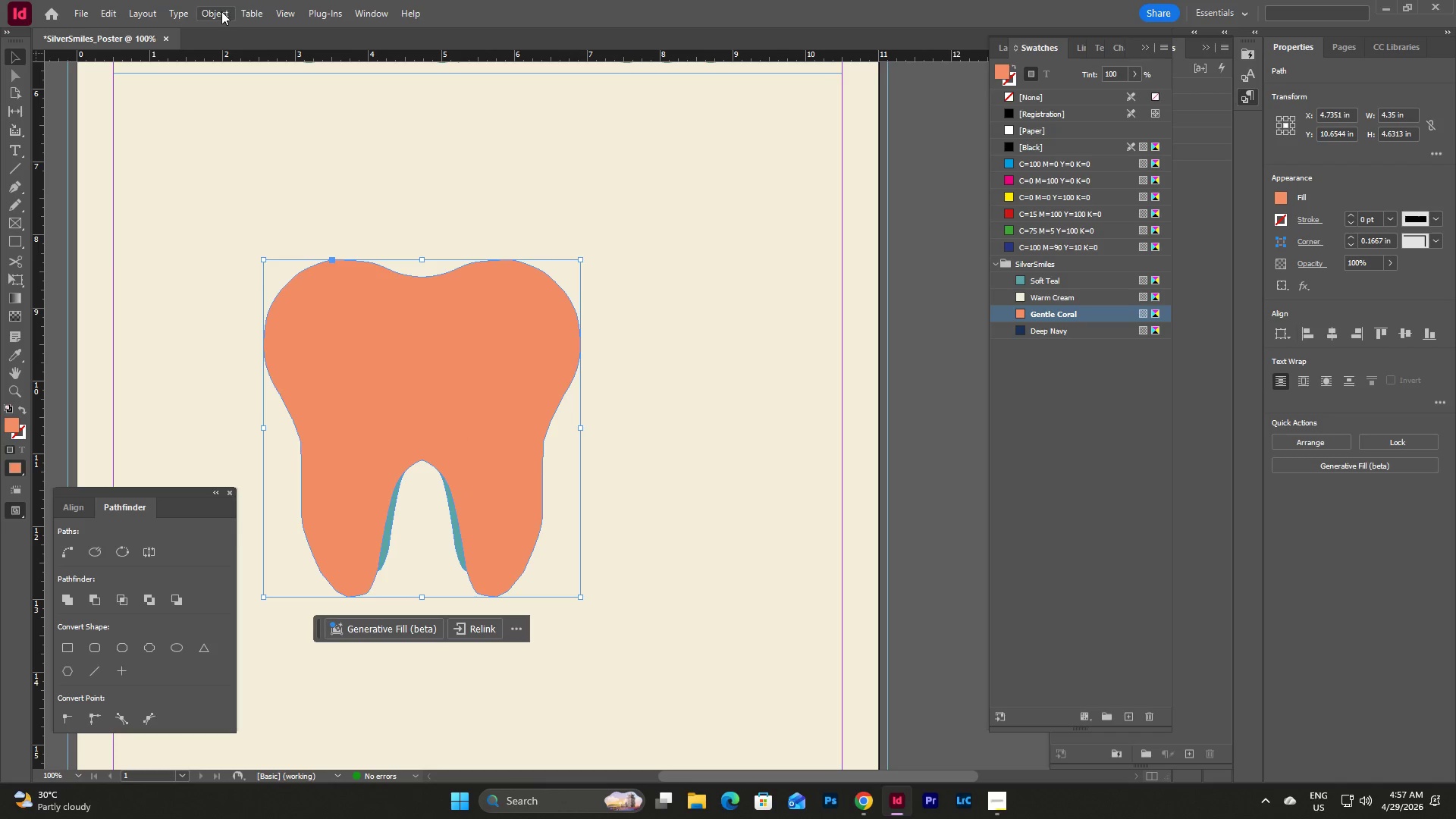 
left_click([221, 11])
 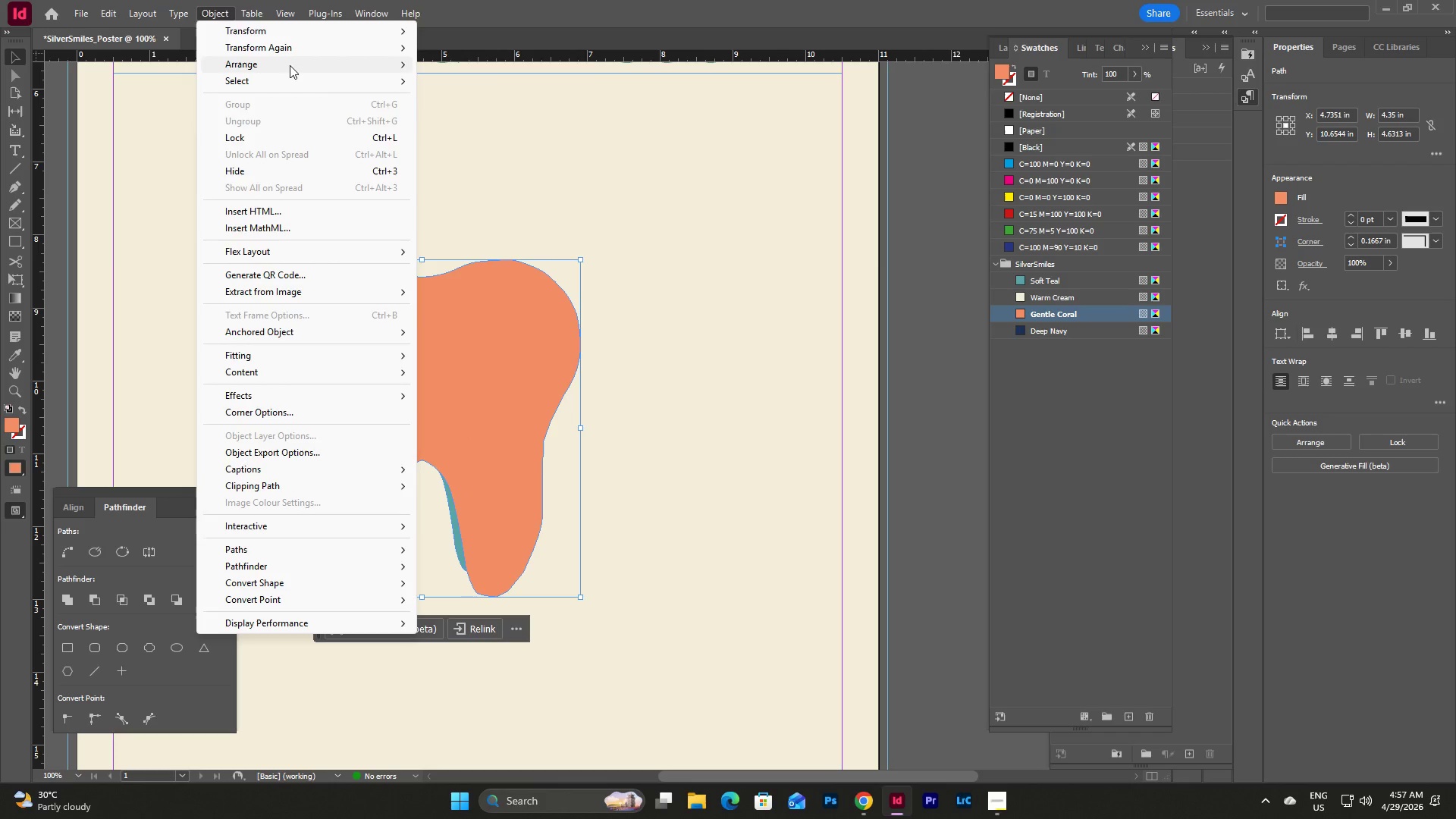 
left_click([290, 65])
 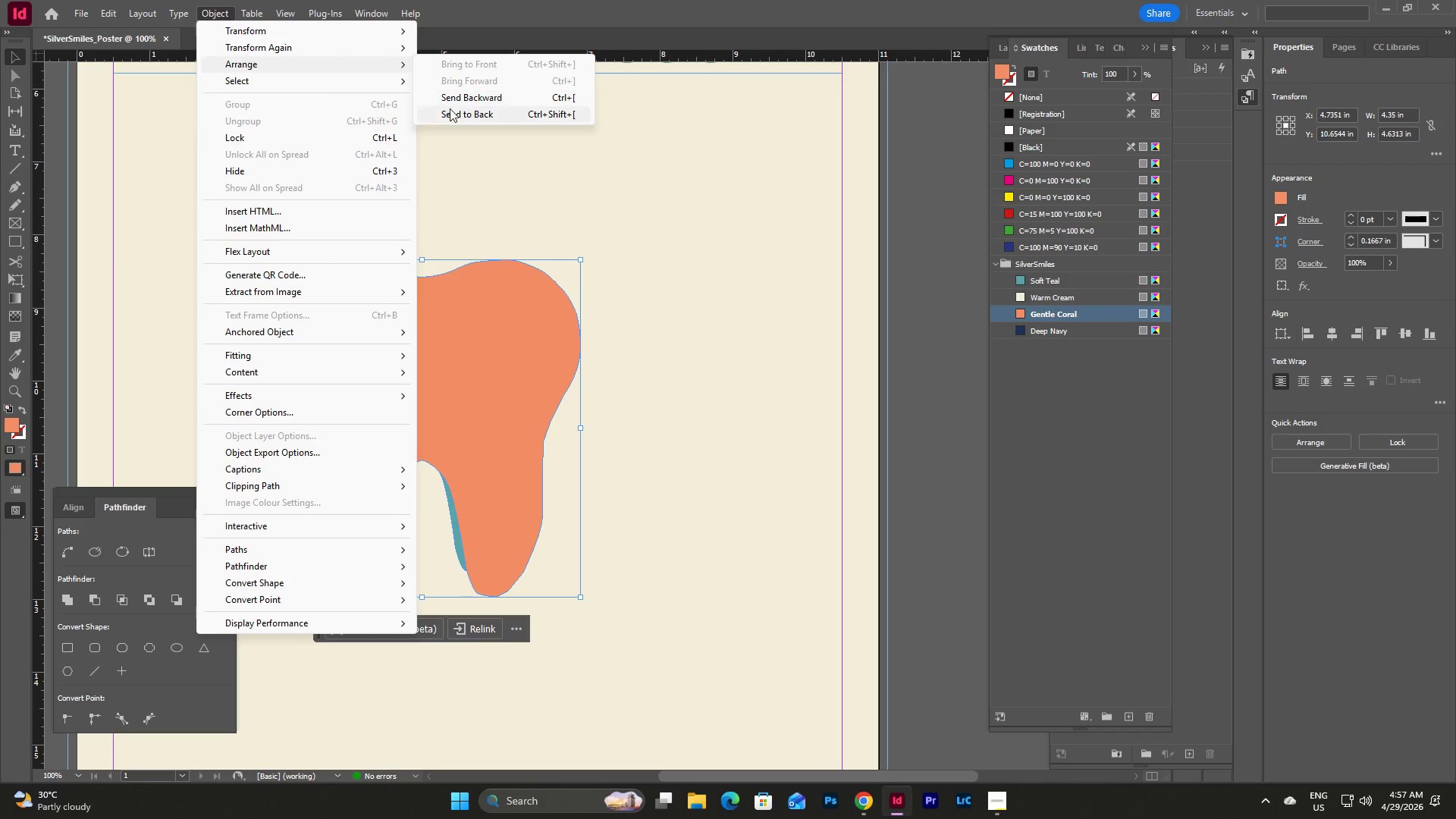 
left_click([453, 111])
 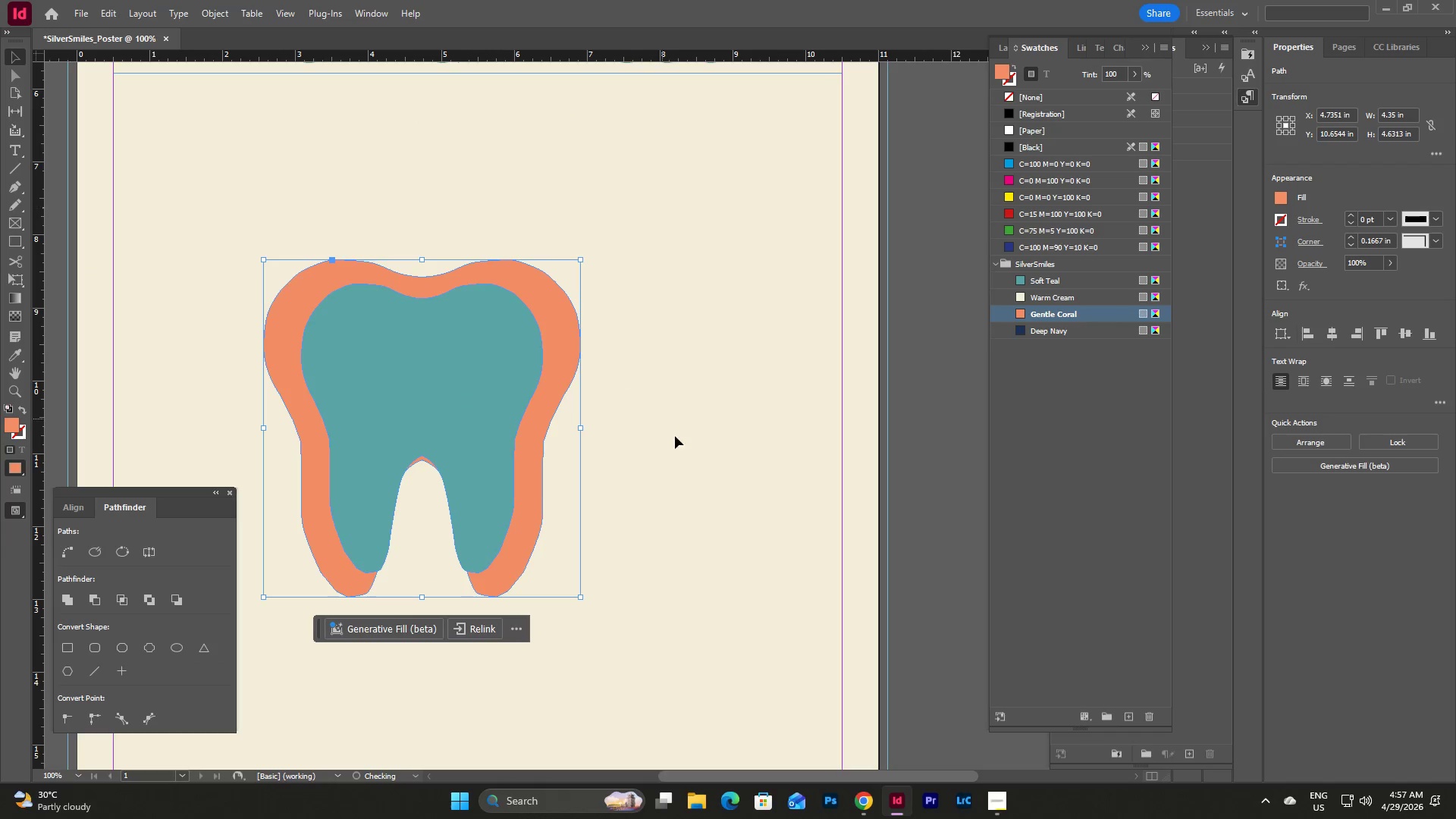 
left_click([677, 448])
 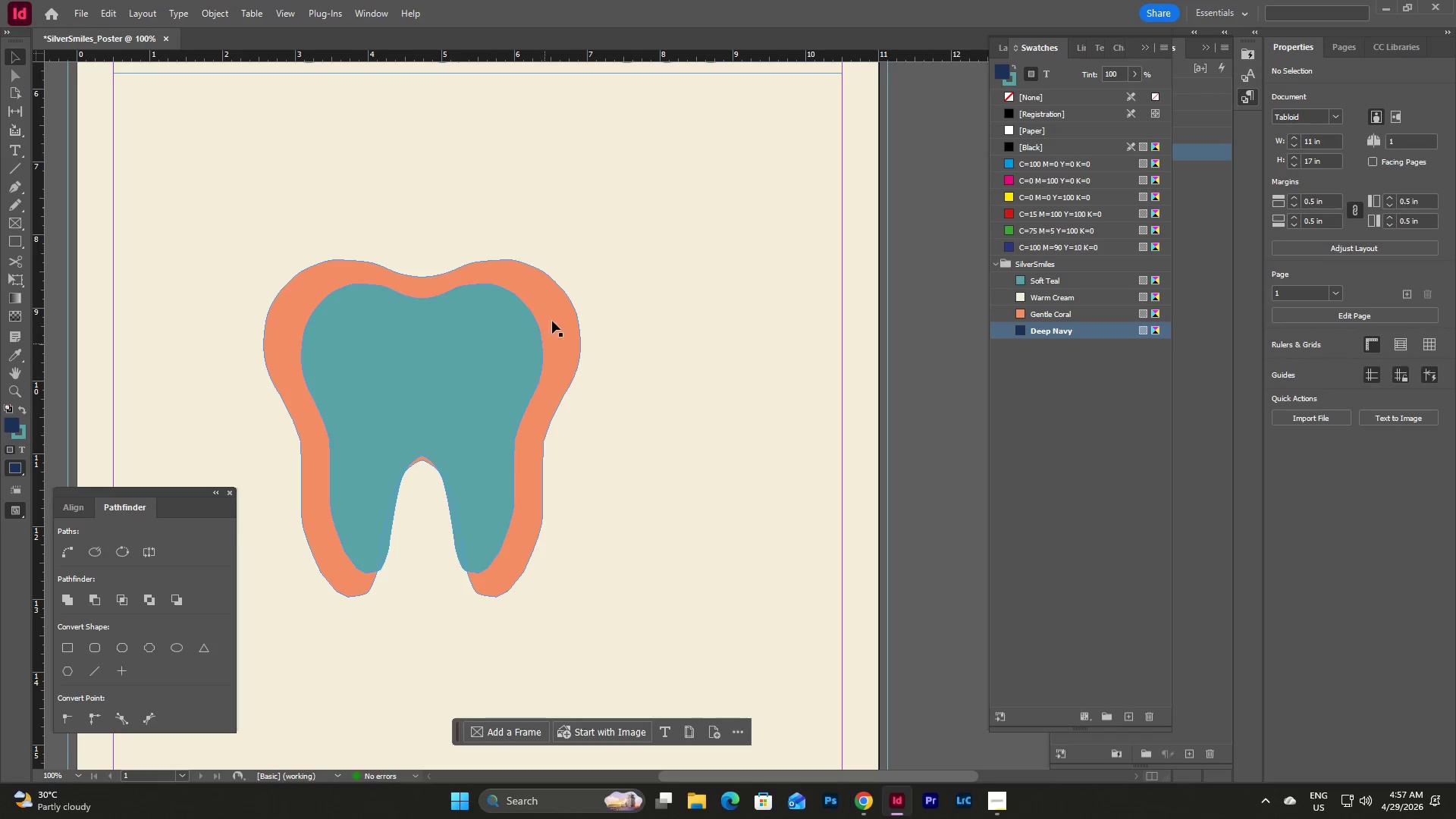 
left_click([554, 305])
 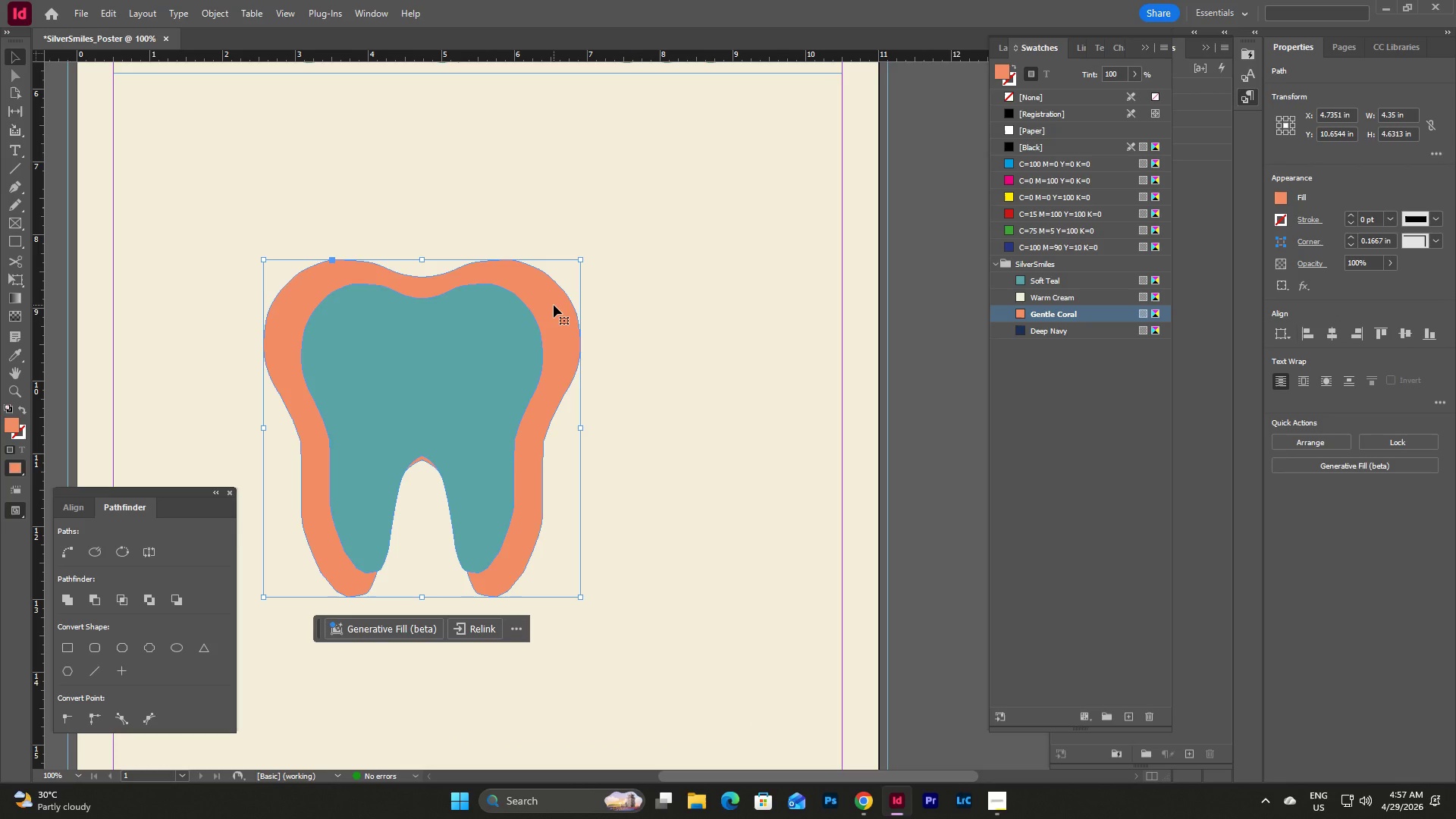 
key(Backspace)
 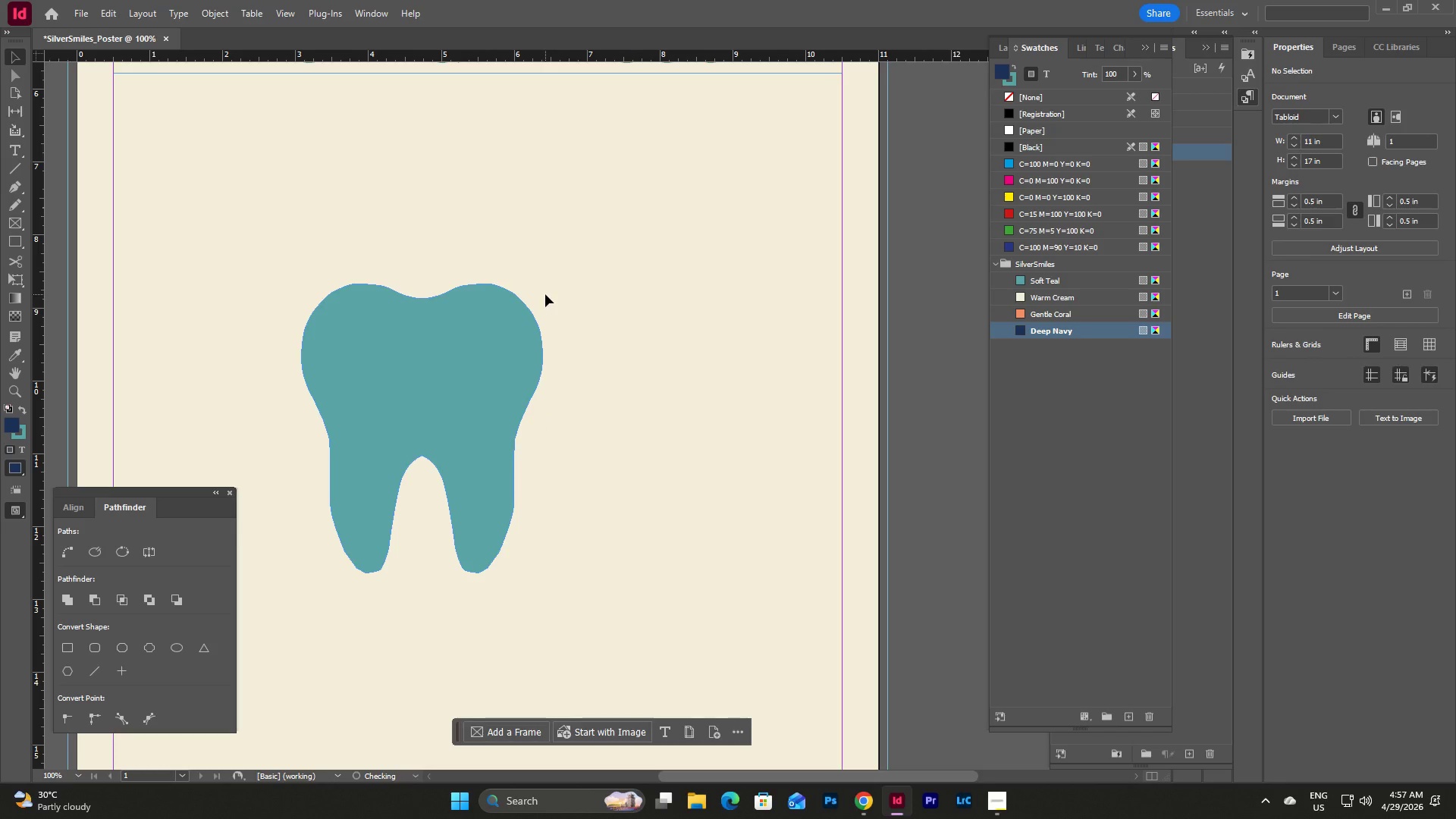 
left_click([439, 520])
 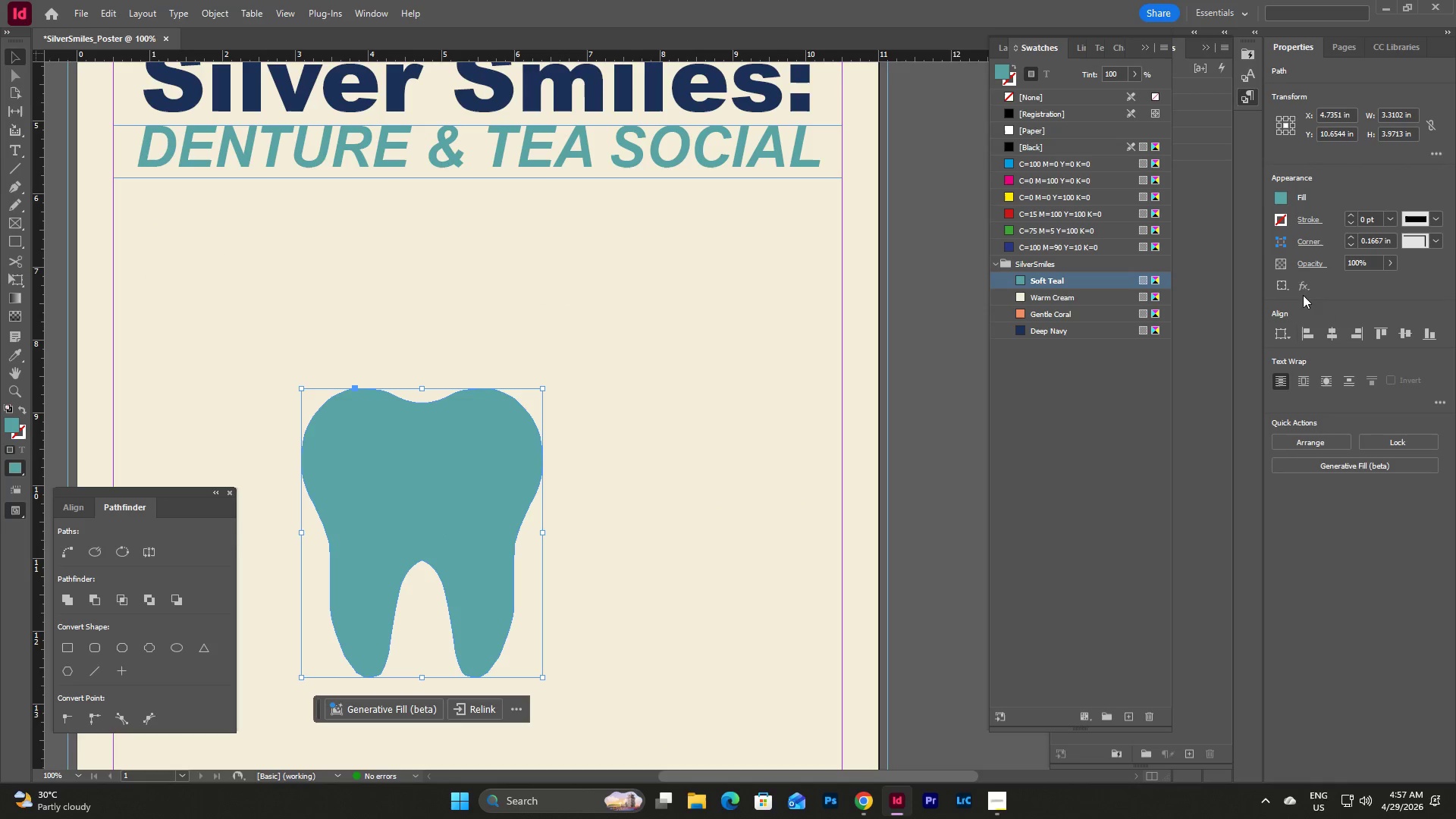 
scroll: coordinate [575, 446], scroll_direction: up, amount: 6.0
 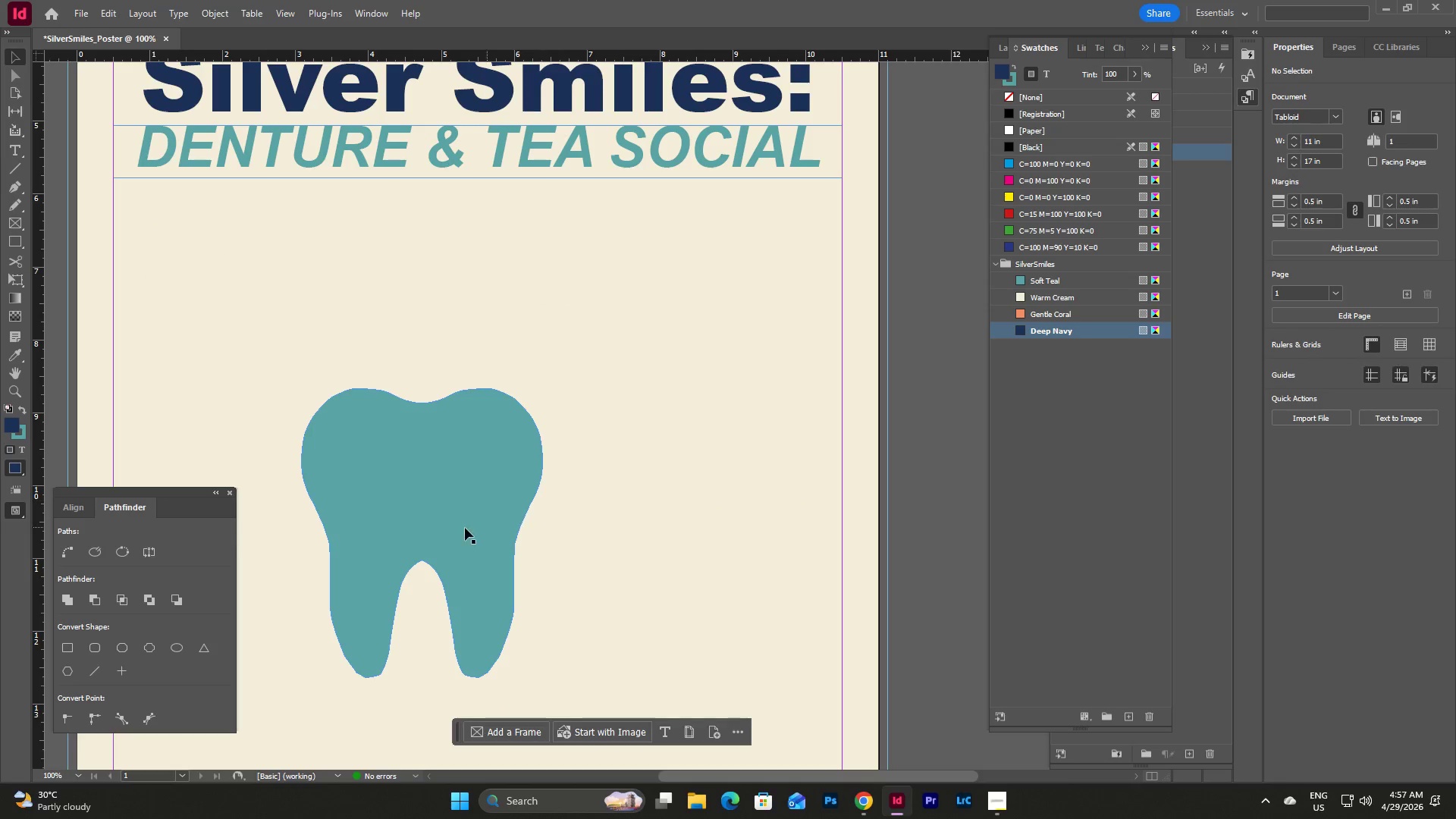 
left_click([1279, 216])
 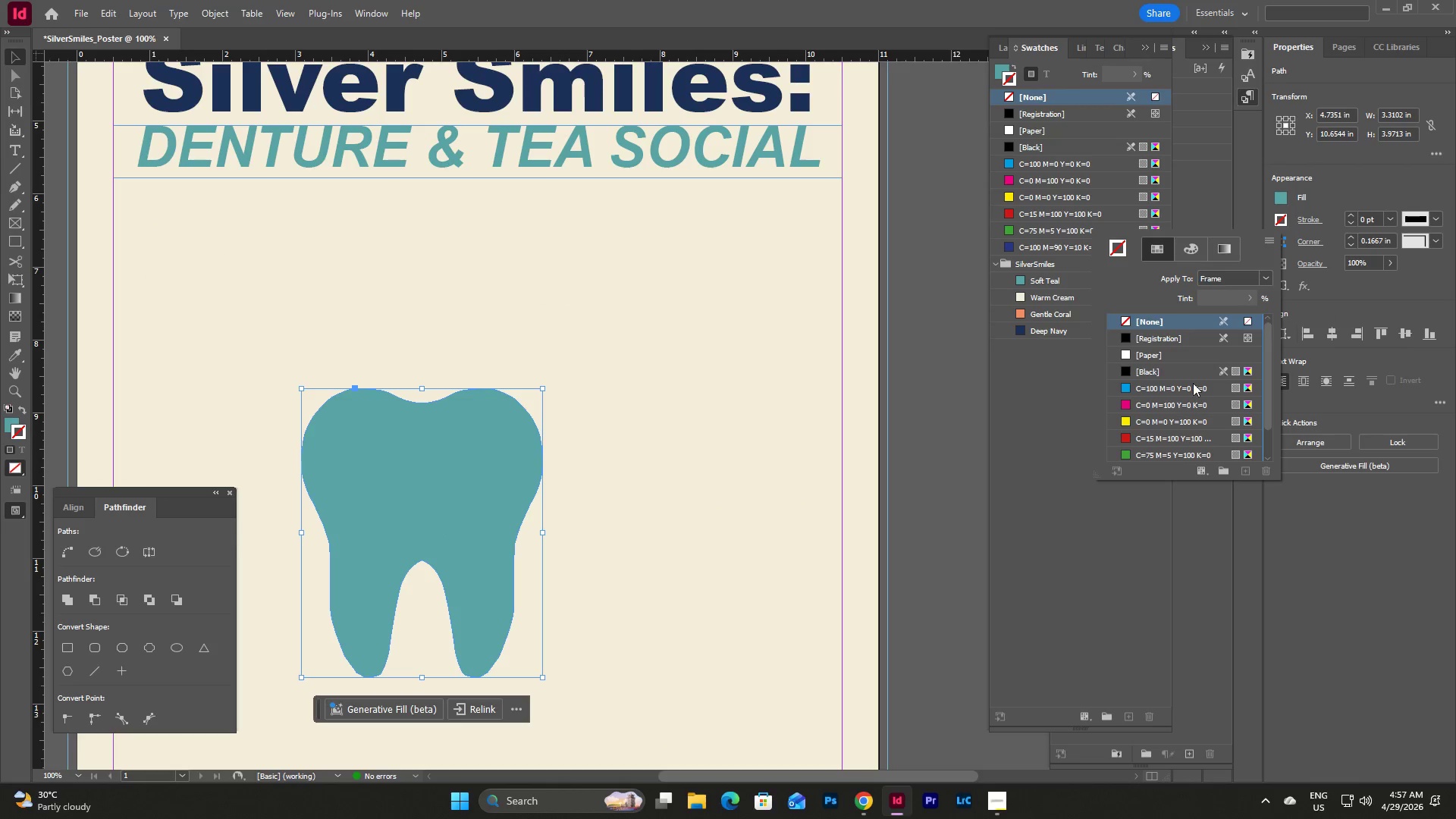 
left_click([1114, 455])
 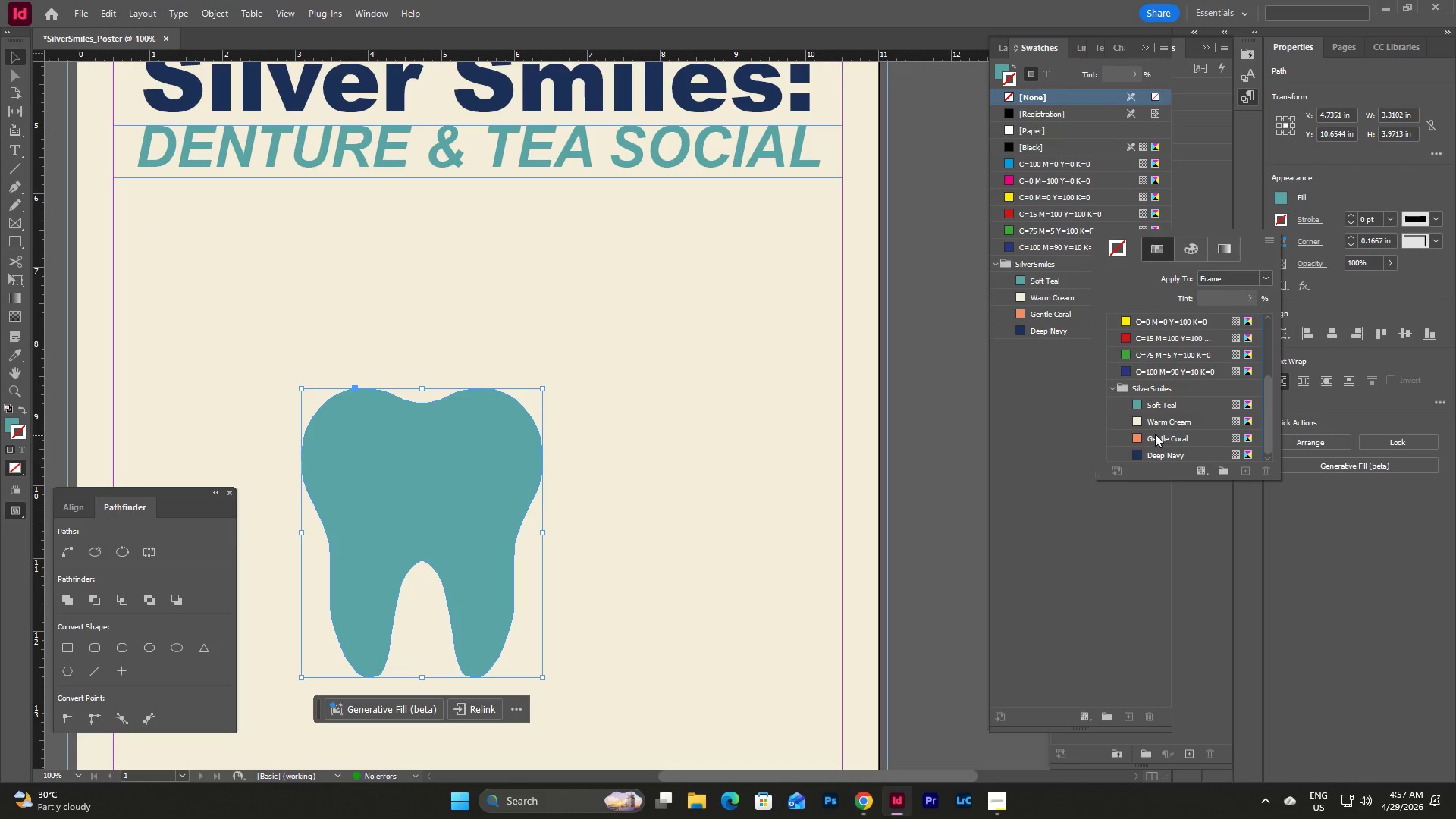 
scroll: coordinate [1192, 385], scroll_direction: down, amount: 7.0
 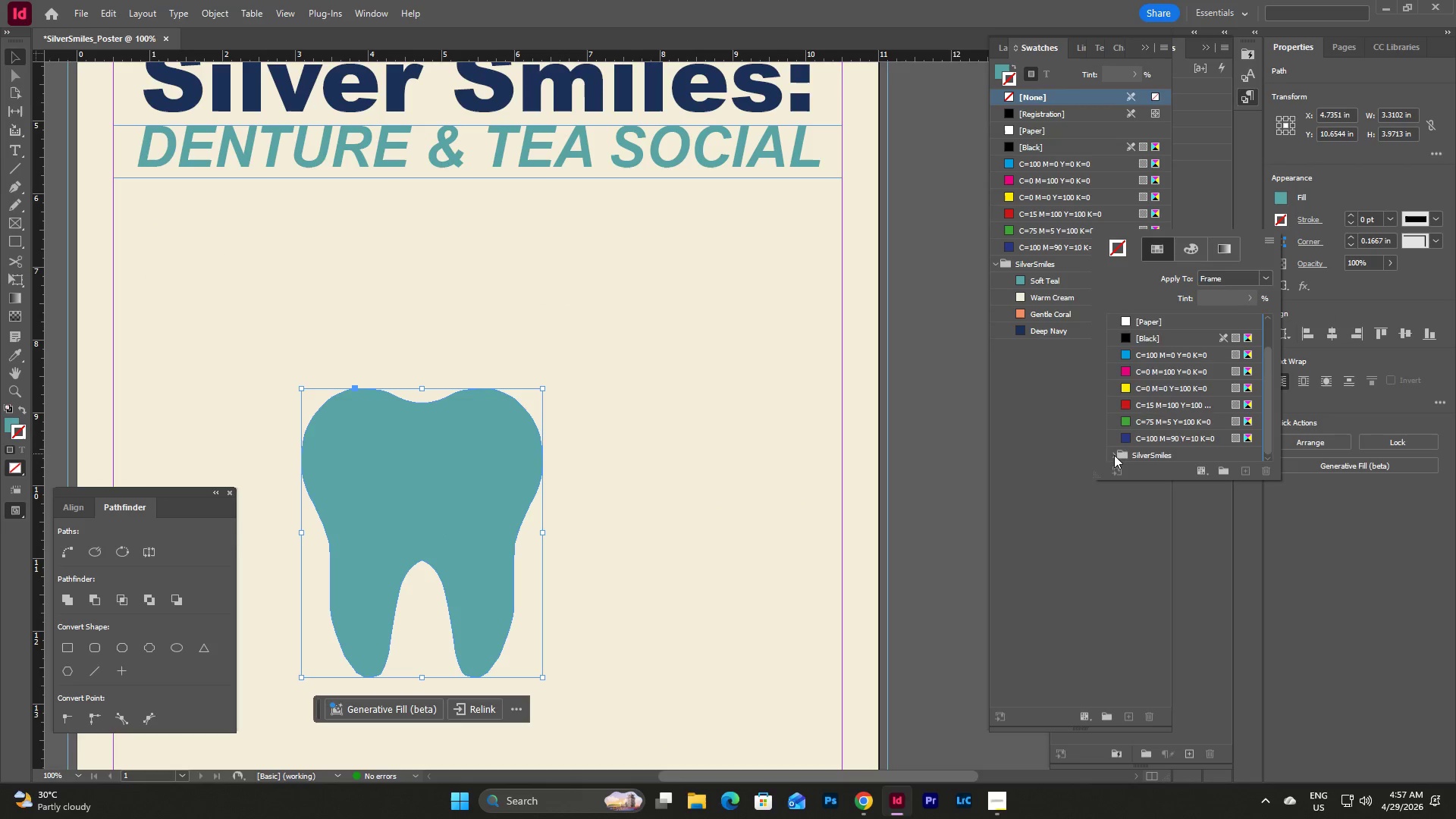 
left_click([1155, 434])
 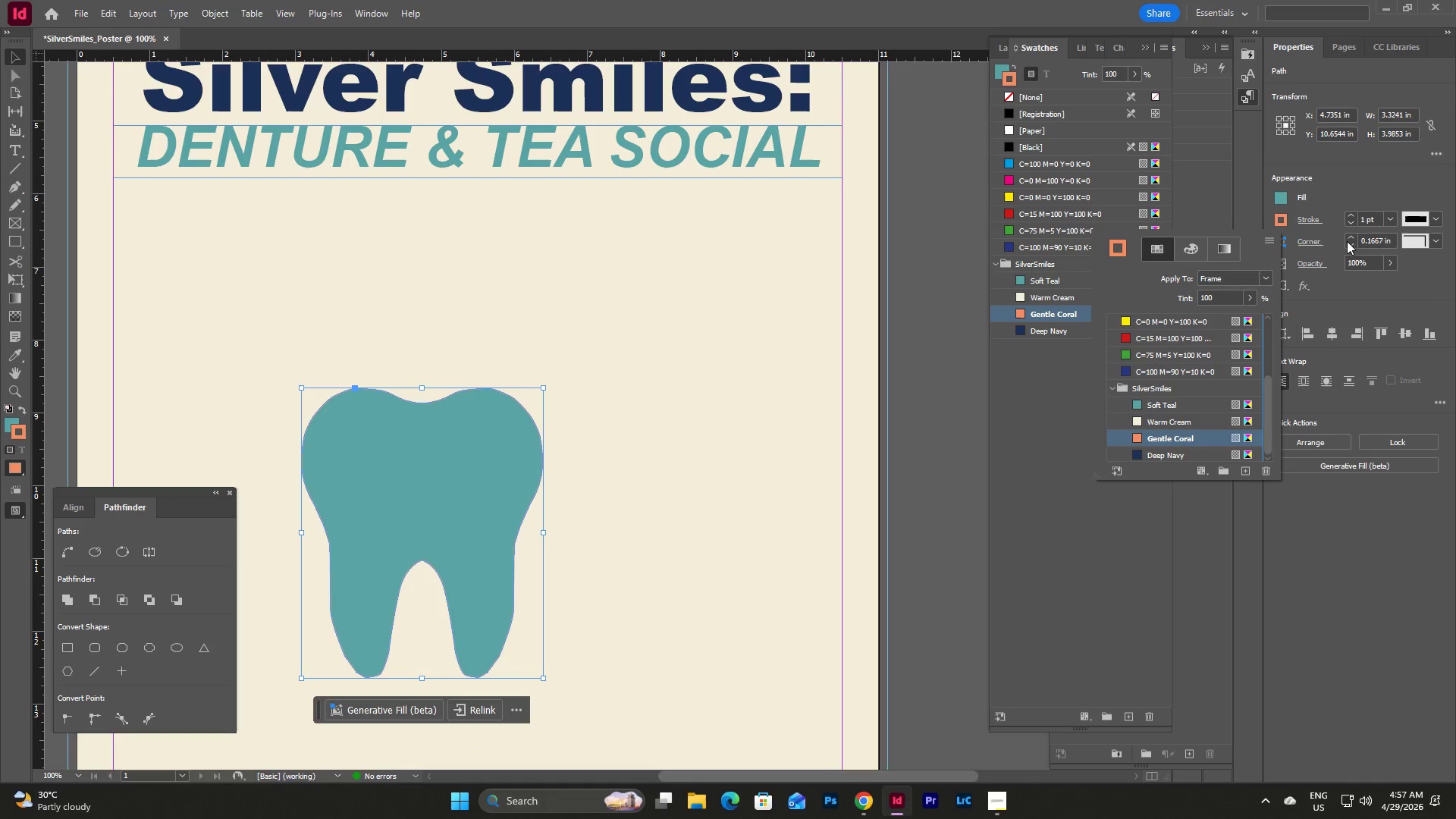 
left_click([1389, 220])
 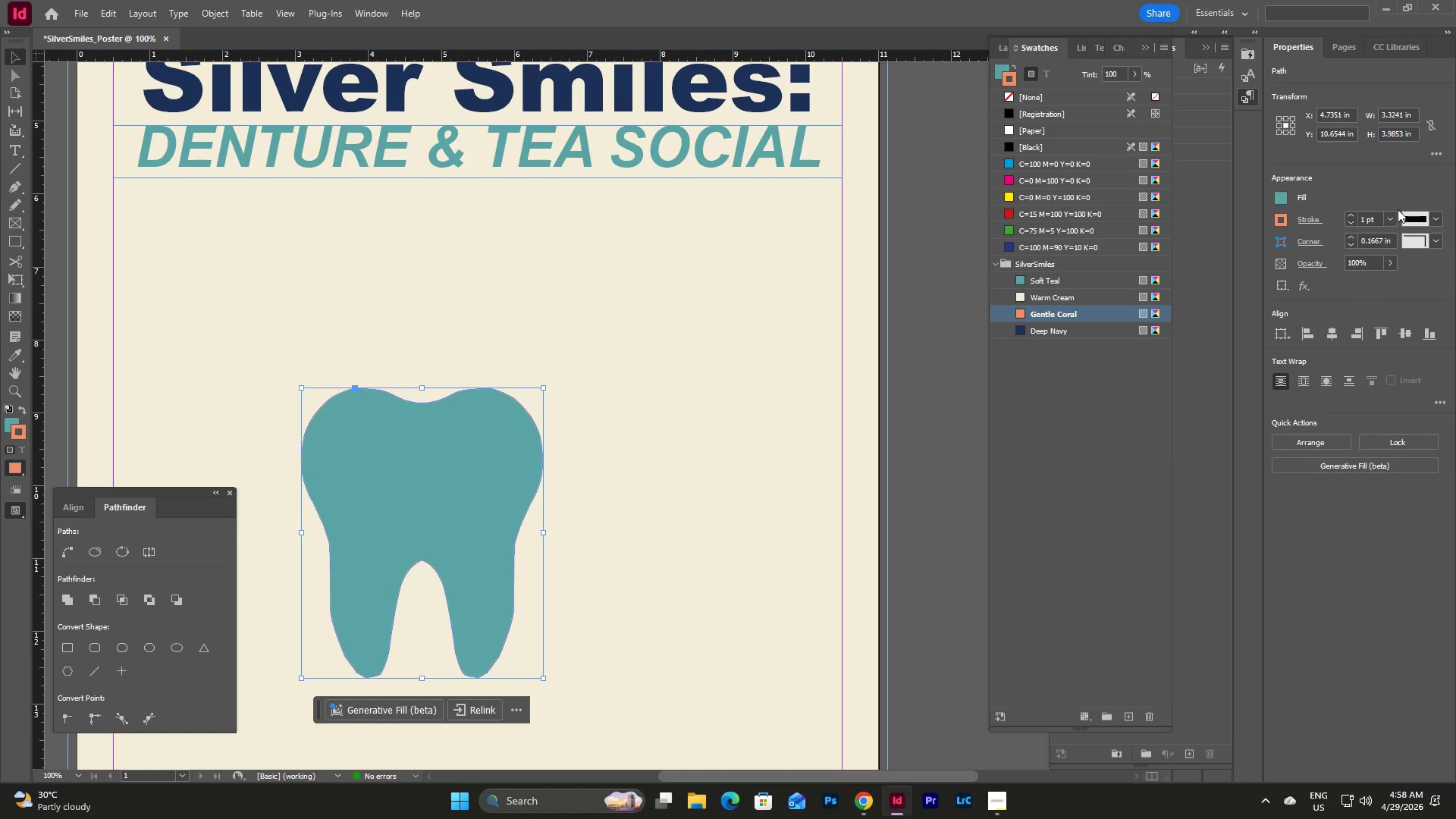 
double_click([1395, 214])
 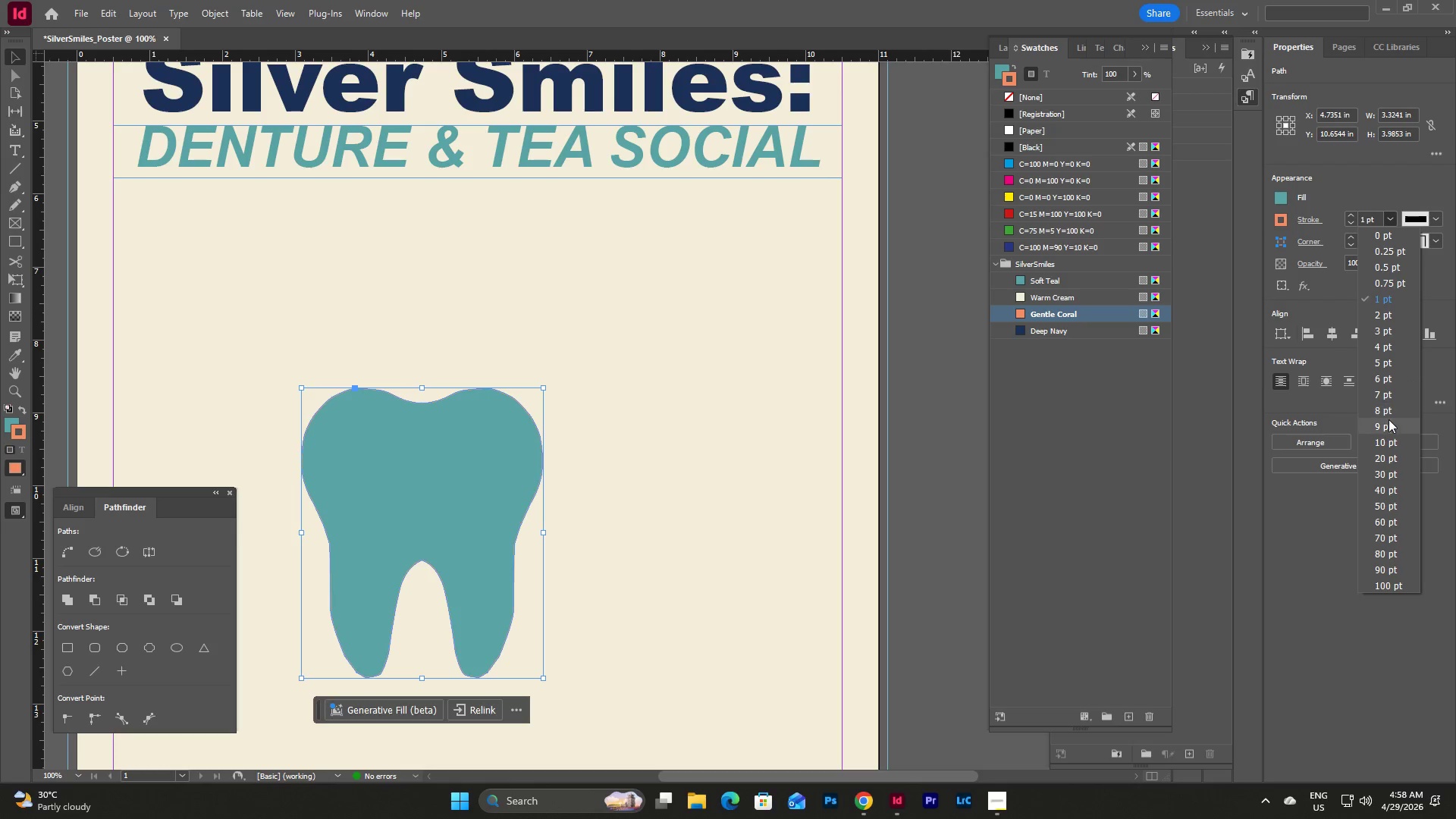 
left_click([1386, 437])
 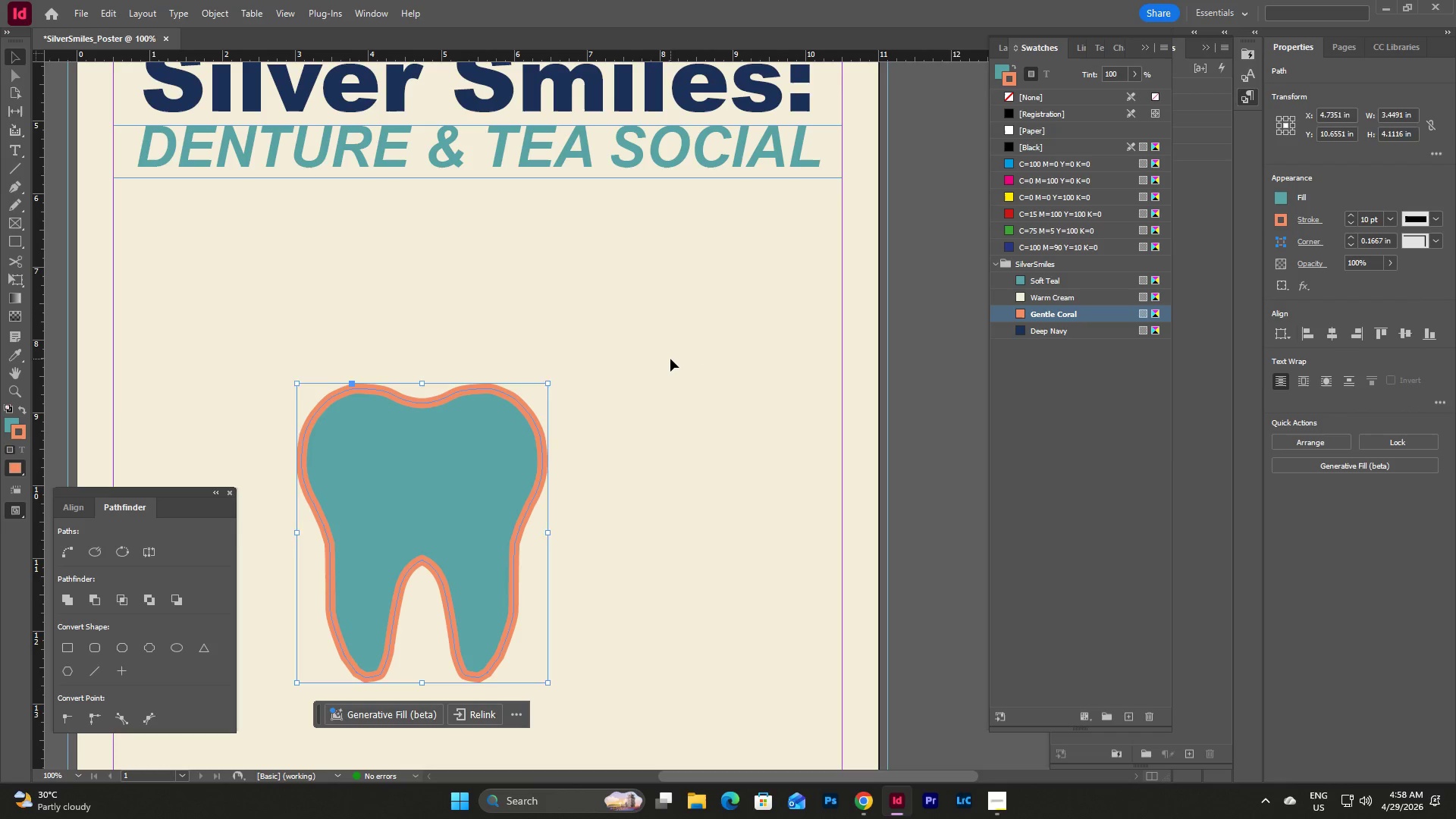 
double_click([670, 359])
 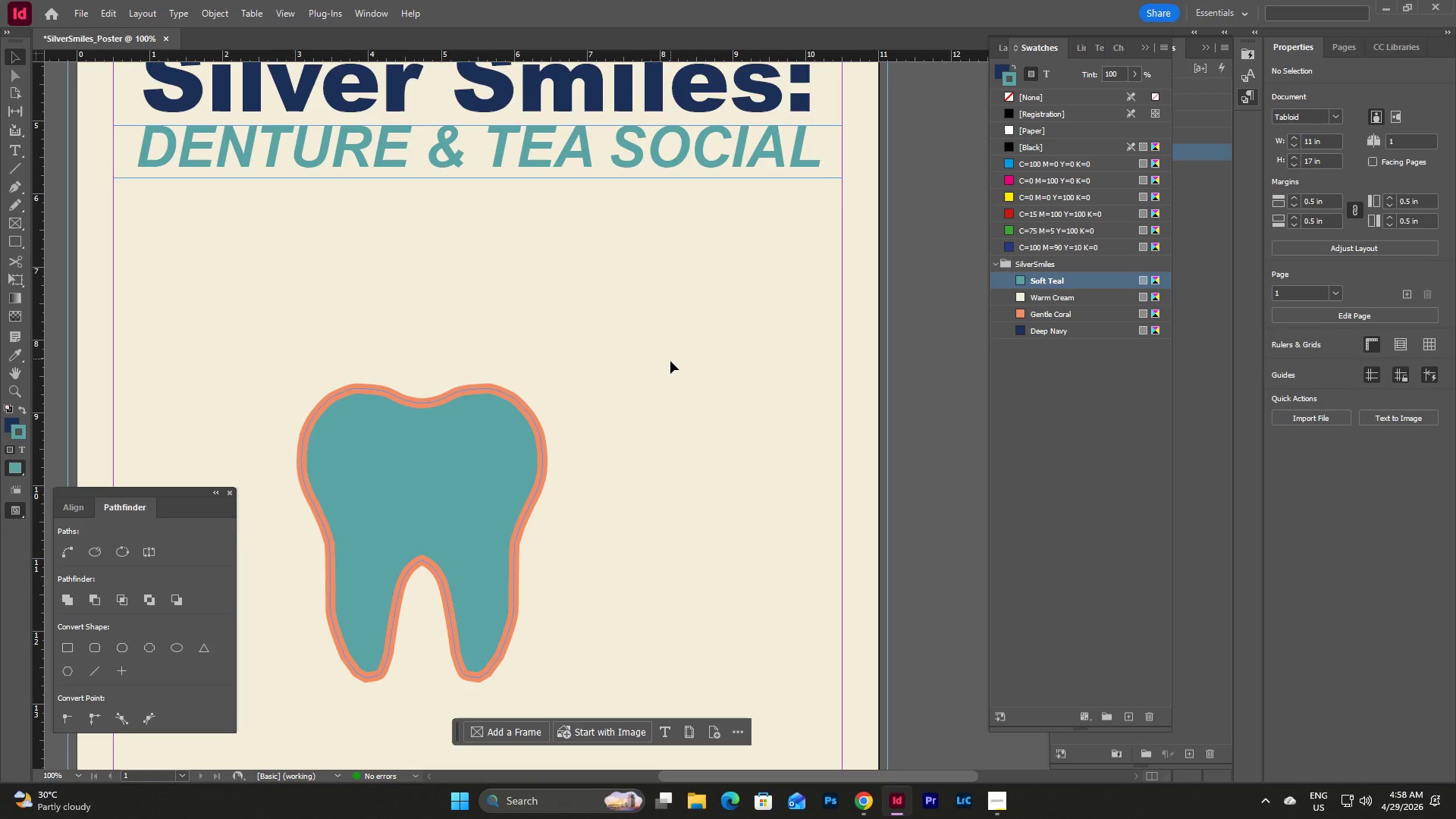 
scroll: coordinate [670, 361], scroll_direction: up, amount: 2.0
 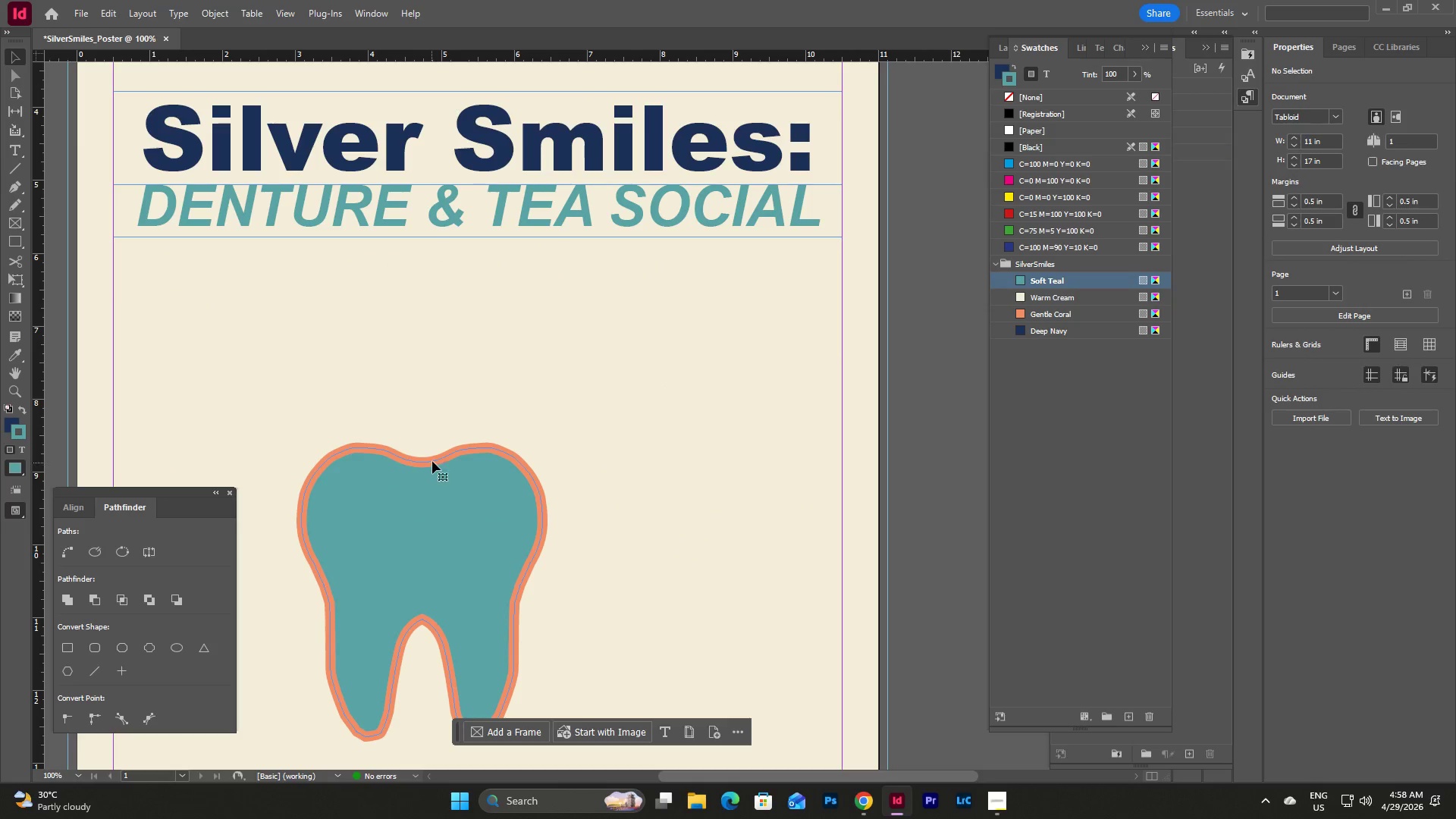 
scroll: coordinate [679, 425], scroll_direction: down, amount: 4.0
 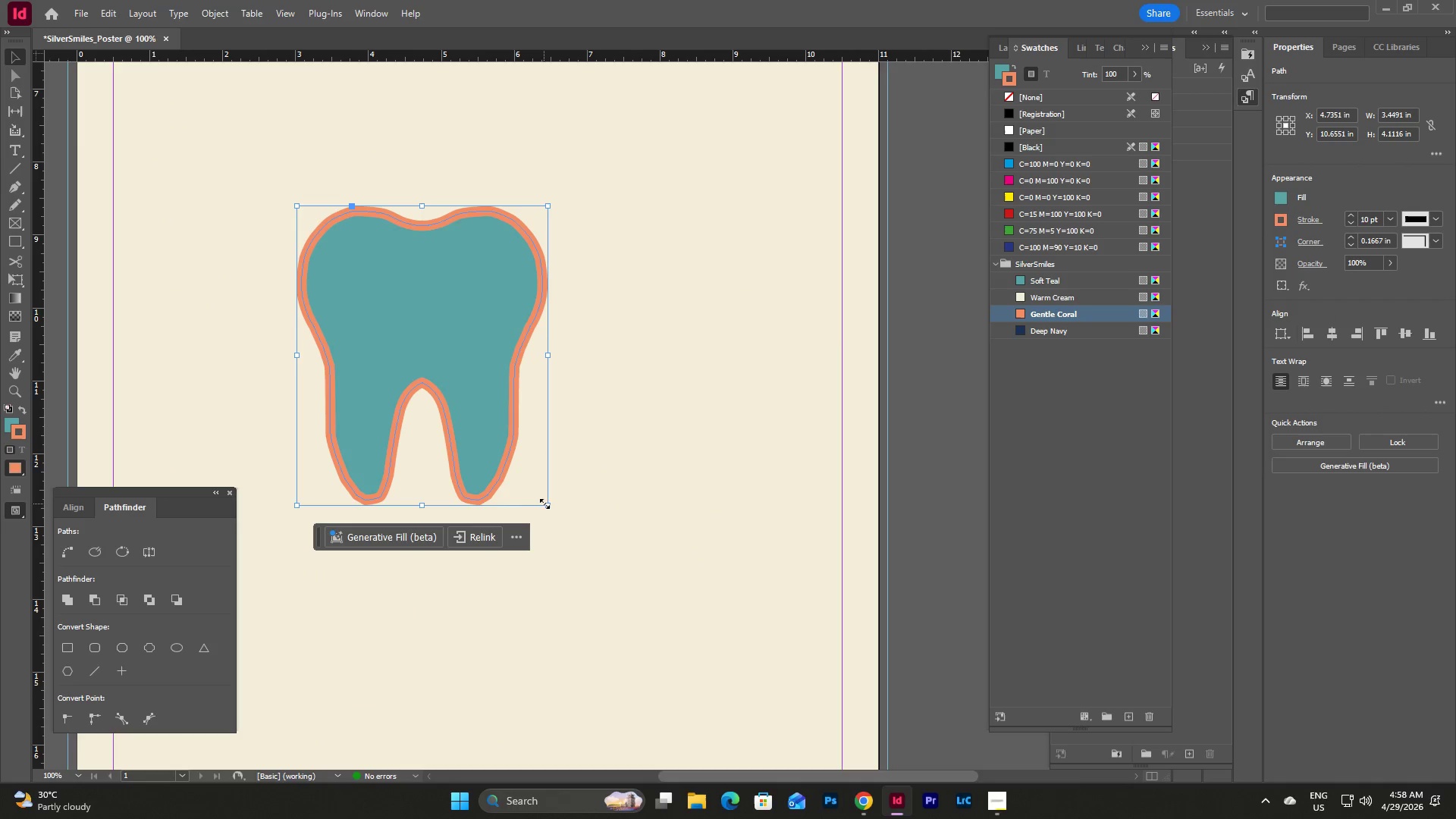 
left_click_drag(start_coordinate=[546, 504], to_coordinate=[452, 388])
 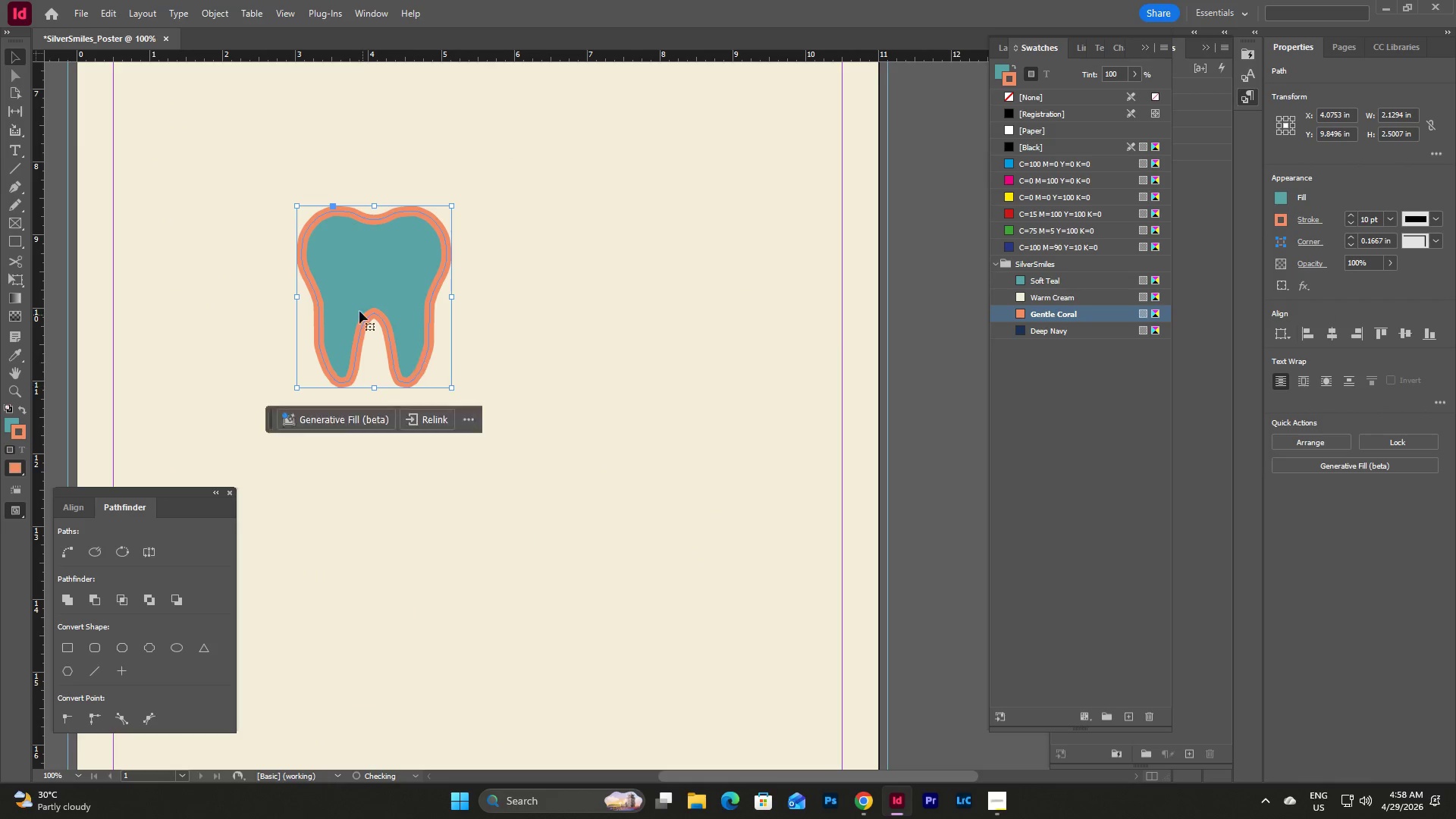 
scroll: coordinate [344, 297], scroll_direction: up, amount: 4.0
 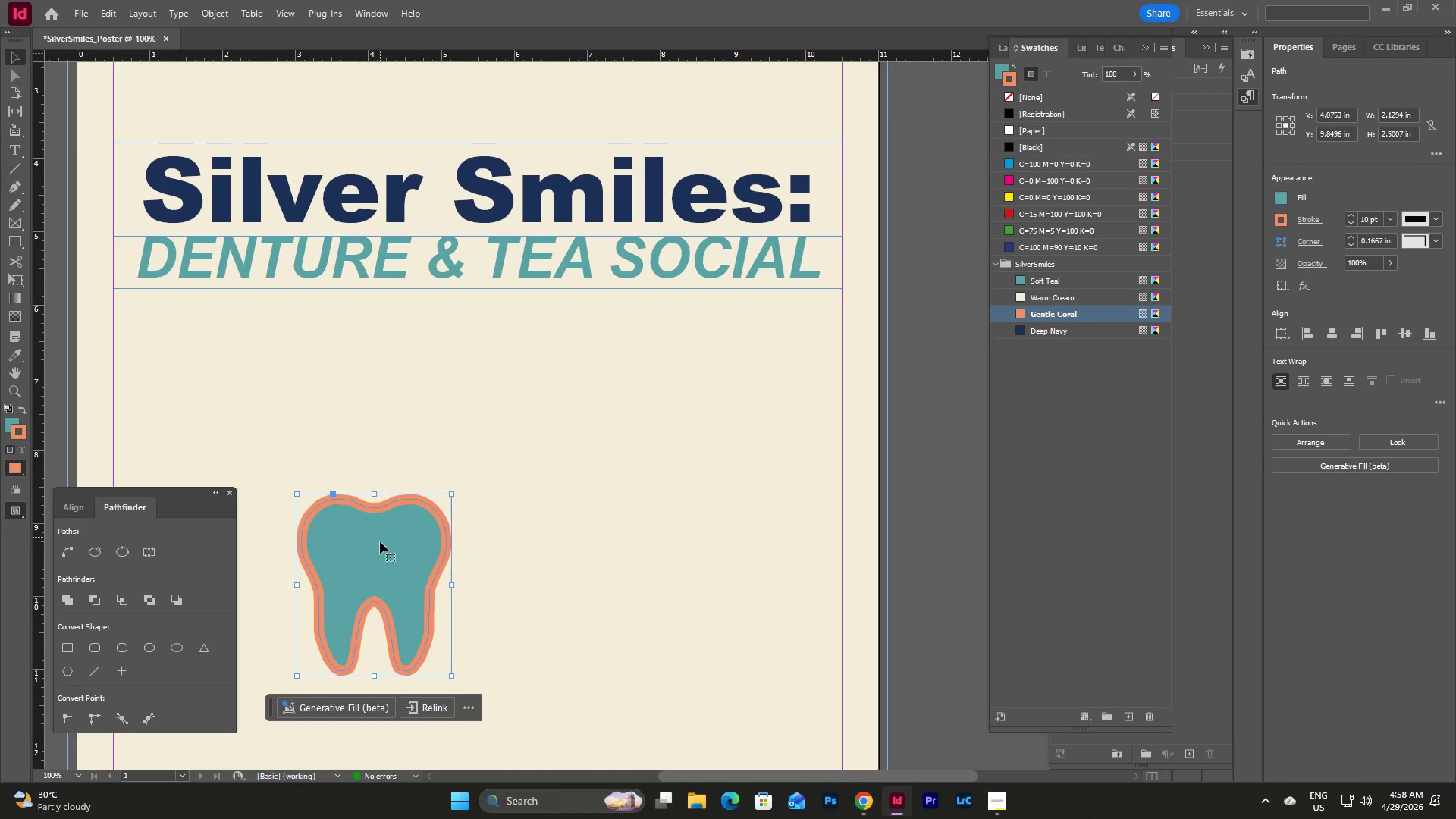 
left_click_drag(start_coordinate=[378, 542], to_coordinate=[481, 422])
 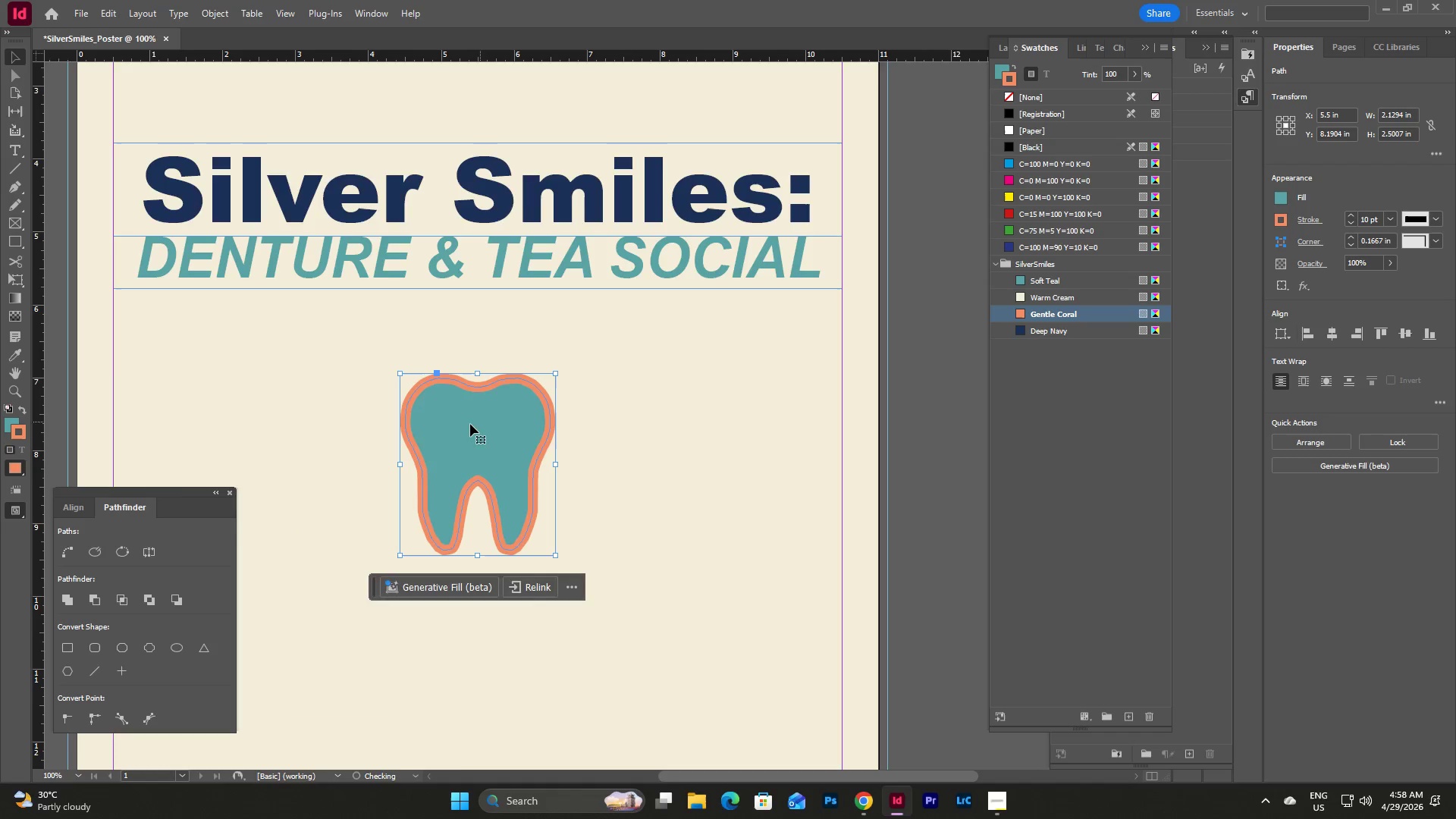 
scroll: coordinate [470, 424], scroll_direction: up, amount: 4.0
 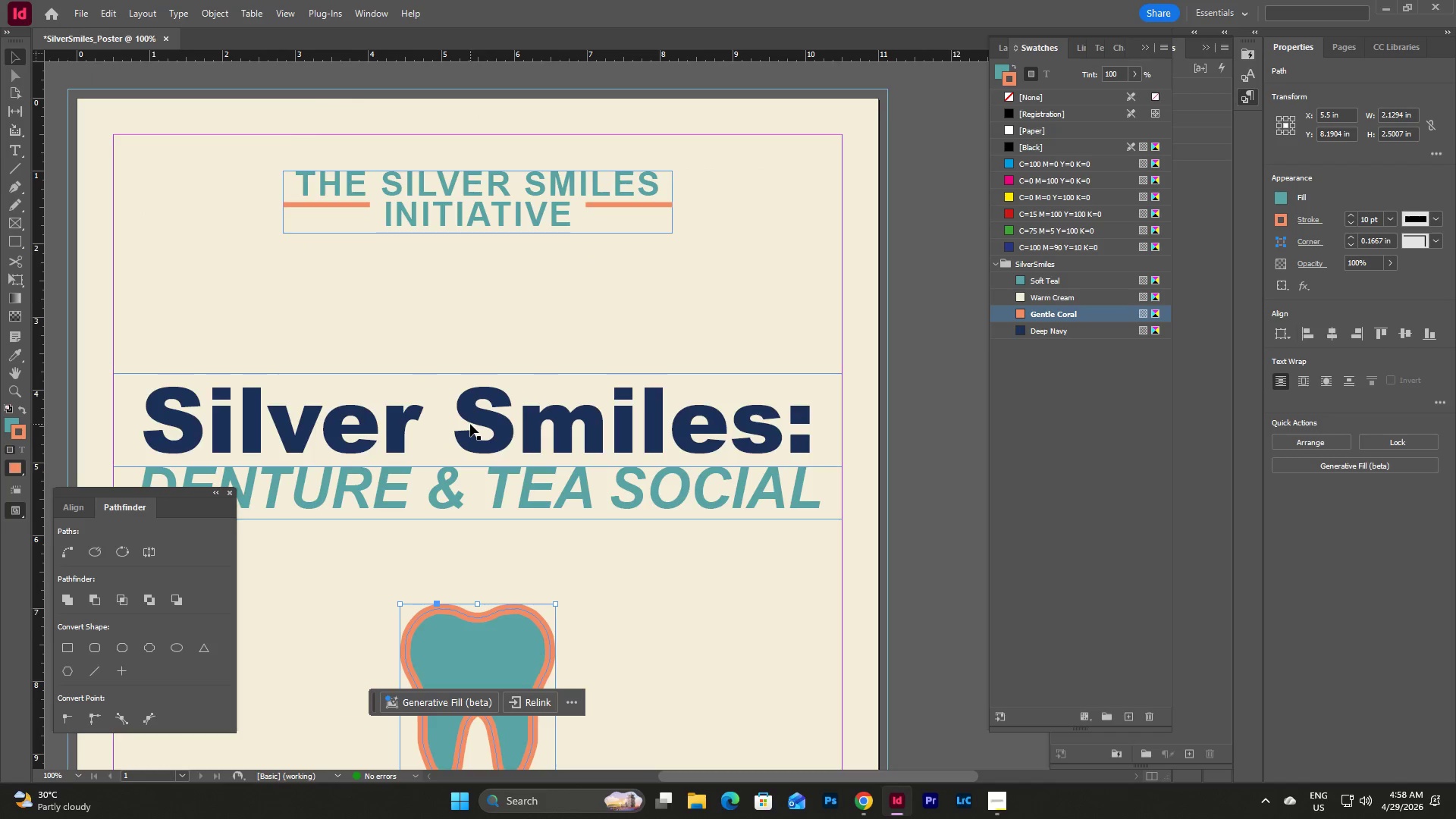 
scroll: coordinate [470, 424], scroll_direction: down, amount: 2.0
 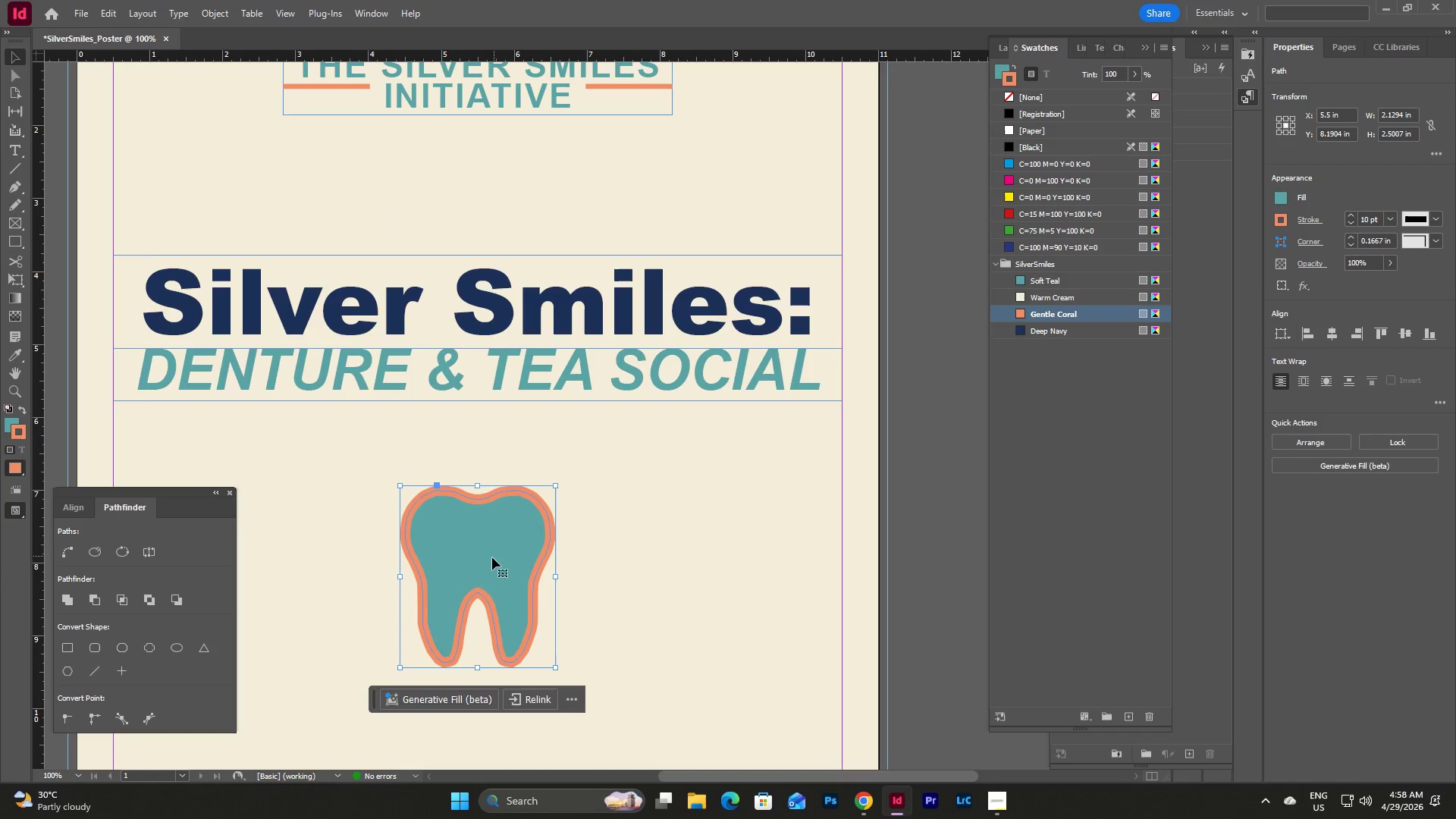 
left_click_drag(start_coordinate=[492, 557], to_coordinate=[327, 173])
 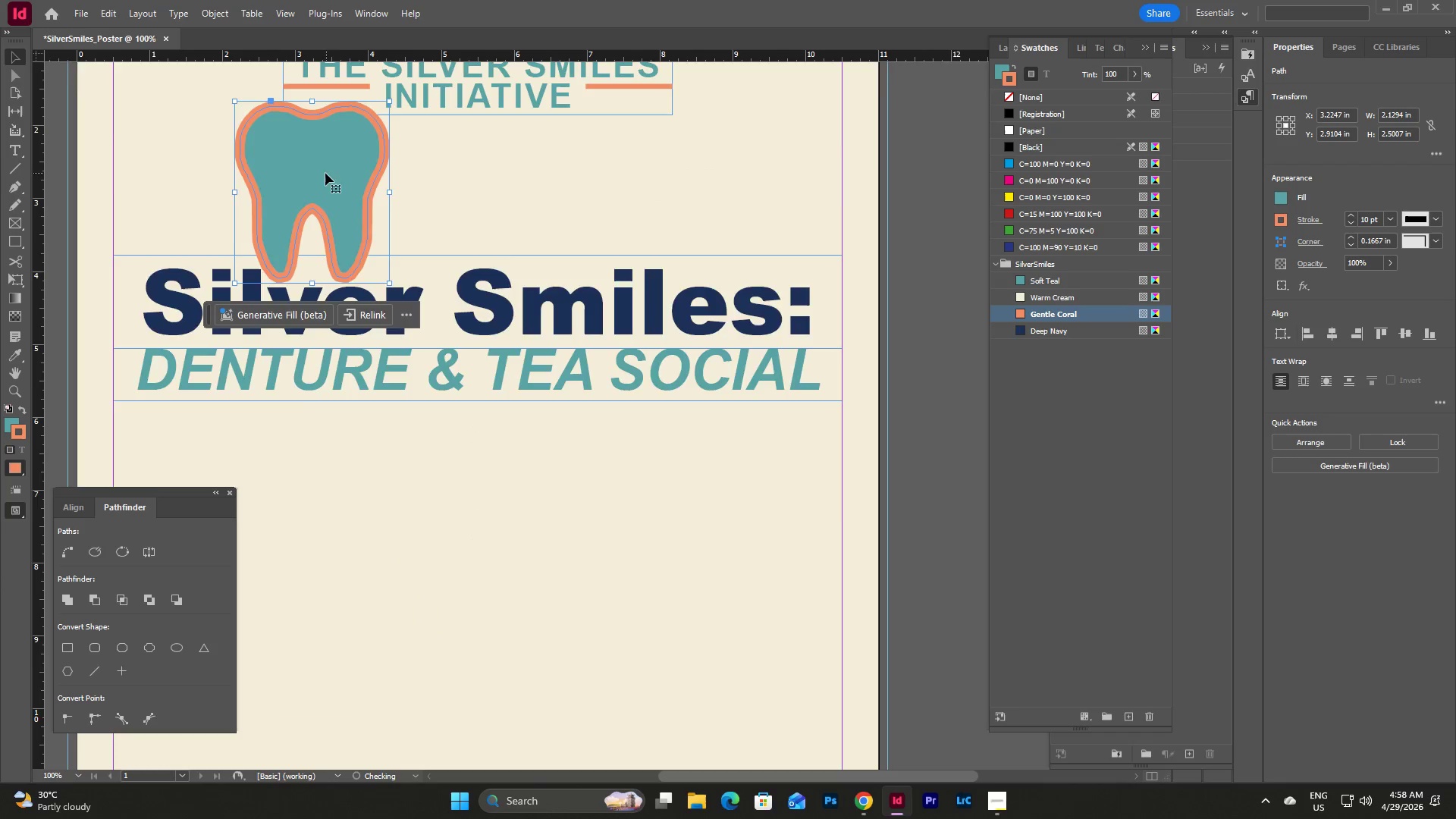 
left_click_drag(start_coordinate=[327, 367], to_coordinate=[221, 320])
 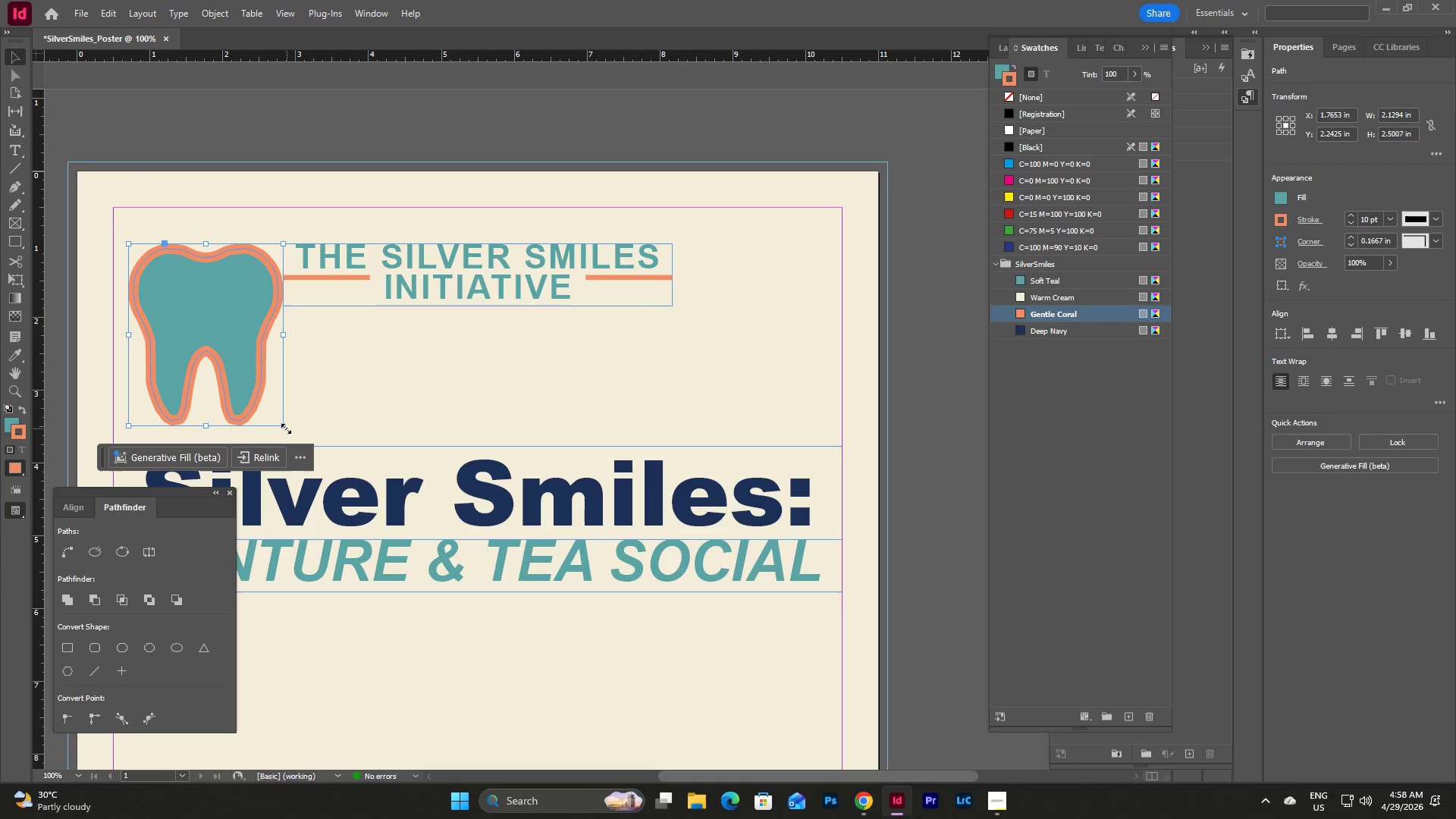 
scroll: coordinate [325, 173], scroll_direction: up, amount: 4.0
 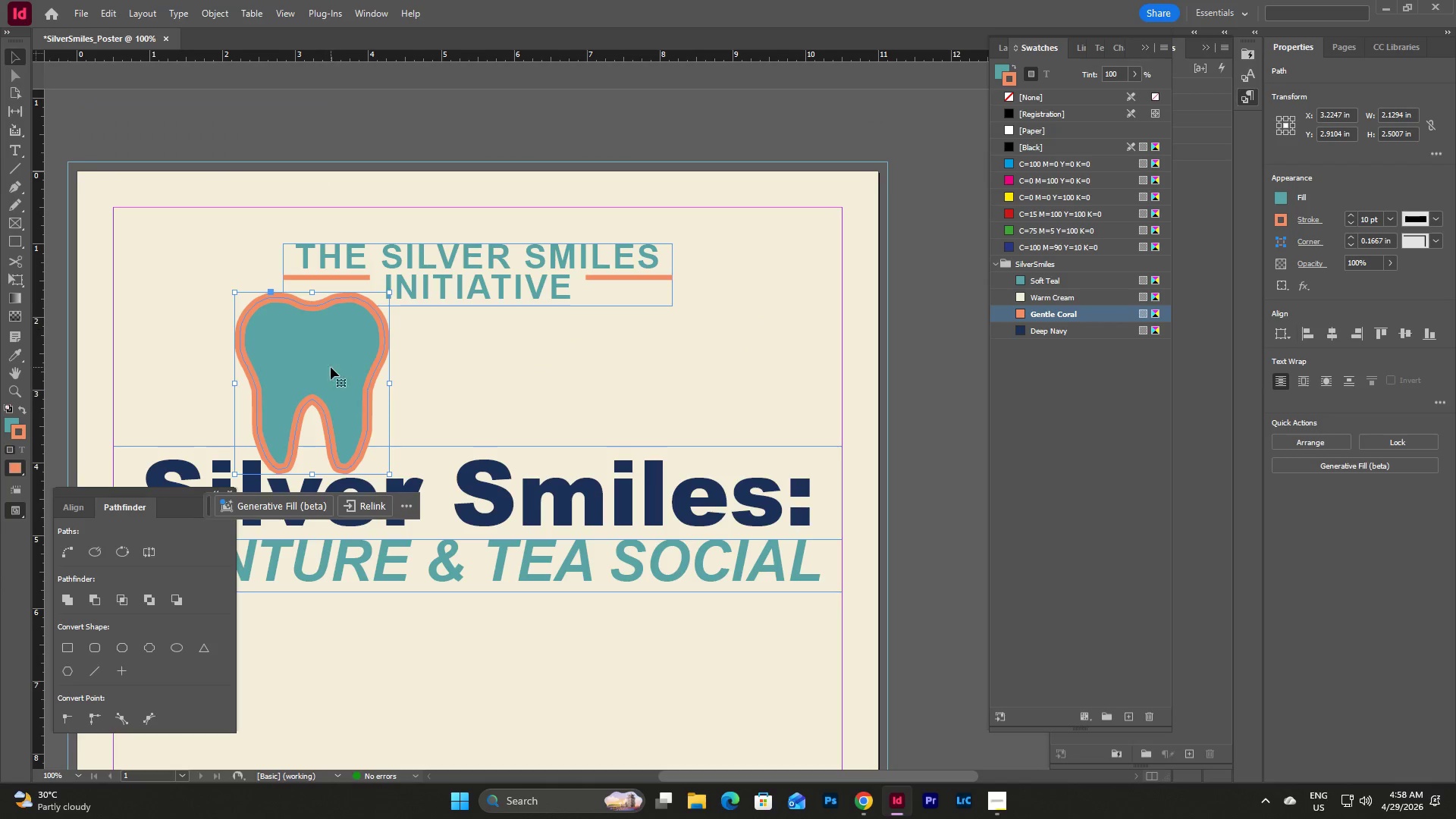 
left_click_drag(start_coordinate=[284, 425], to_coordinate=[212, 307])
 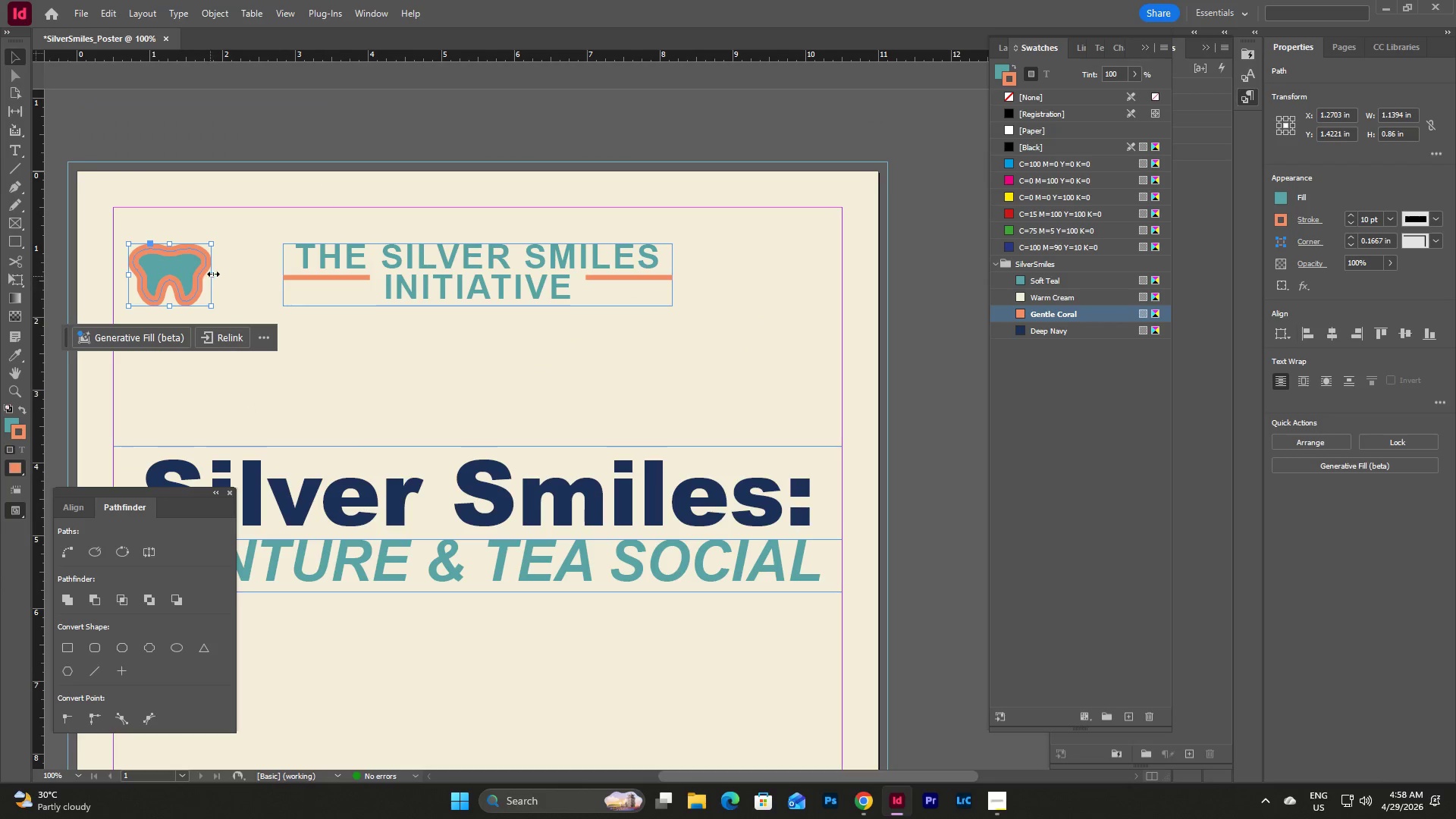 
left_click_drag(start_coordinate=[213, 273], to_coordinate=[195, 275])
 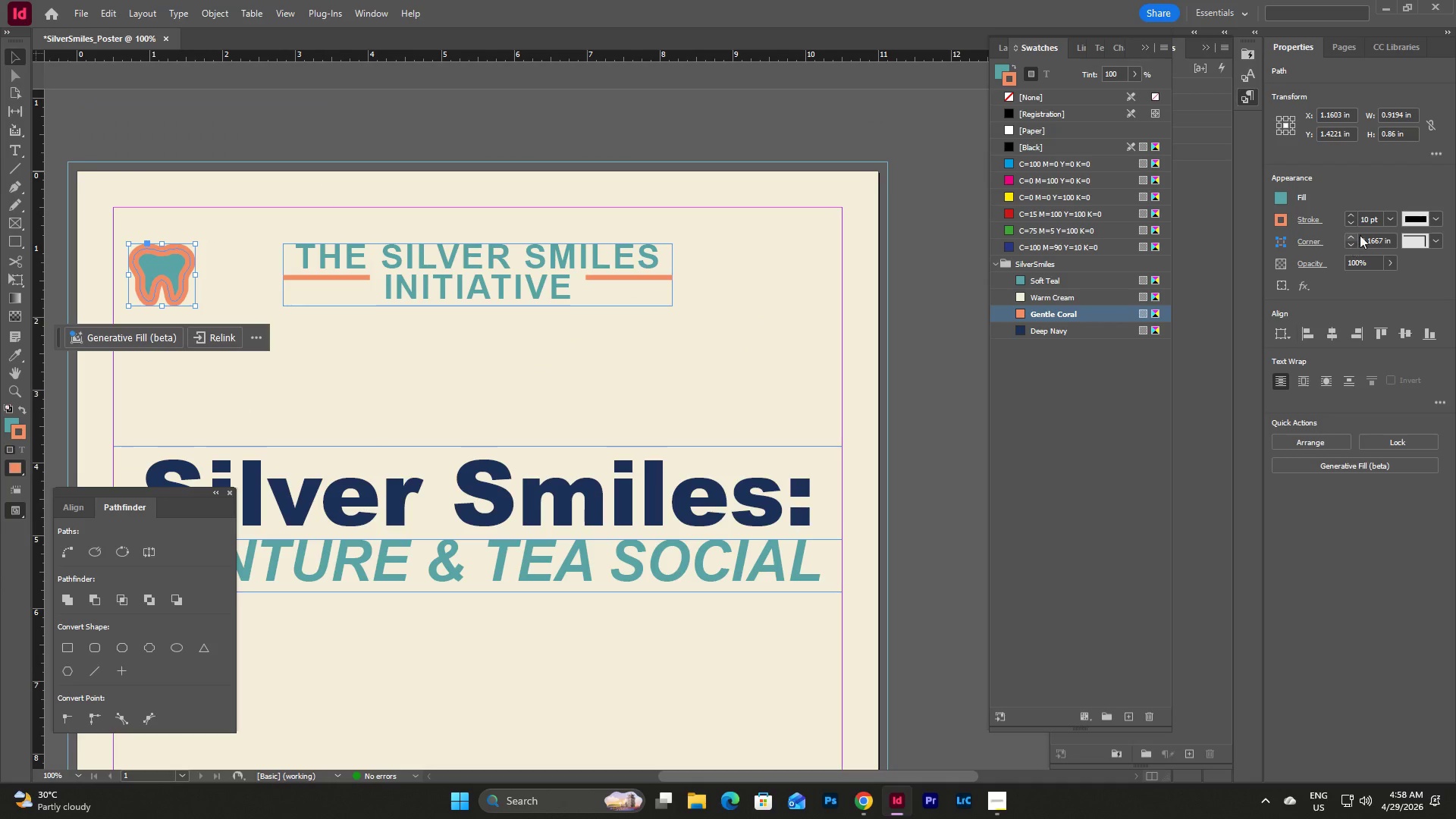 
left_click([1388, 218])
 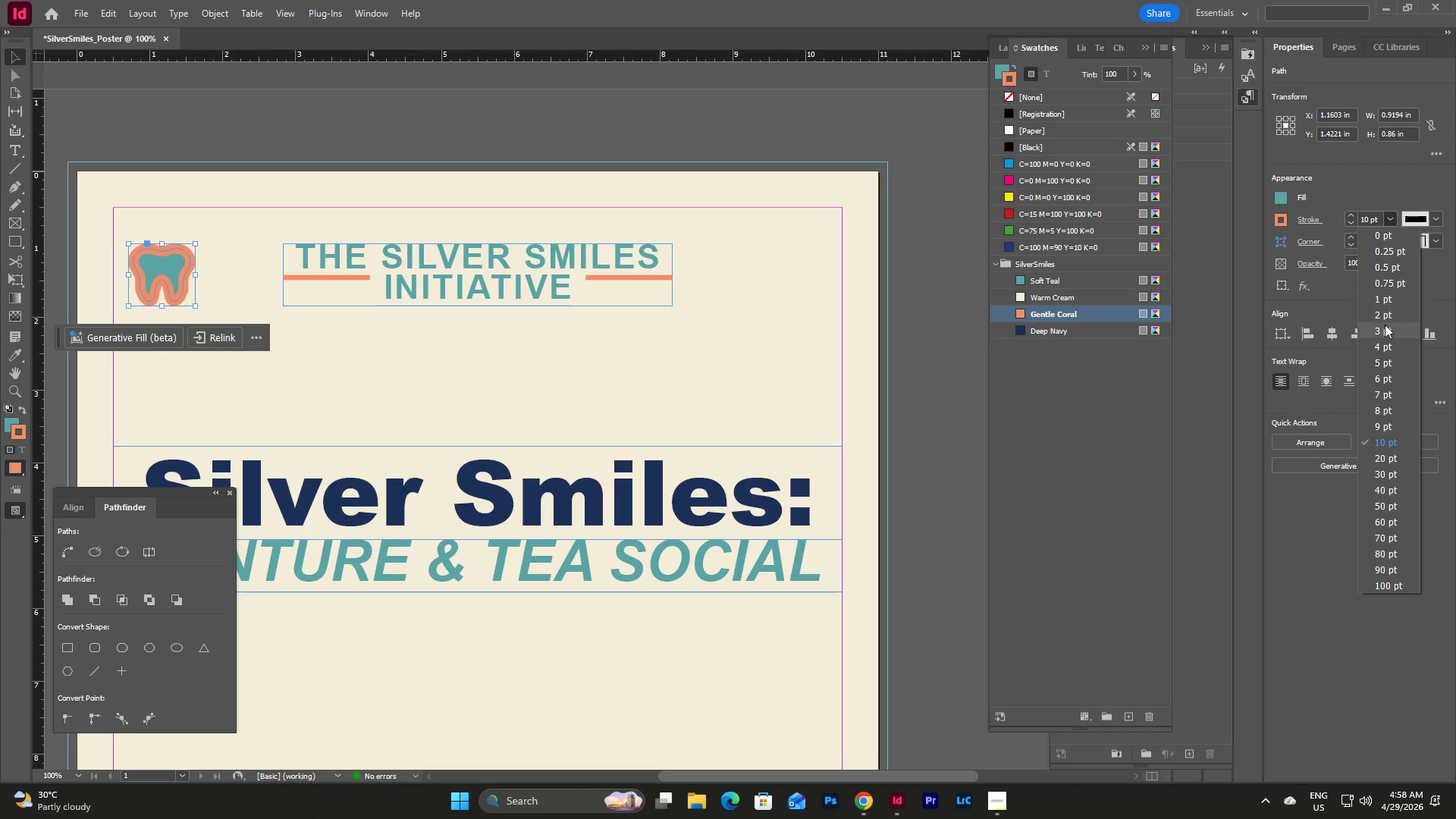 
left_click([1384, 315])
 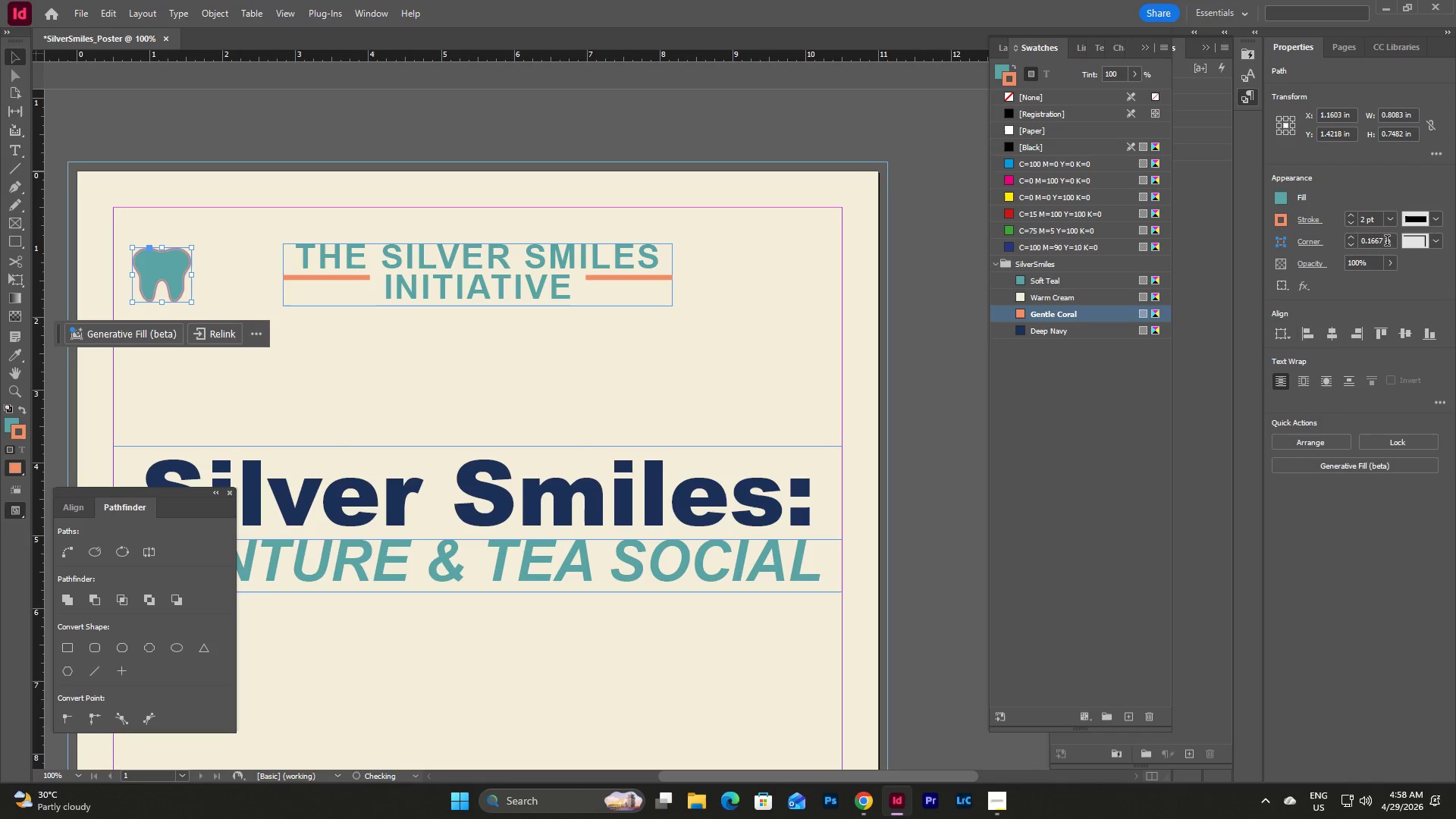 
left_click([1390, 225])
 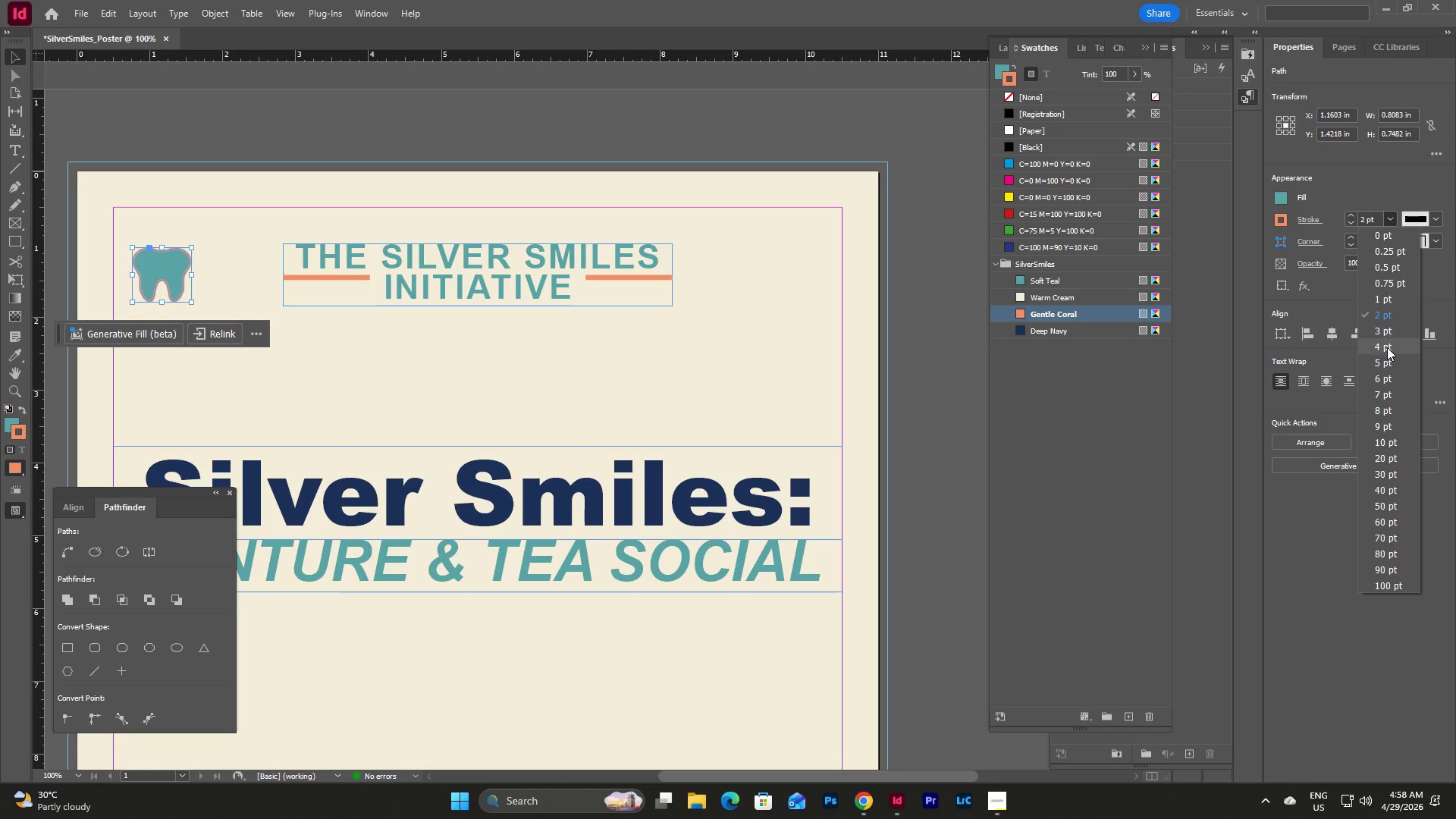 
left_click([1386, 362])
 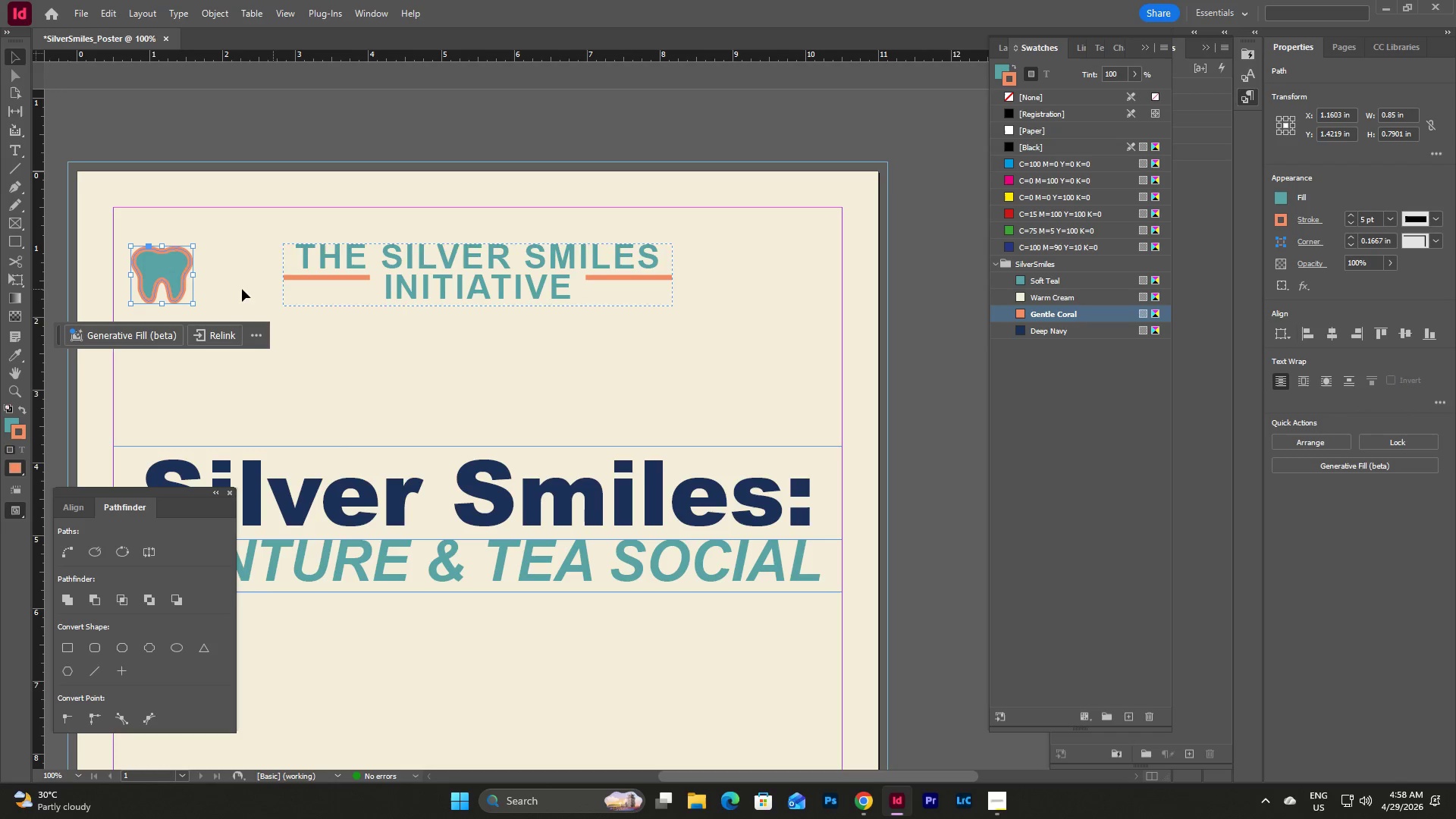 
left_click_drag(start_coordinate=[163, 272], to_coordinate=[233, 269])
 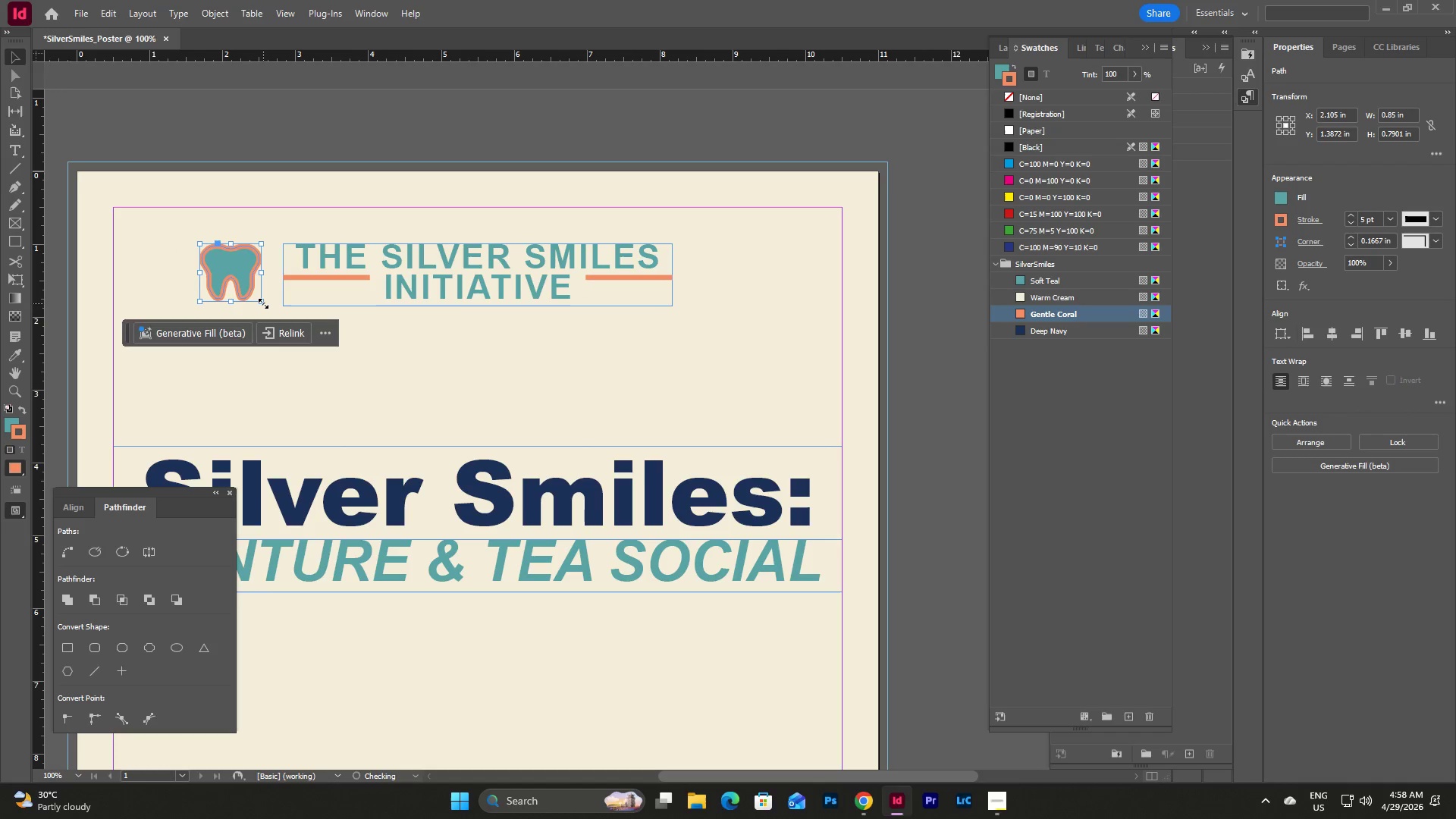 
left_click_drag(start_coordinate=[262, 303], to_coordinate=[267, 309])
 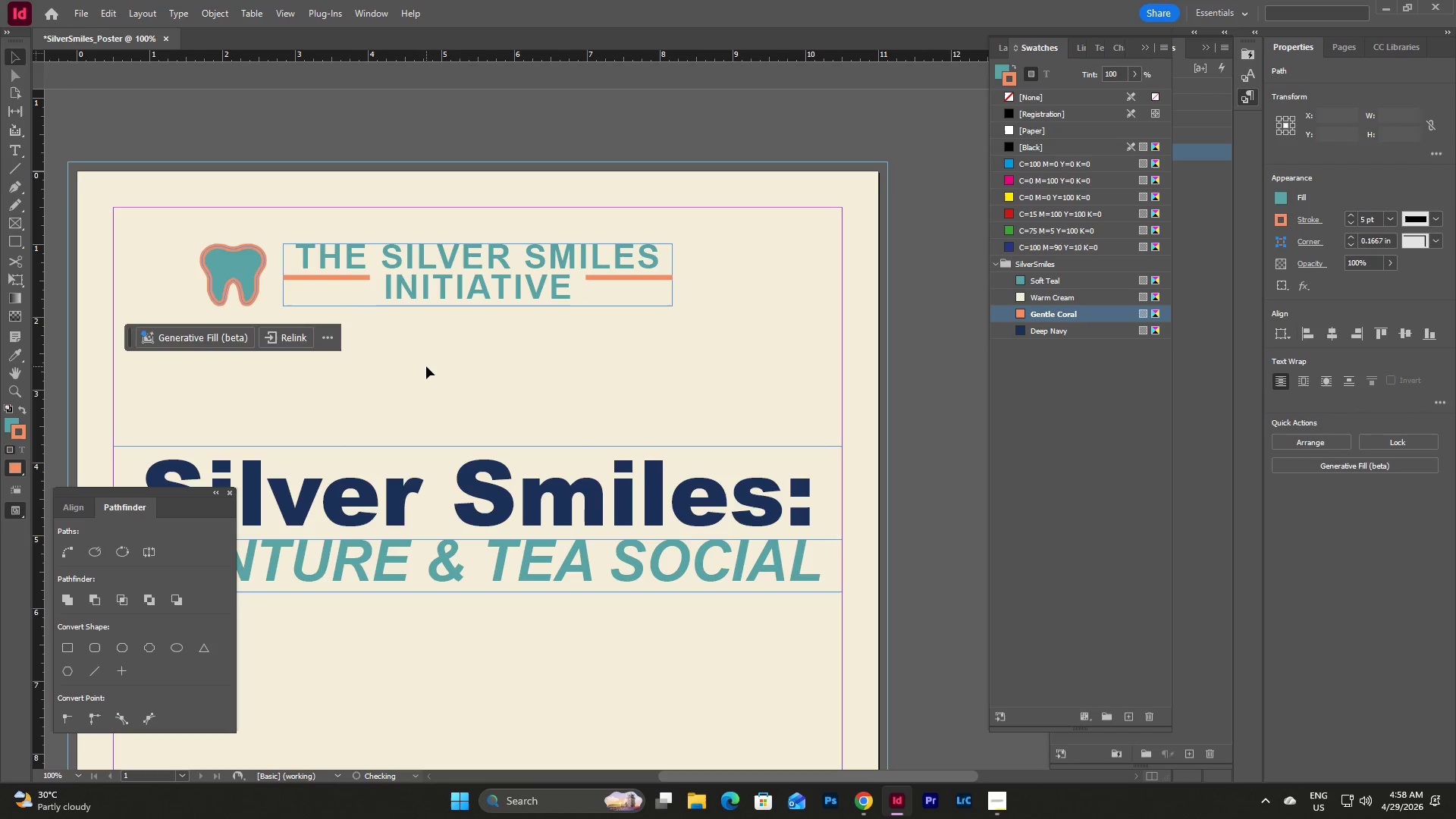 
double_click([426, 366])
 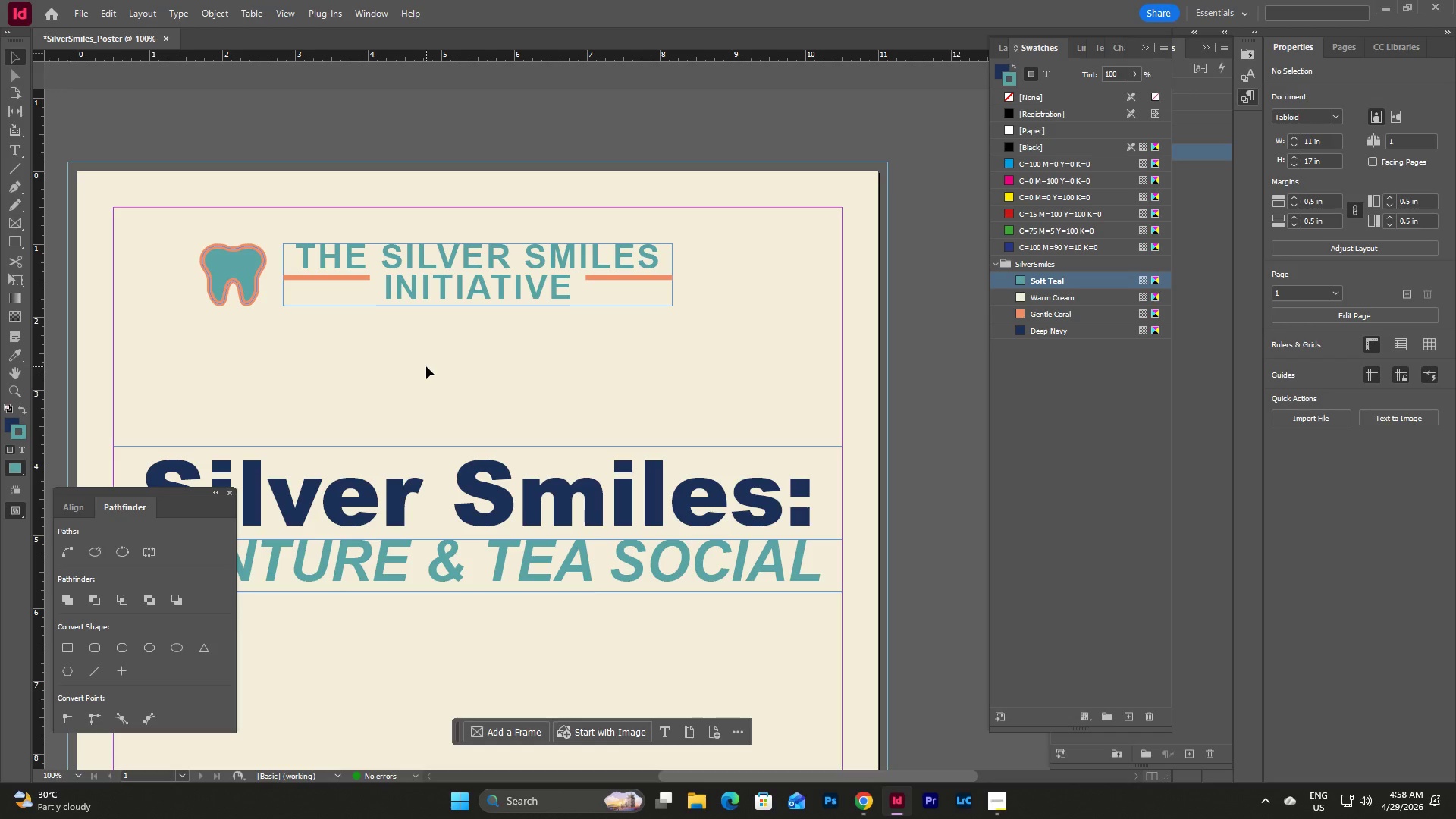 
left_click([426, 366])
 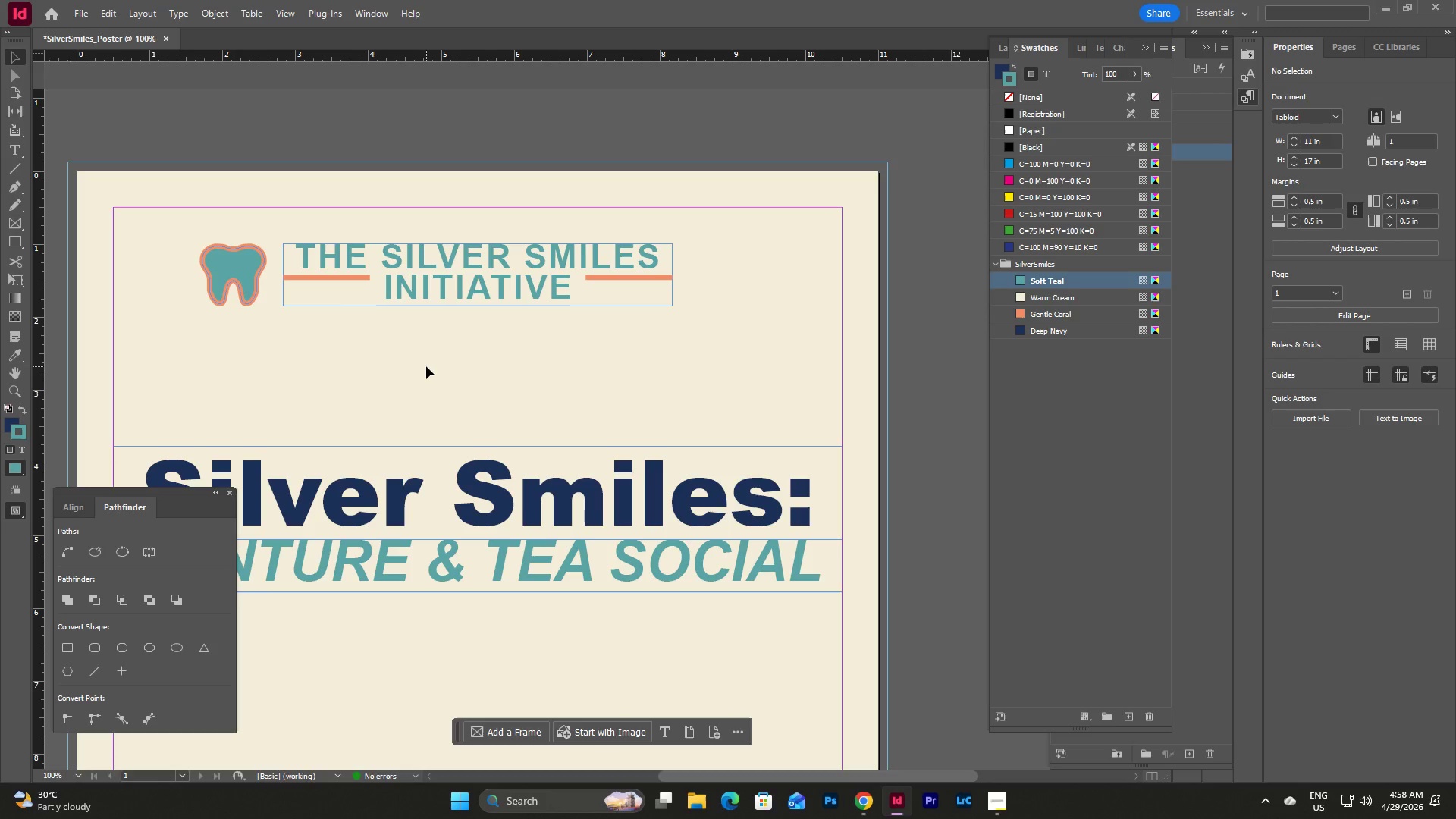 
key(W)
 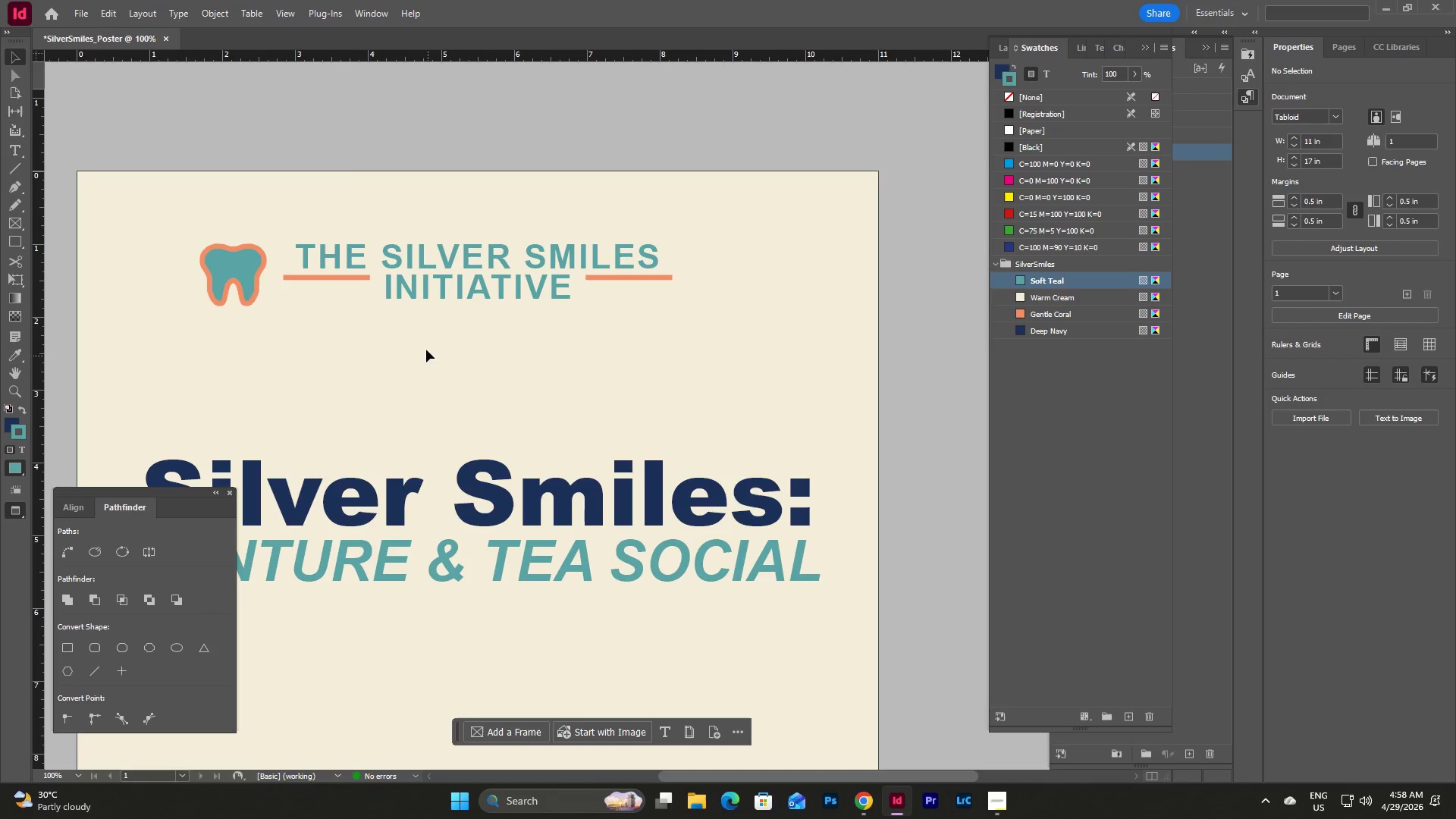 
key(W)
 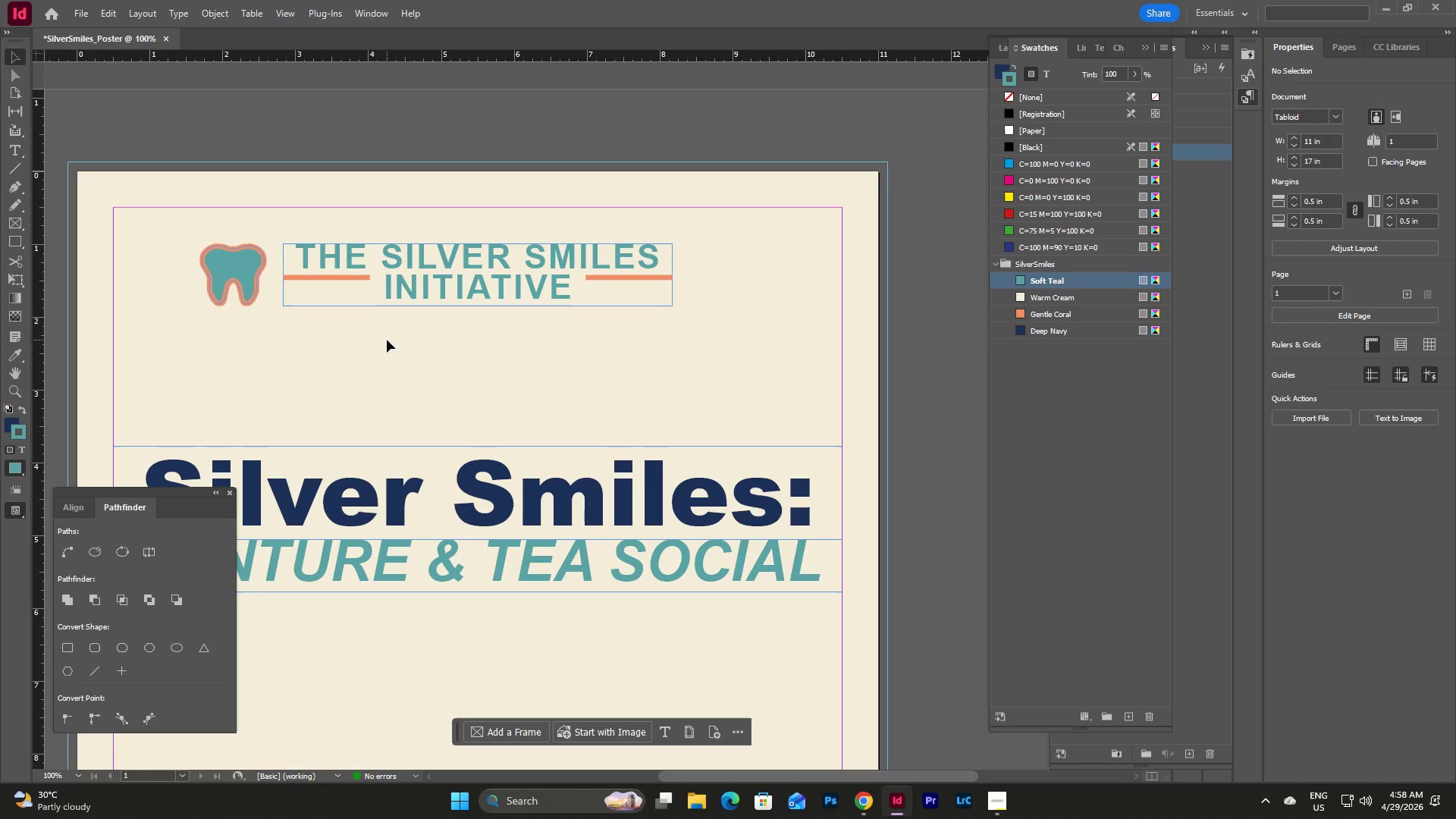 
left_click([387, 340])
 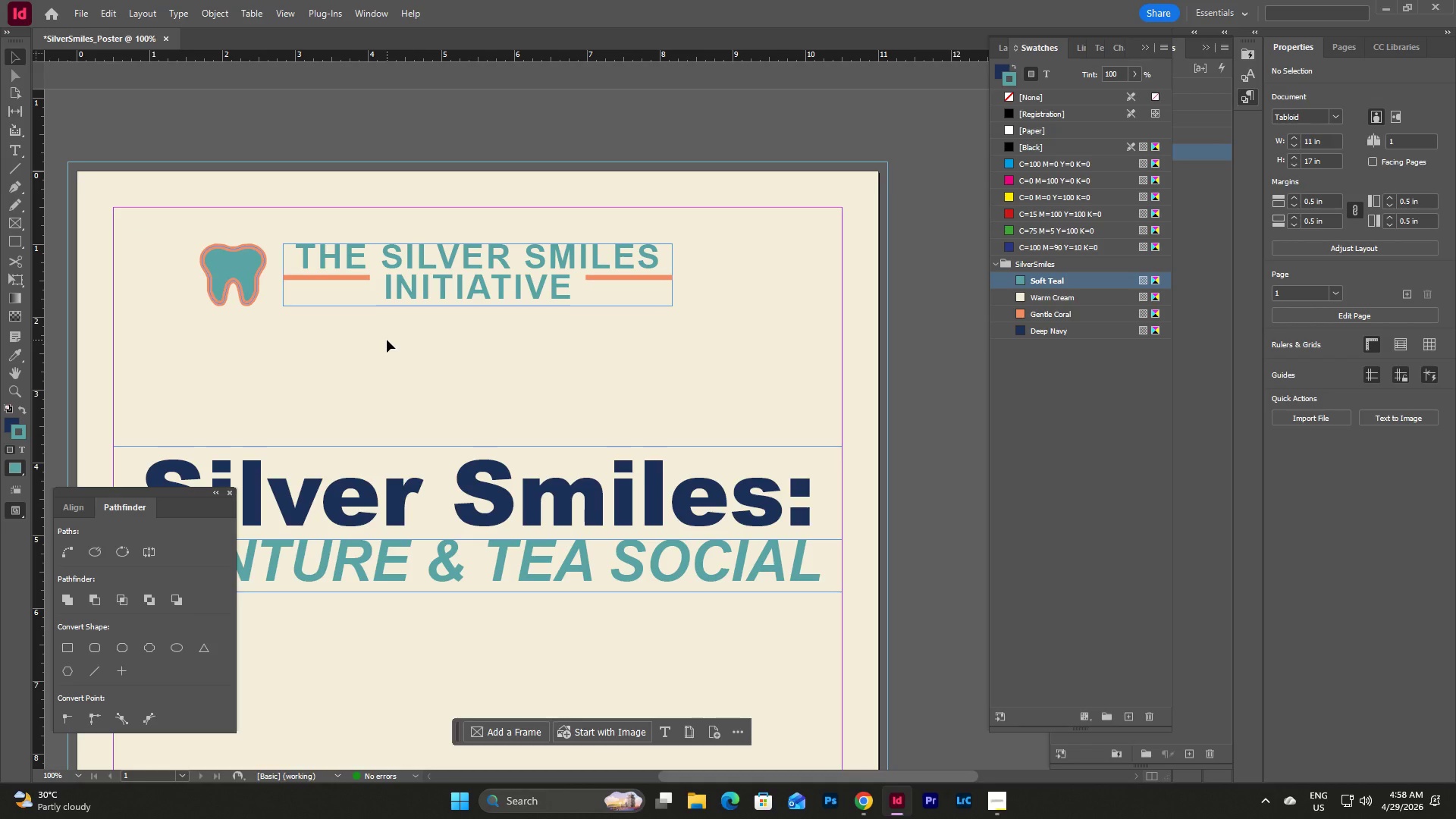 
left_click([387, 340])
 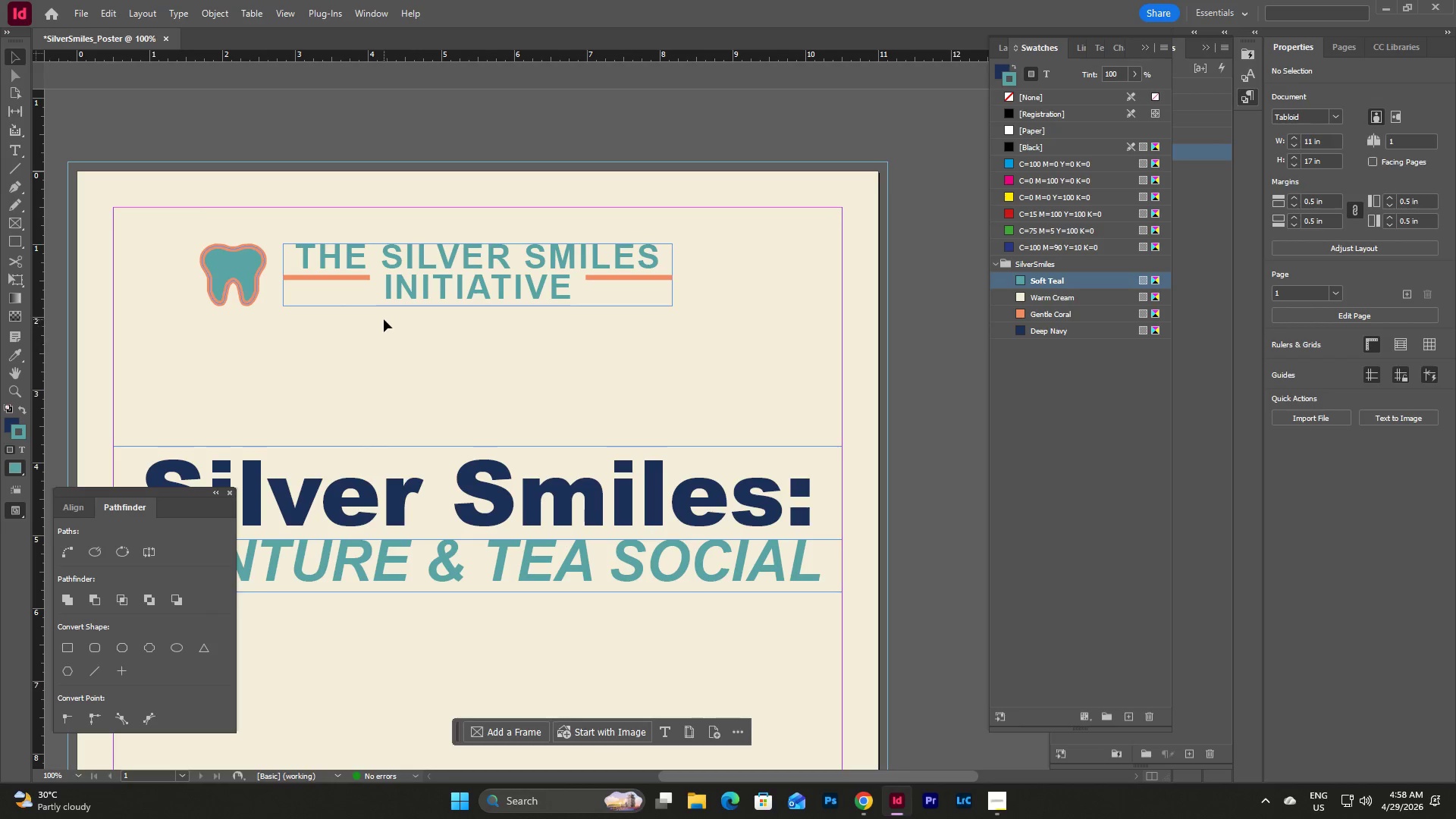 
key(W)
 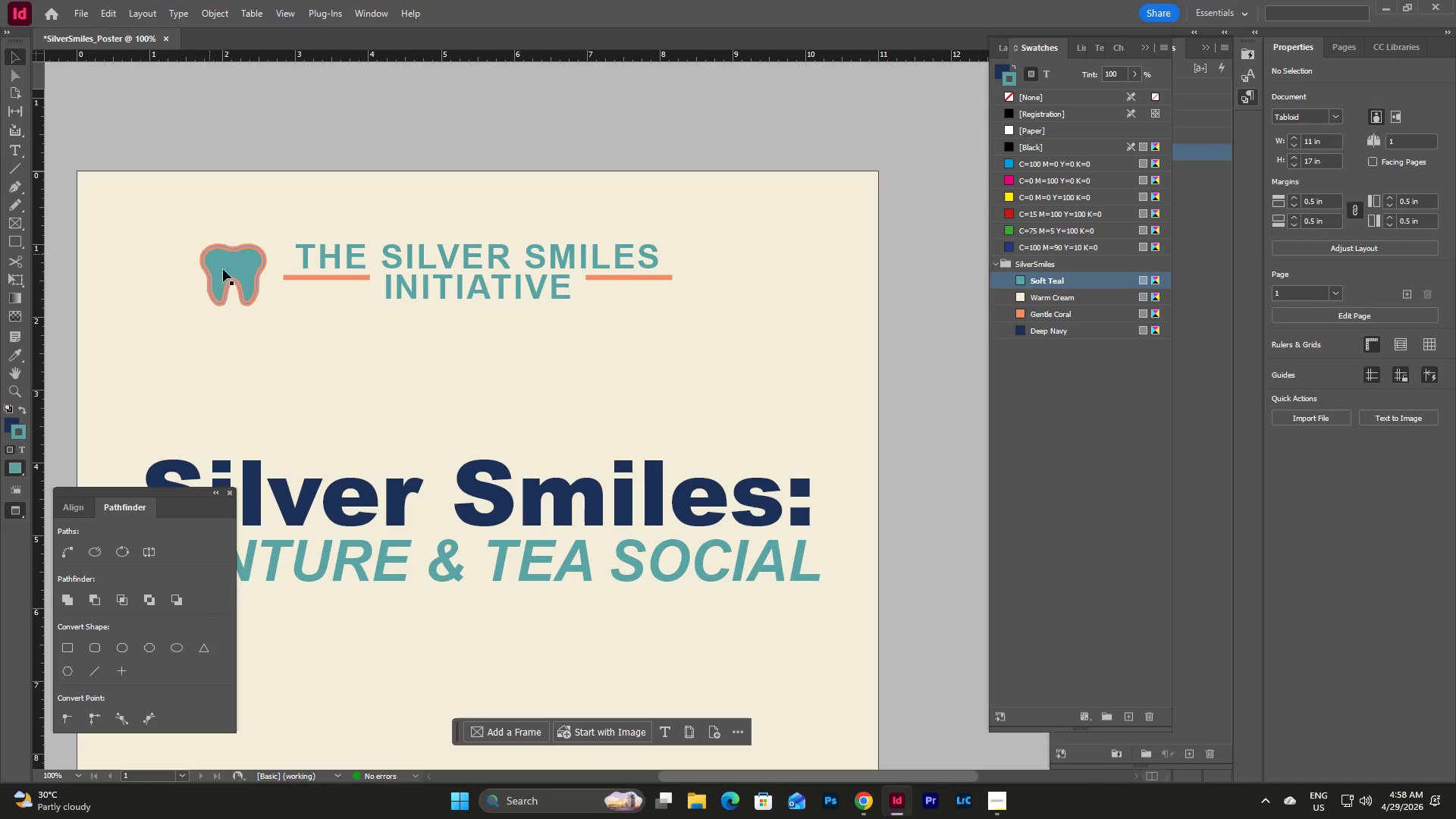 
left_click_drag(start_coordinate=[226, 270], to_coordinate=[246, 268])
 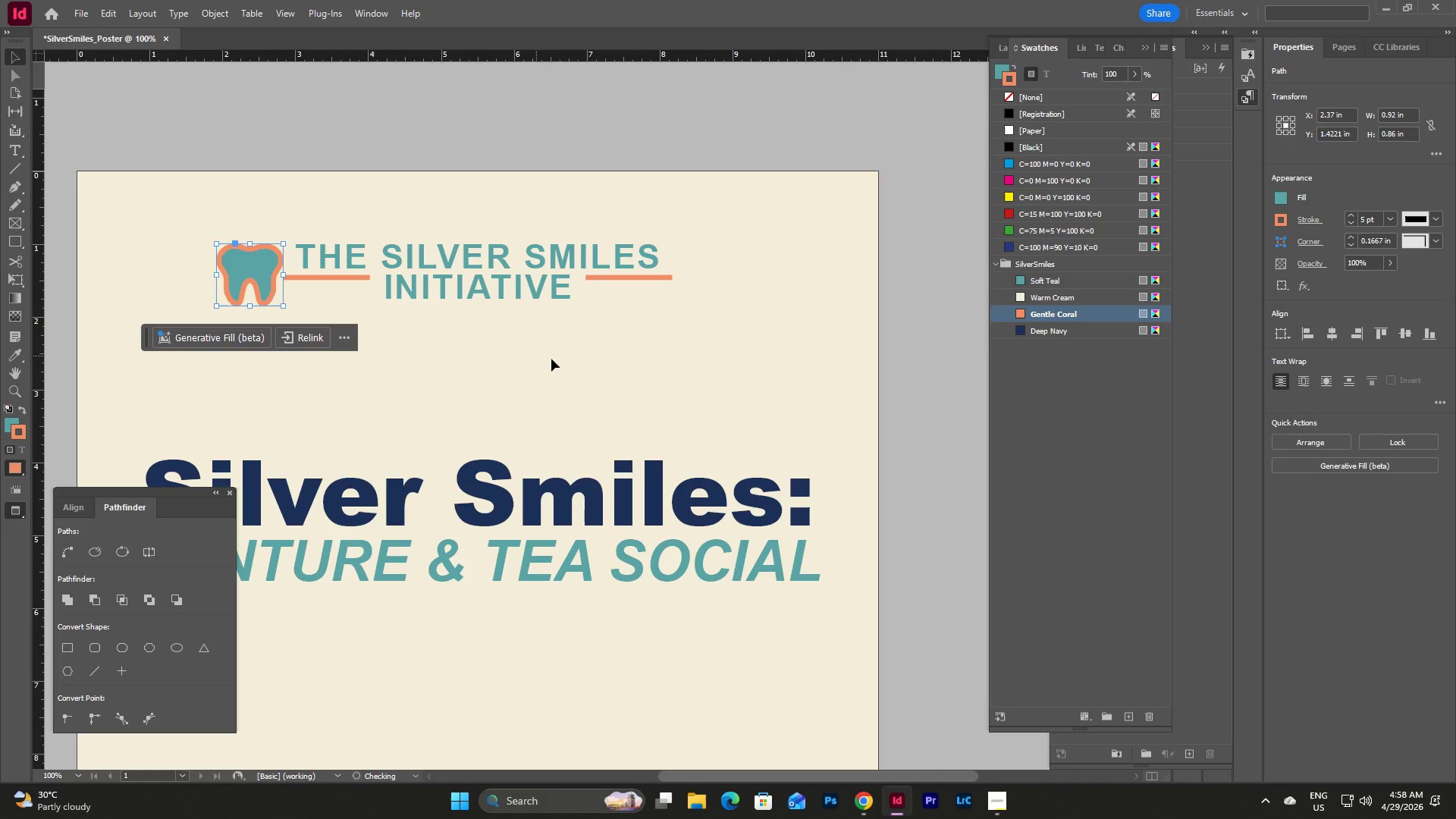 
left_click([570, 362])
 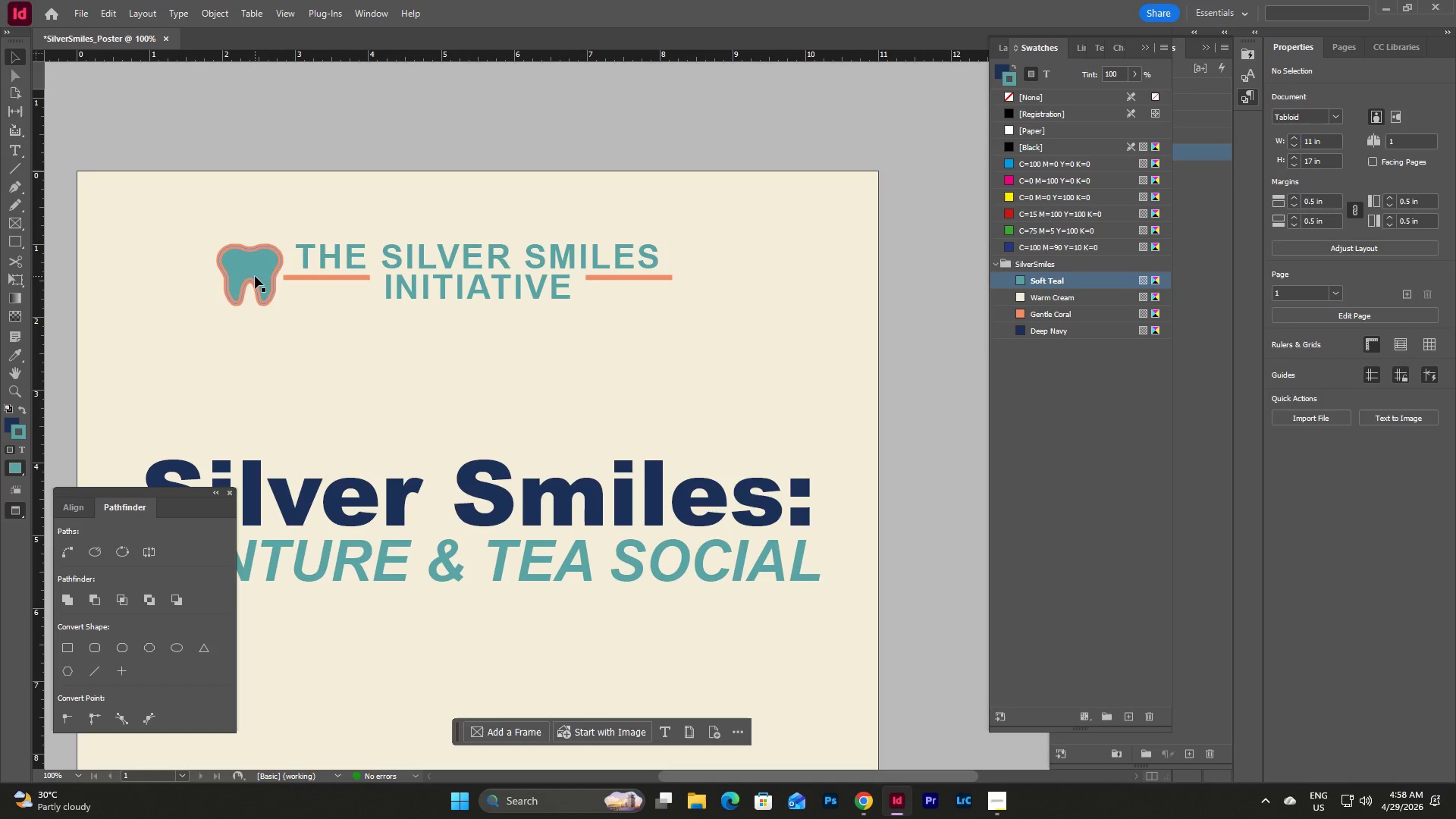 
left_click([255, 276])
 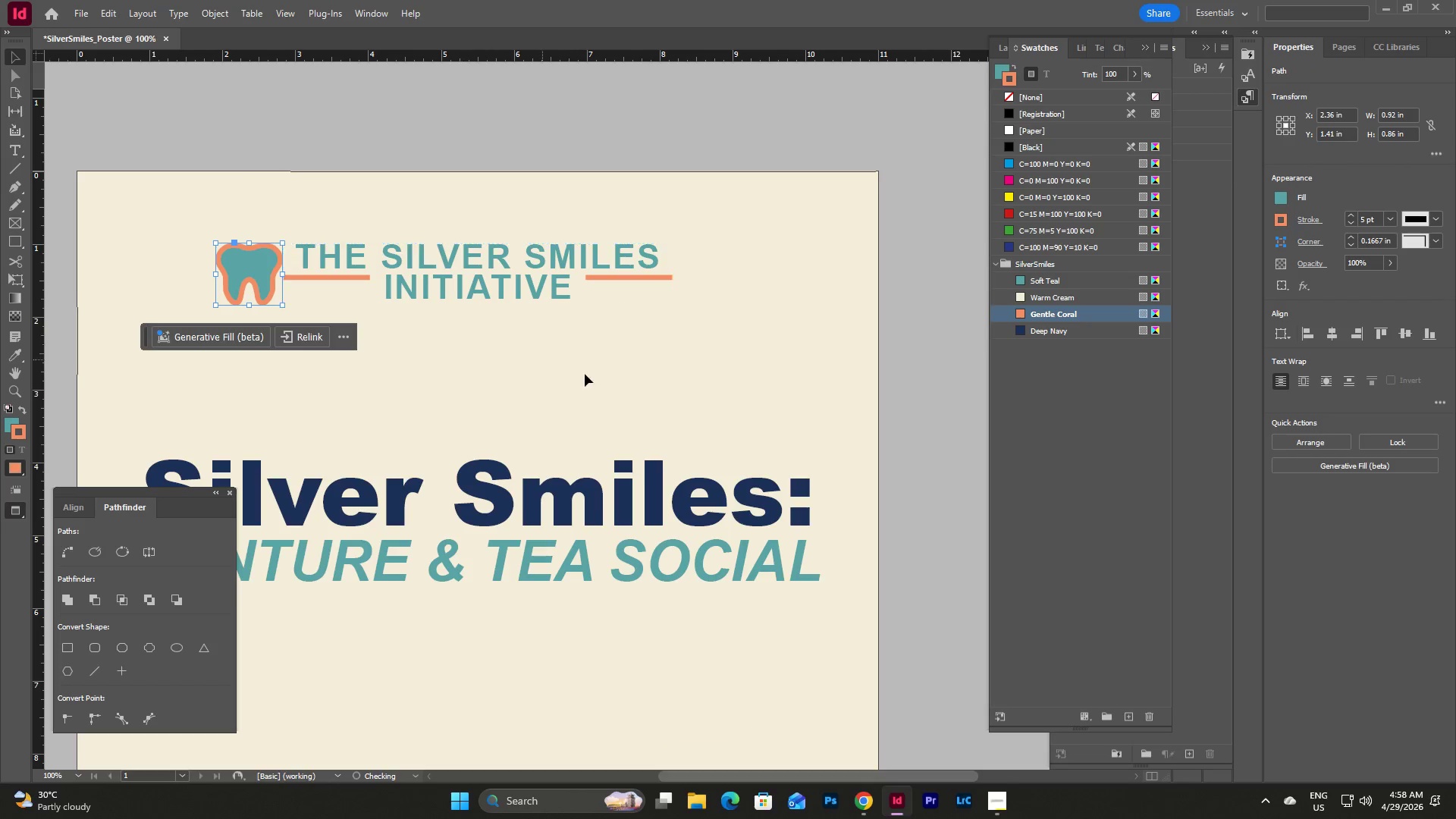 
left_click([593, 376])
 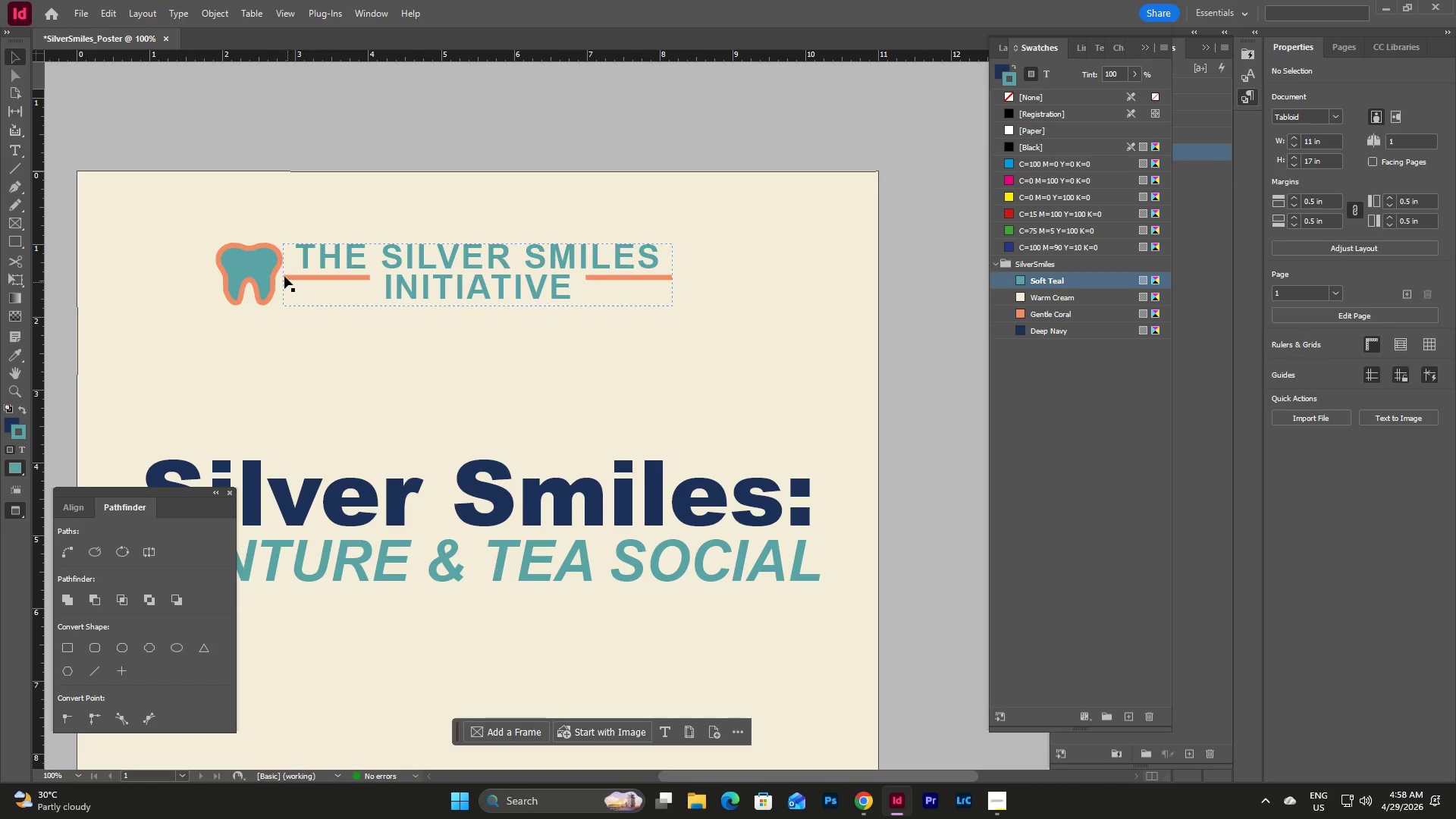 
left_click([259, 262])
 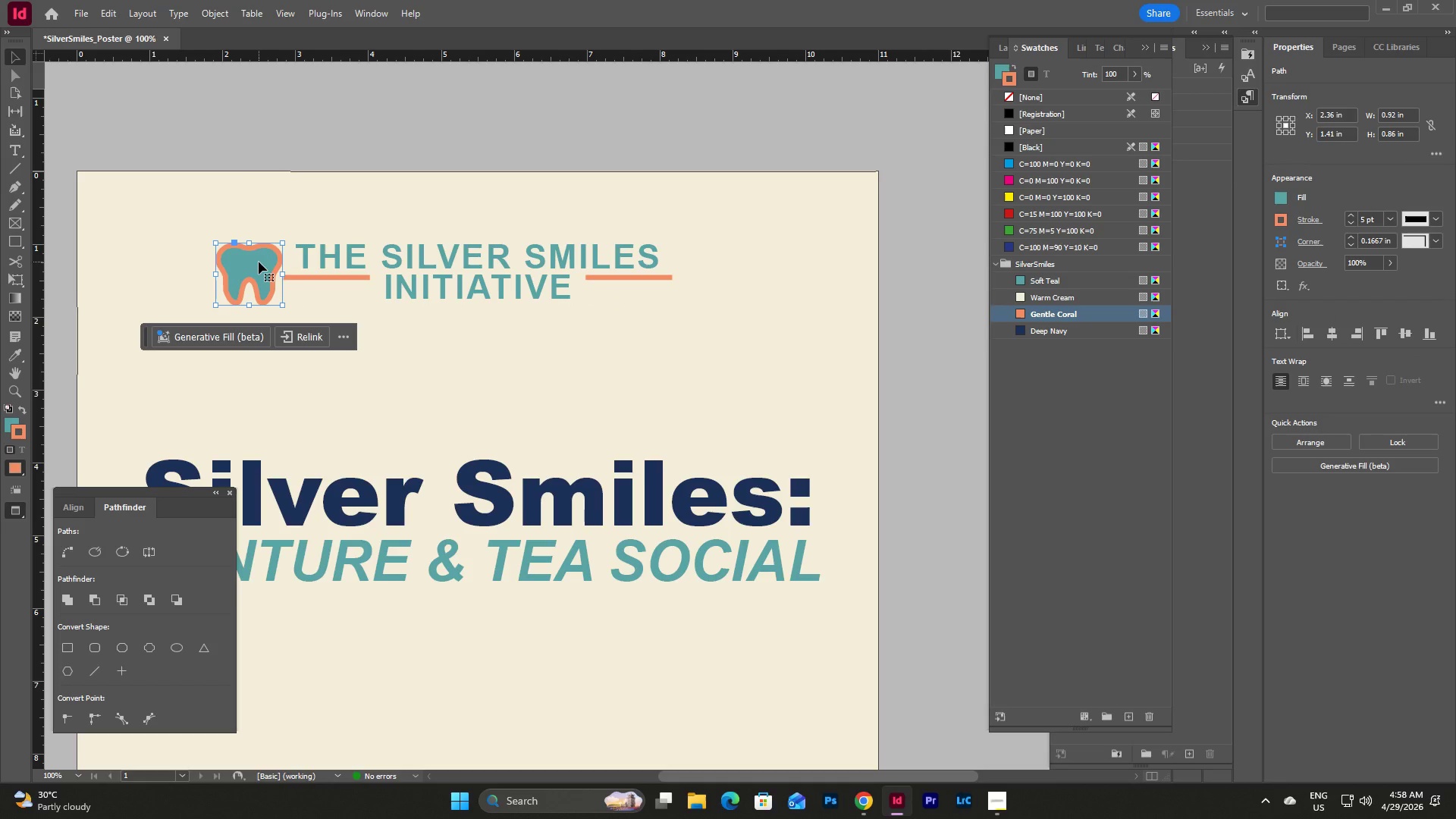 
key(Shift+ArrowDown)
 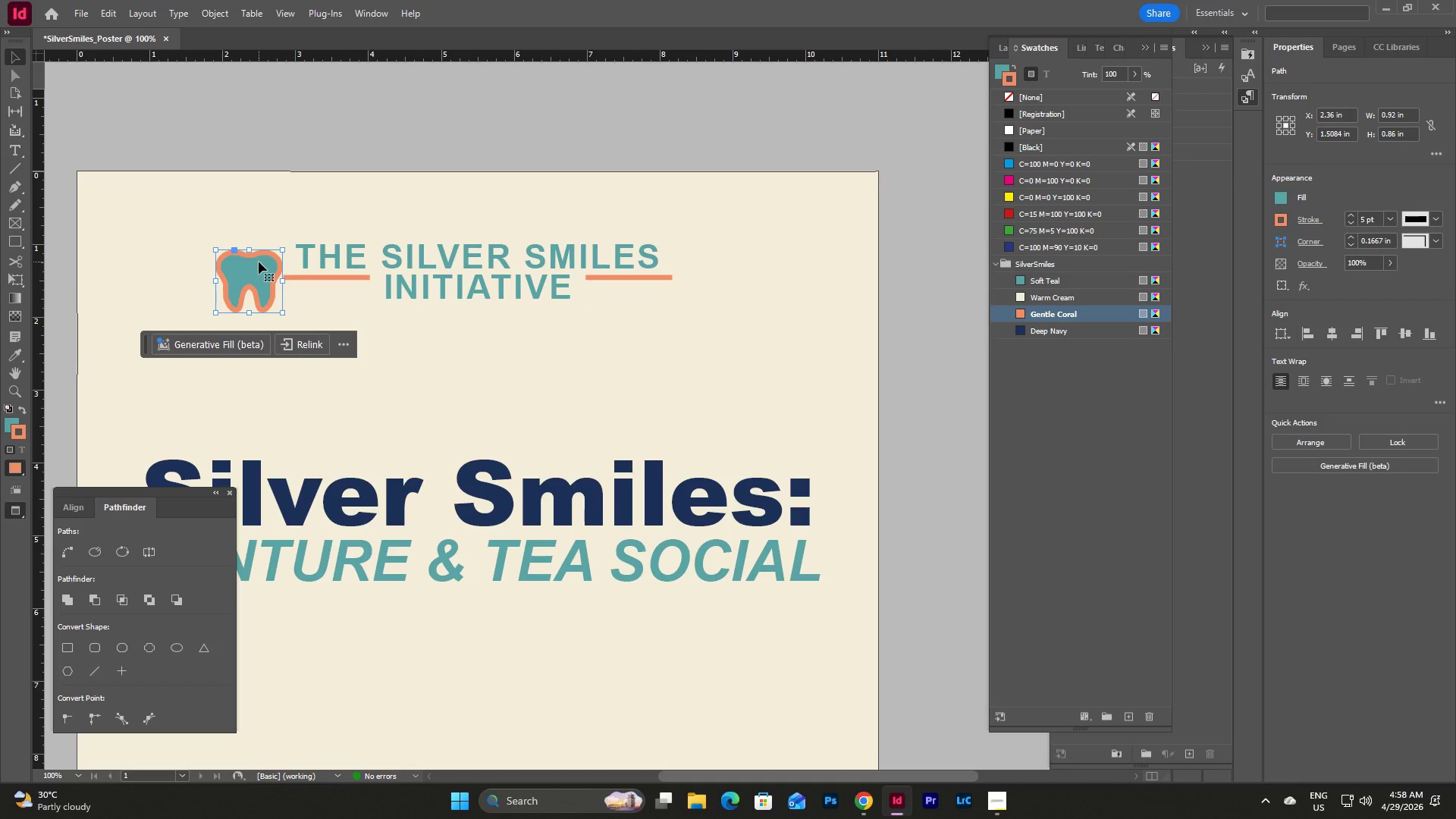 
key(Control+Z)
 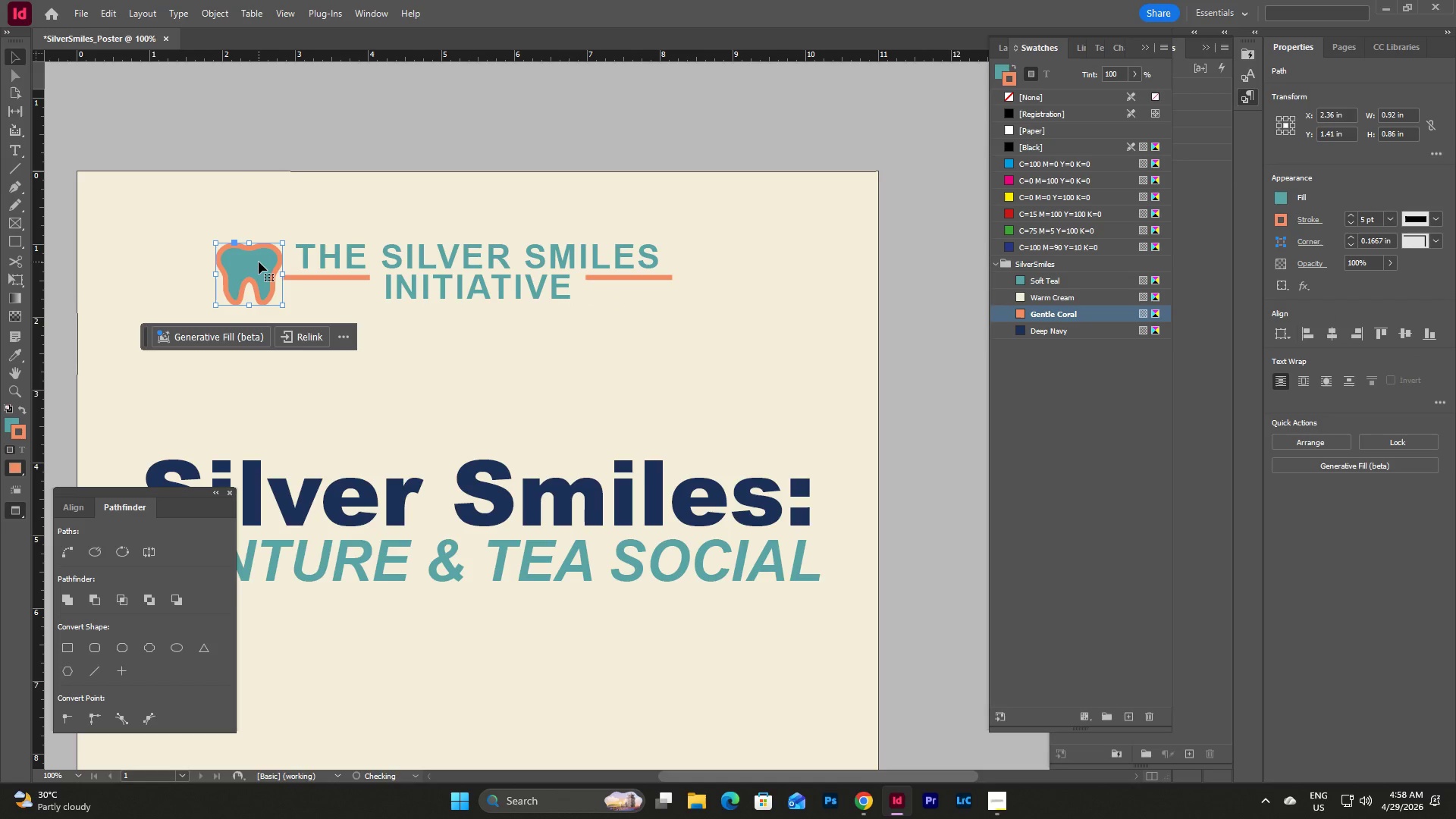 
key(Shift+ArrowLeft)
 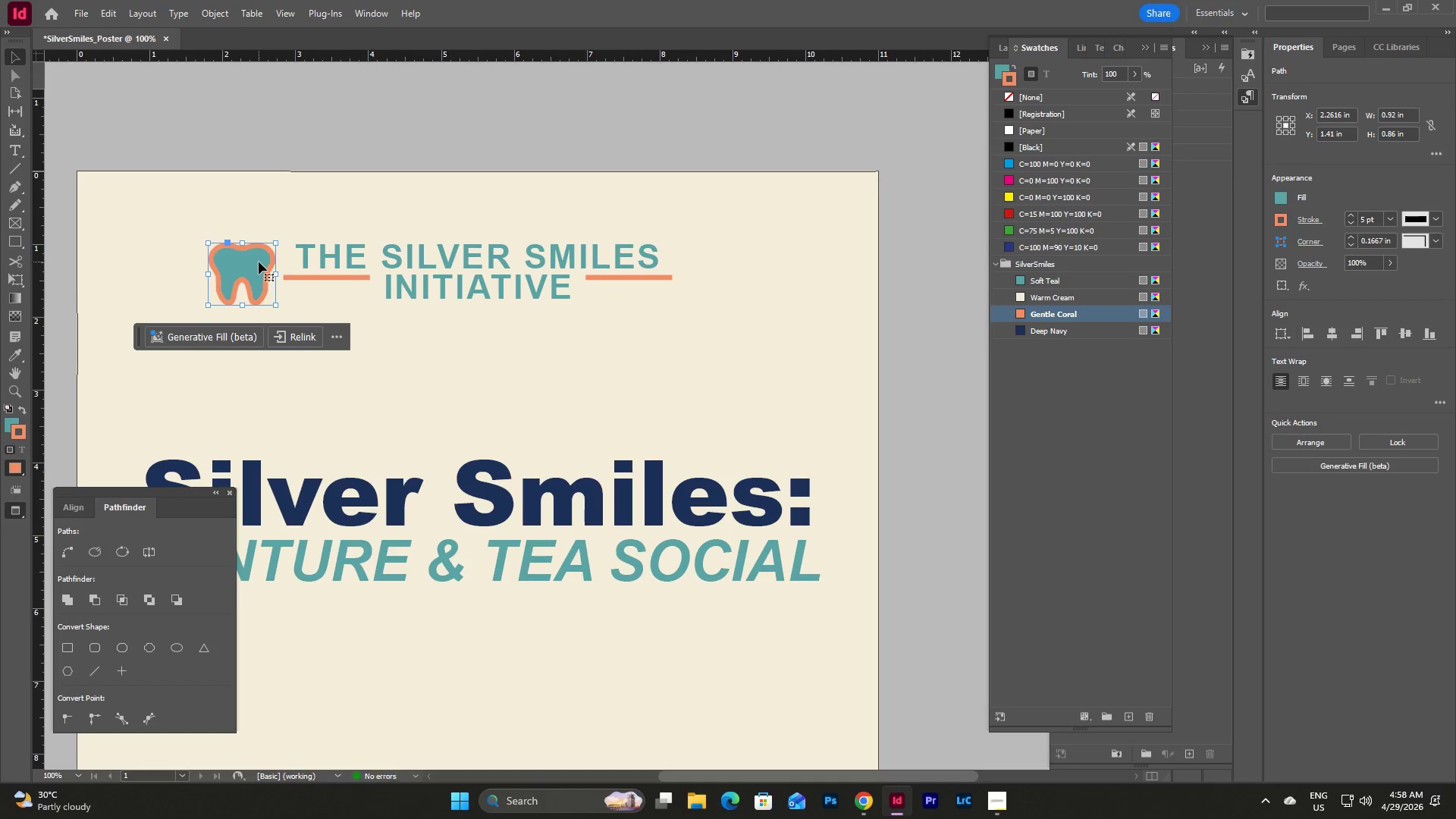 
key(Shift+ArrowLeft)
 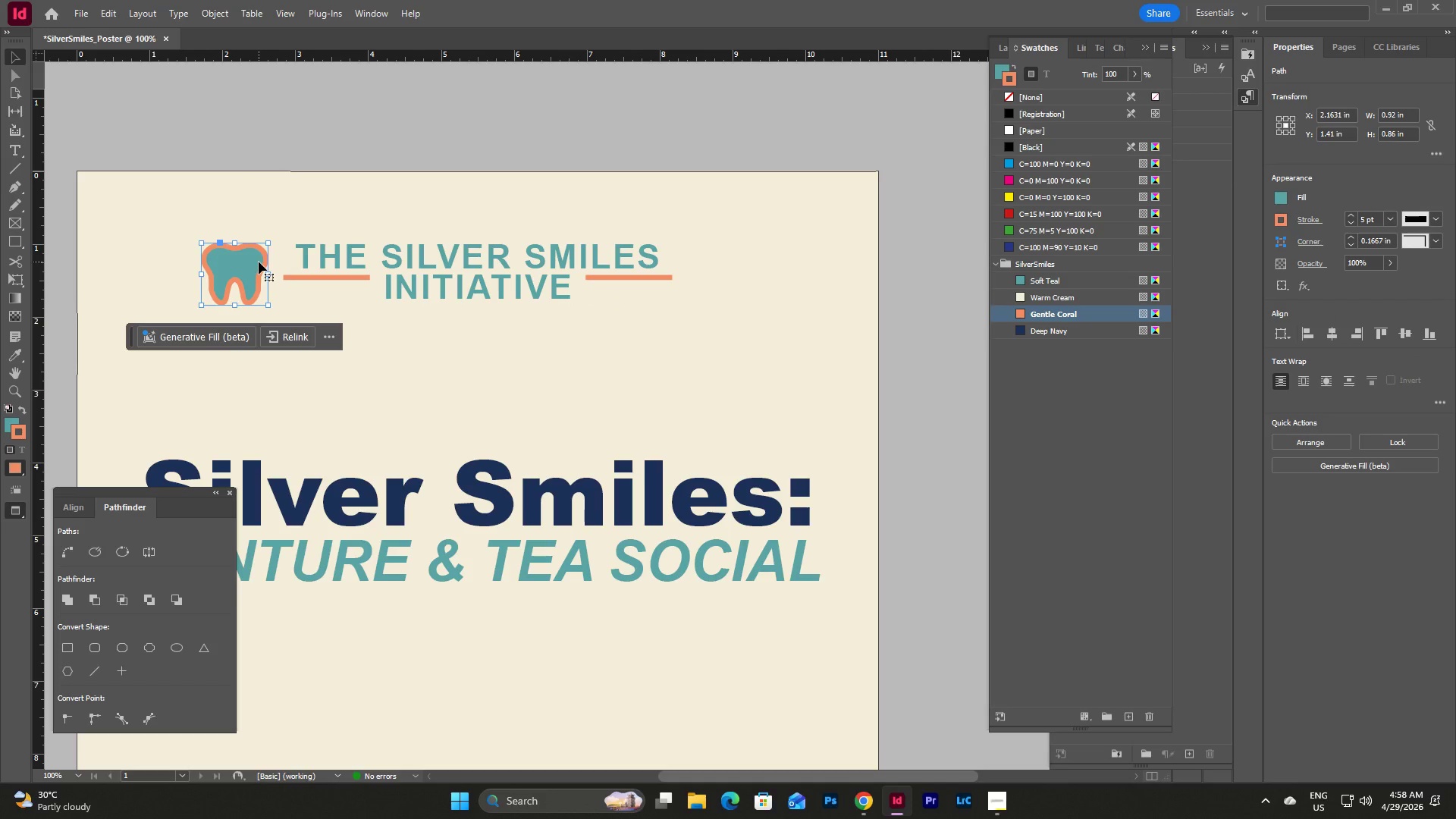 
key(Shift+ArrowLeft)
 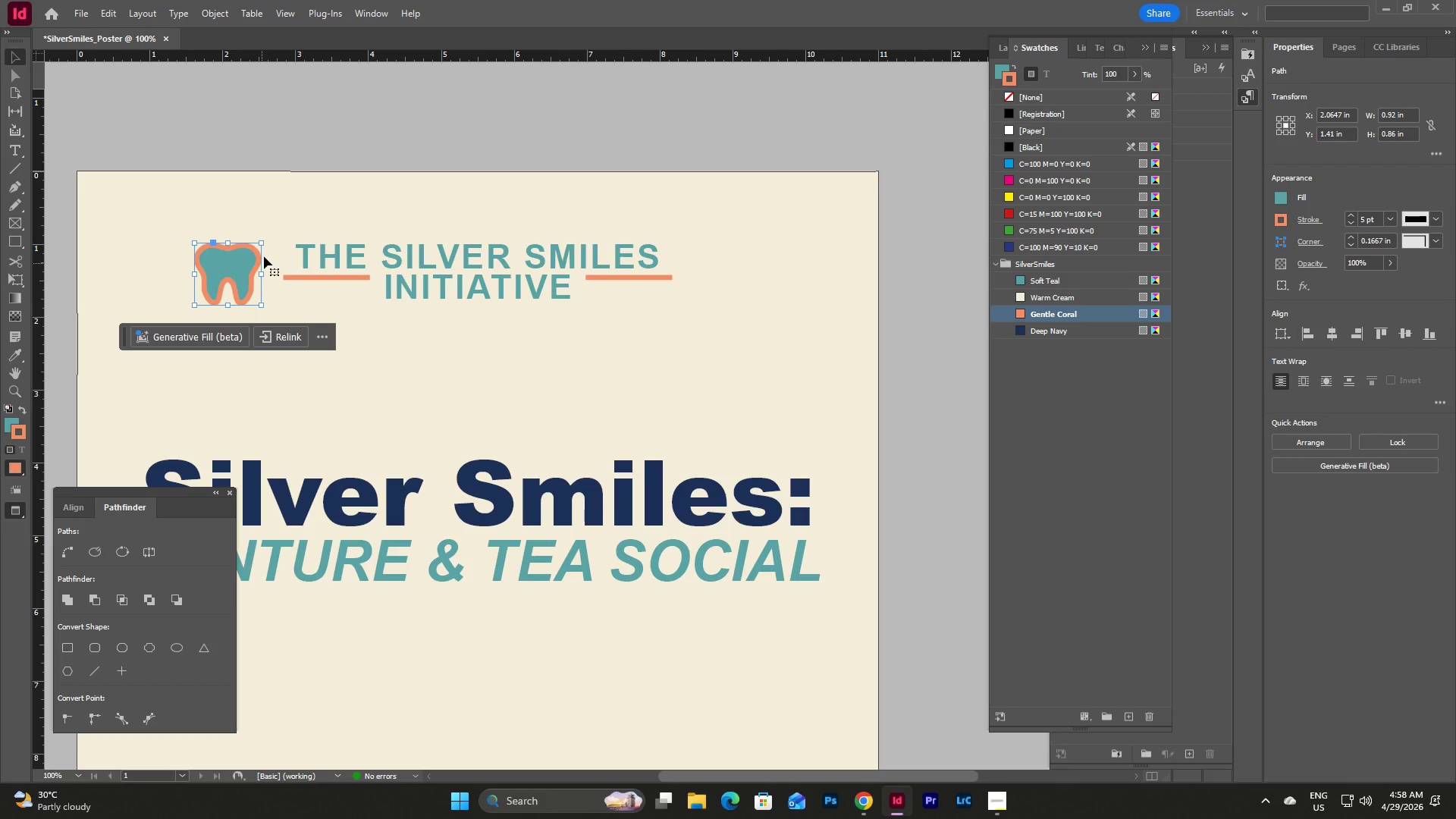 
left_click([544, 343])
 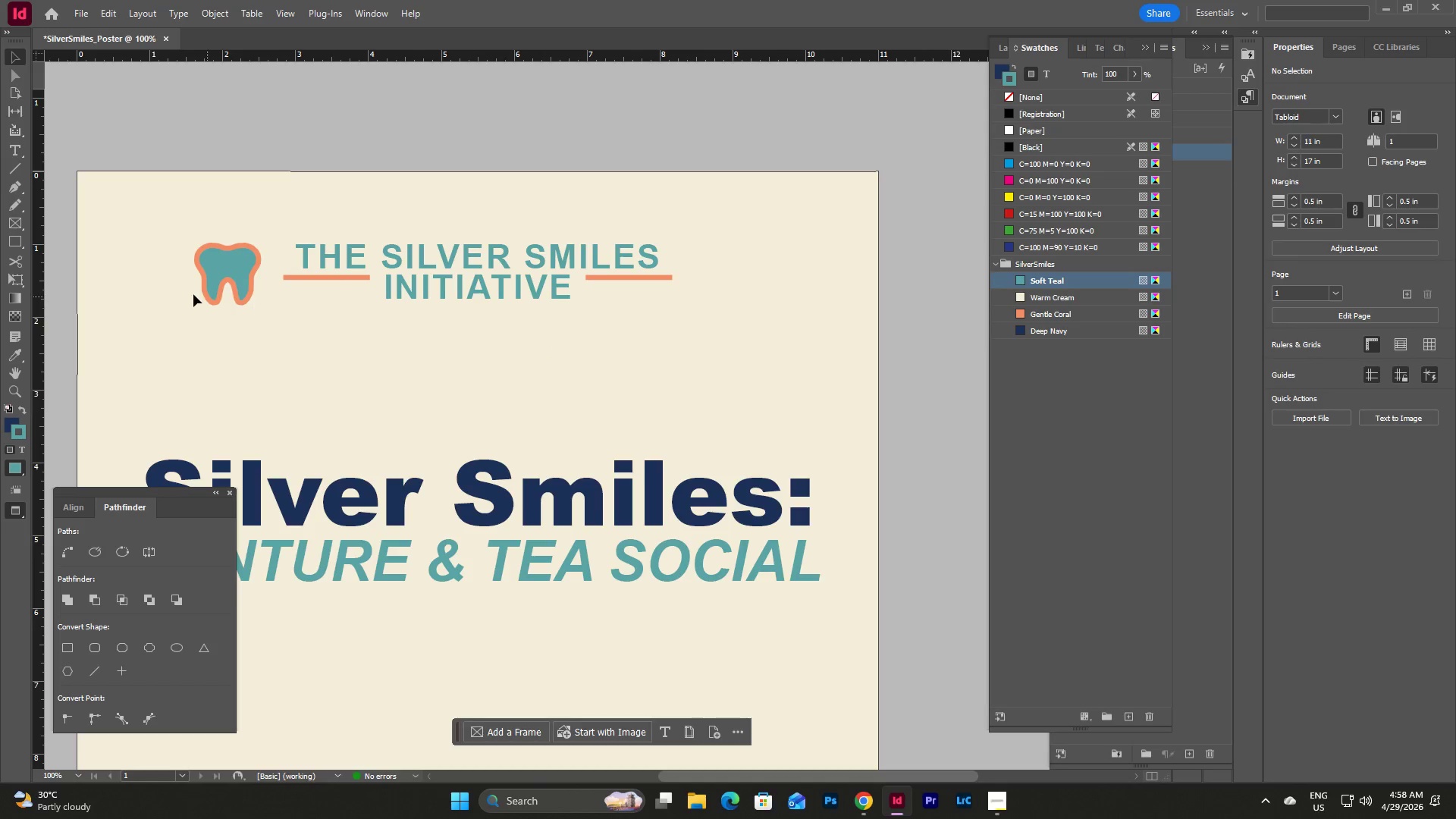 
left_click([236, 268])
 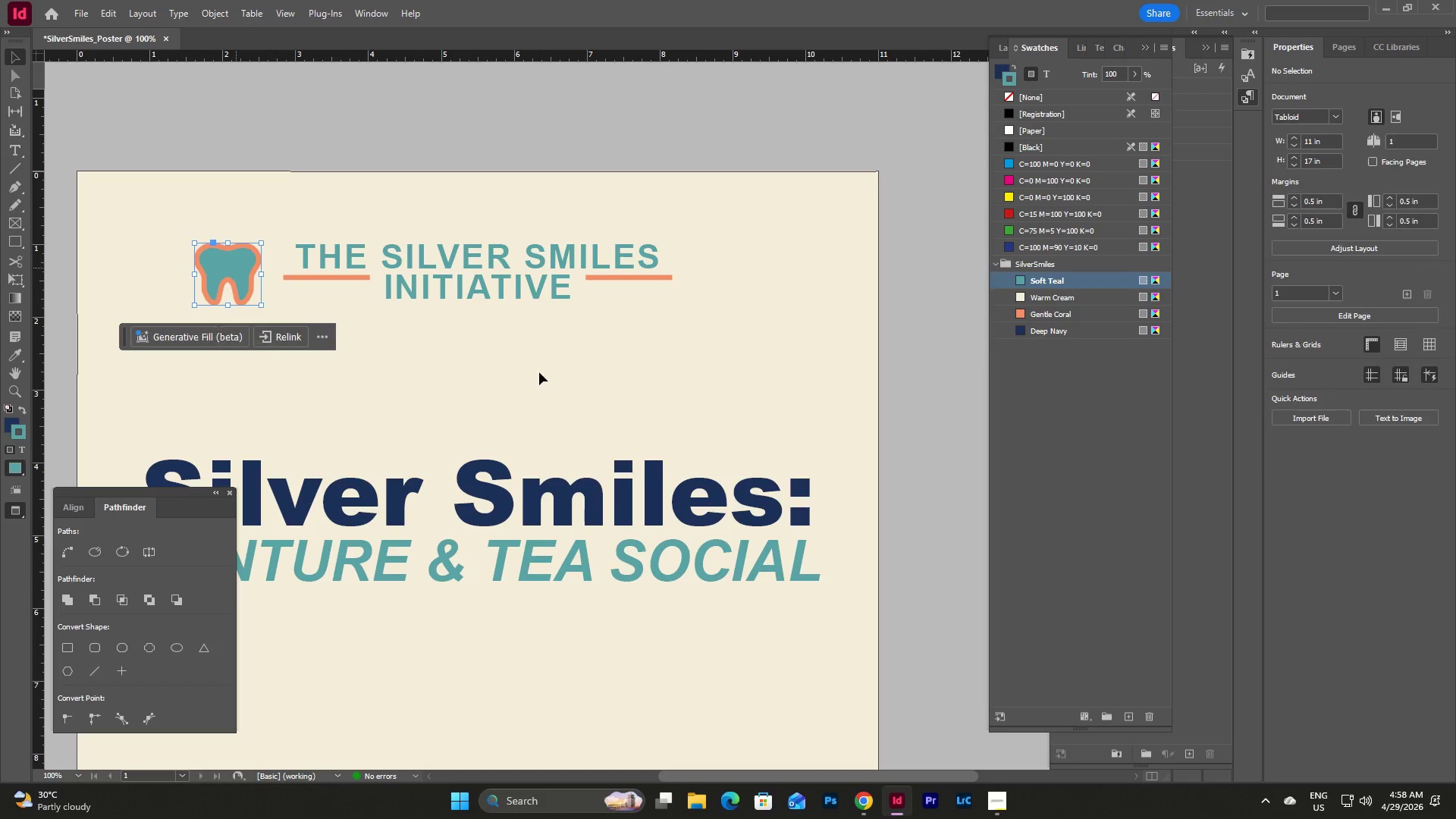 
left_click([563, 379])
 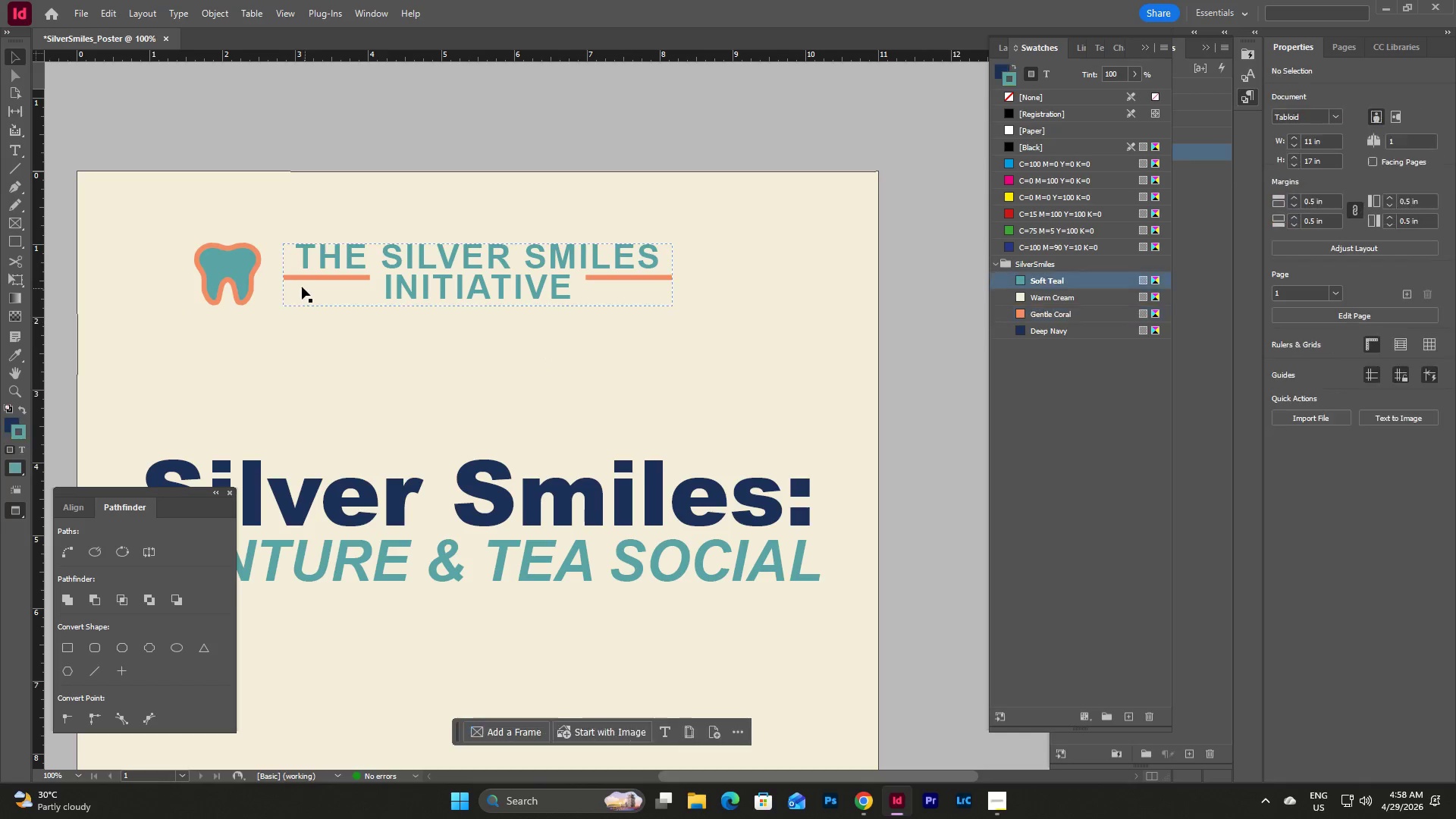 
left_click([246, 264])
 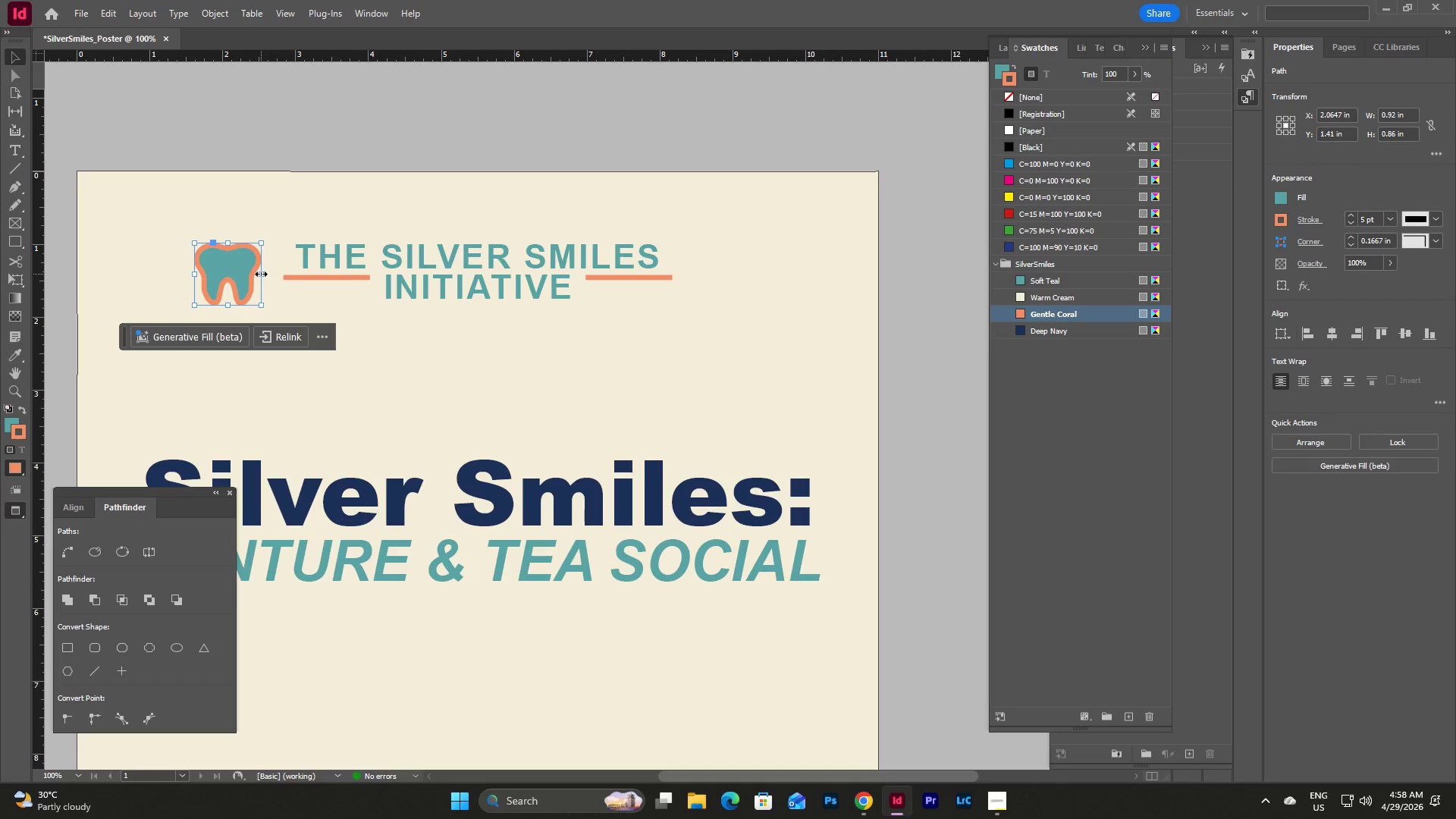 
left_click_drag(start_coordinate=[261, 274], to_coordinate=[256, 274])
 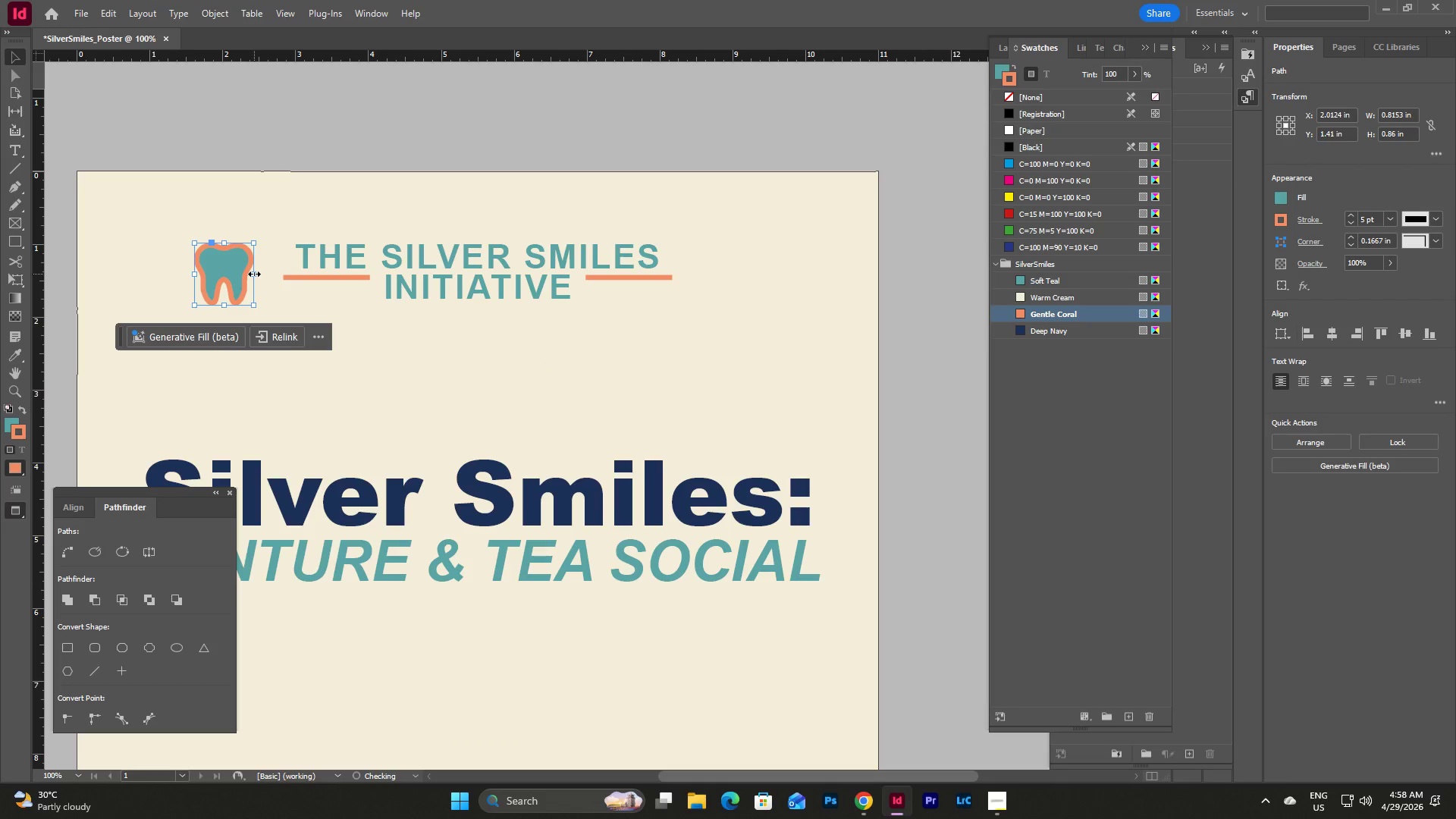 
left_click([358, 362])
 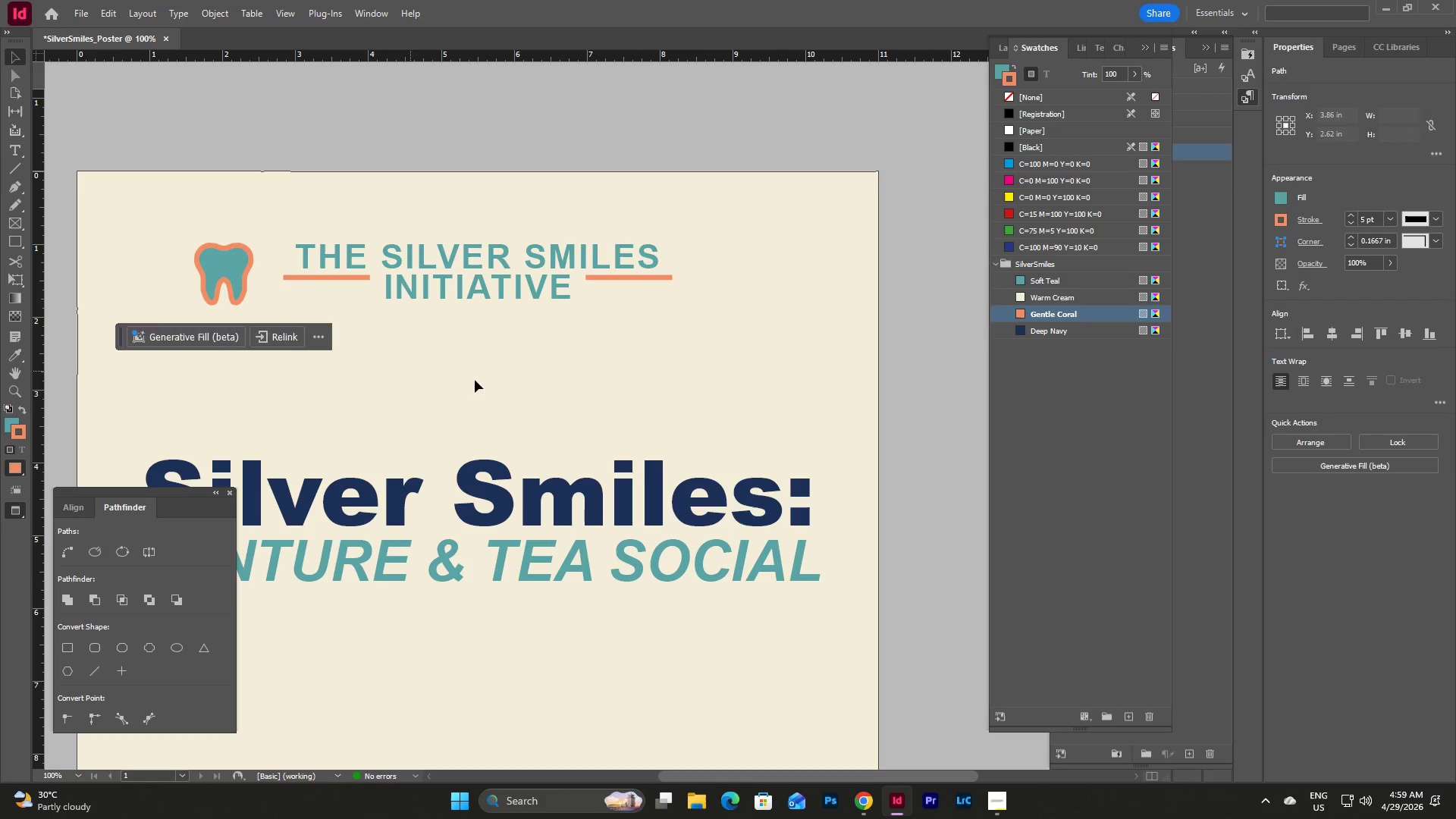 
left_click_drag(start_coordinate=[504, 384], to_coordinate=[175, 237])
 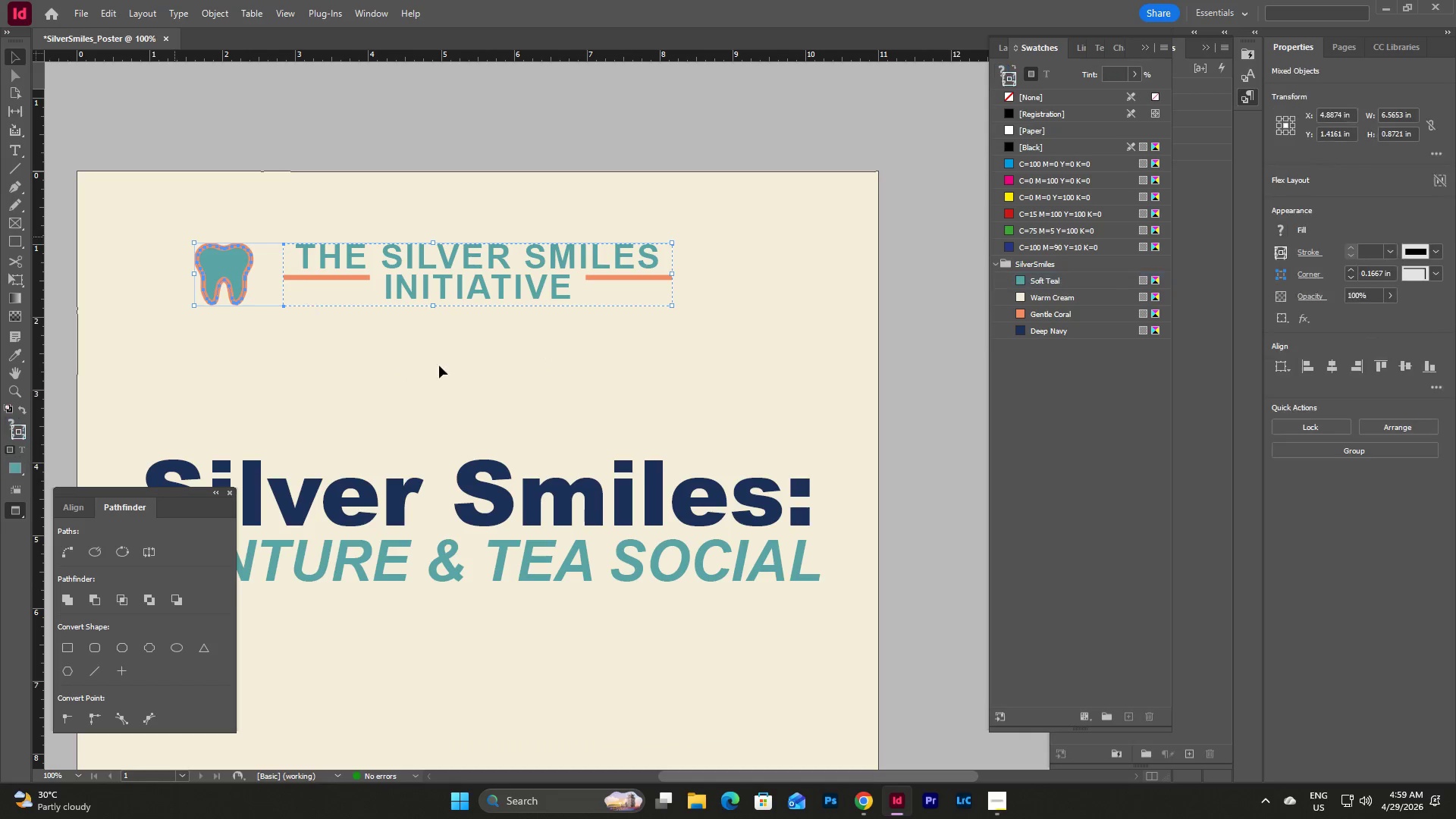 
left_click([465, 378])
 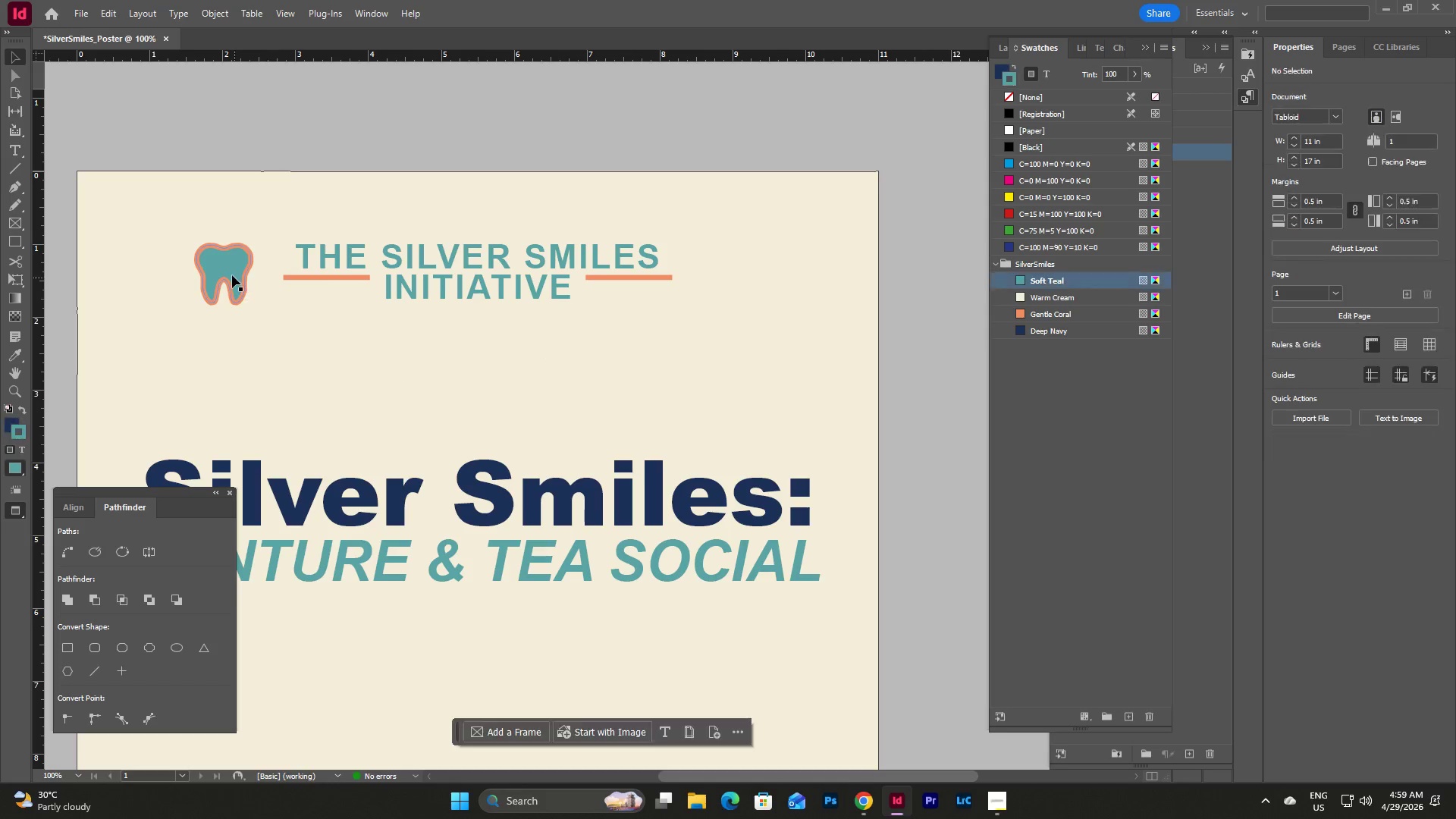 
left_click_drag(start_coordinate=[232, 275], to_coordinate=[243, 274])
 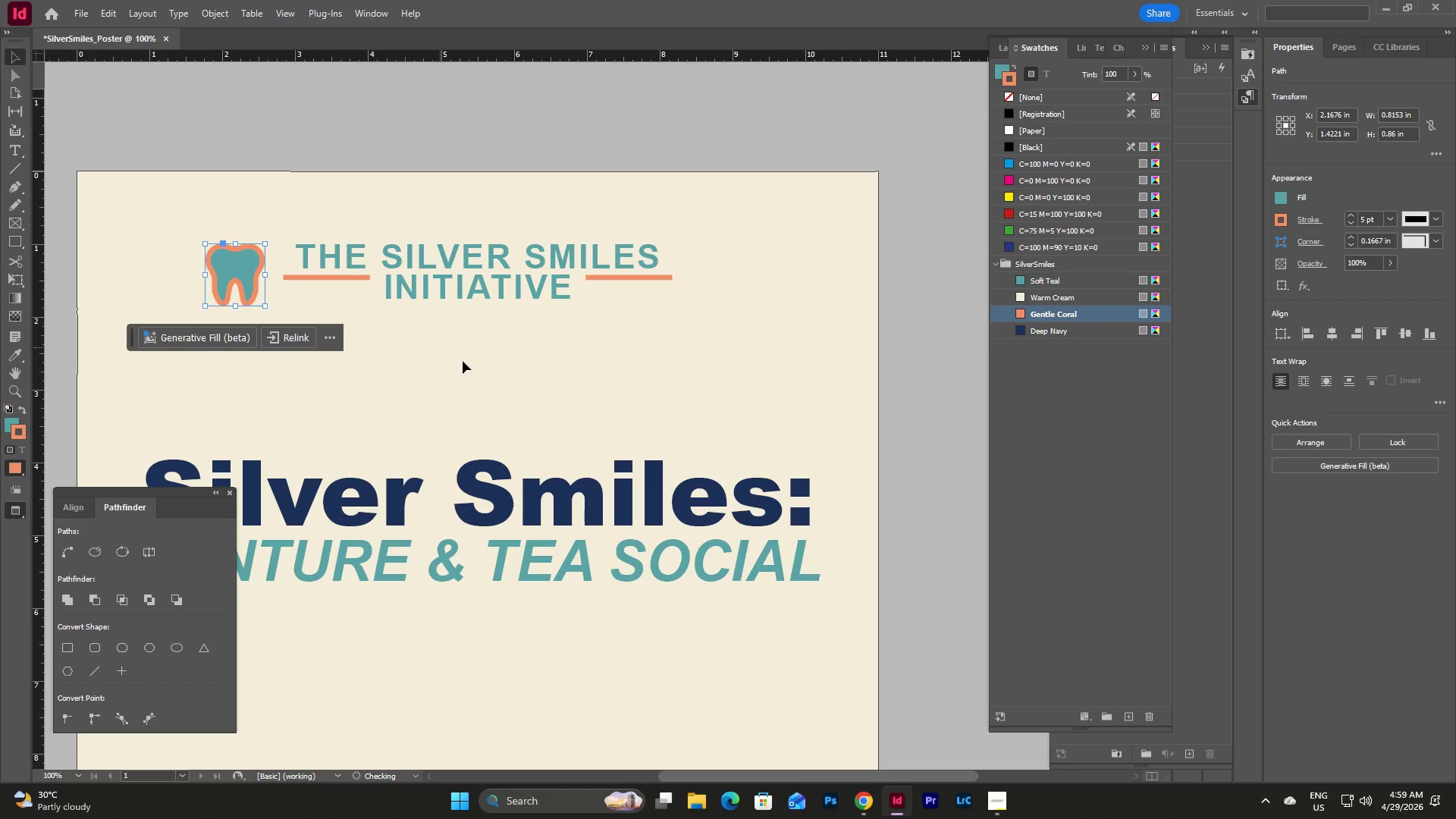 
left_click([479, 369])
 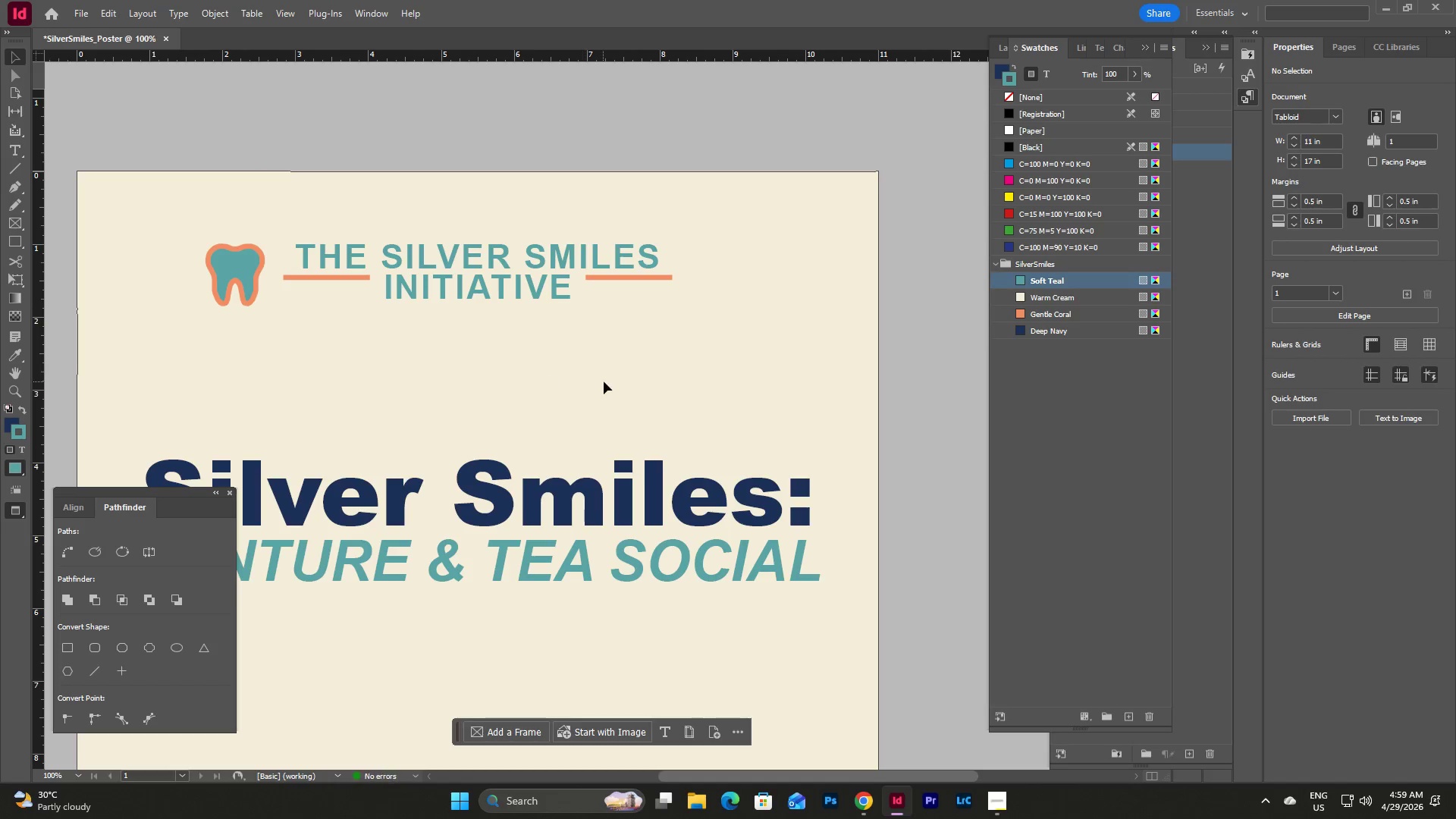 
left_click([604, 381])
 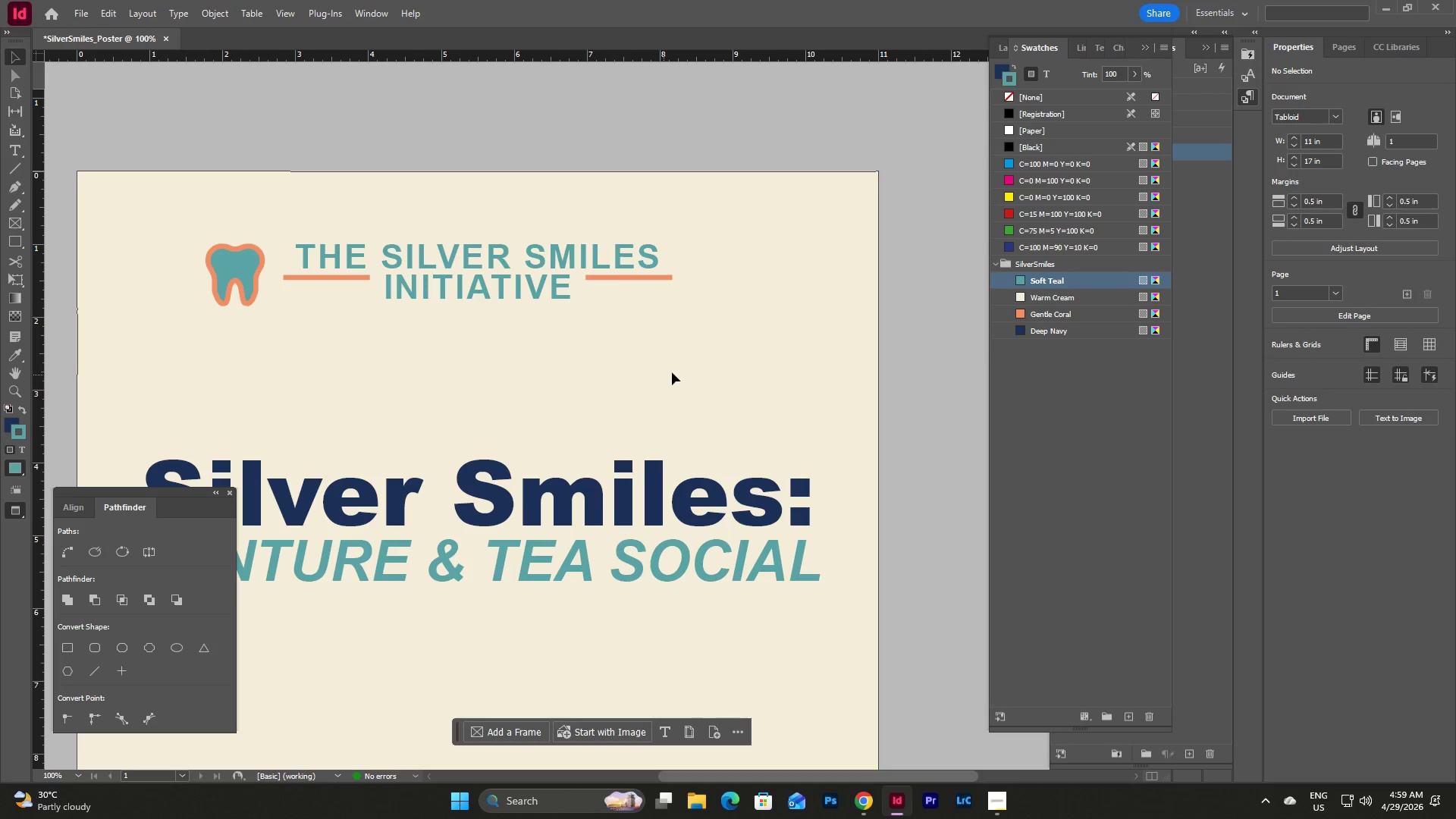 
left_click_drag(start_coordinate=[678, 372], to_coordinate=[182, 233])
 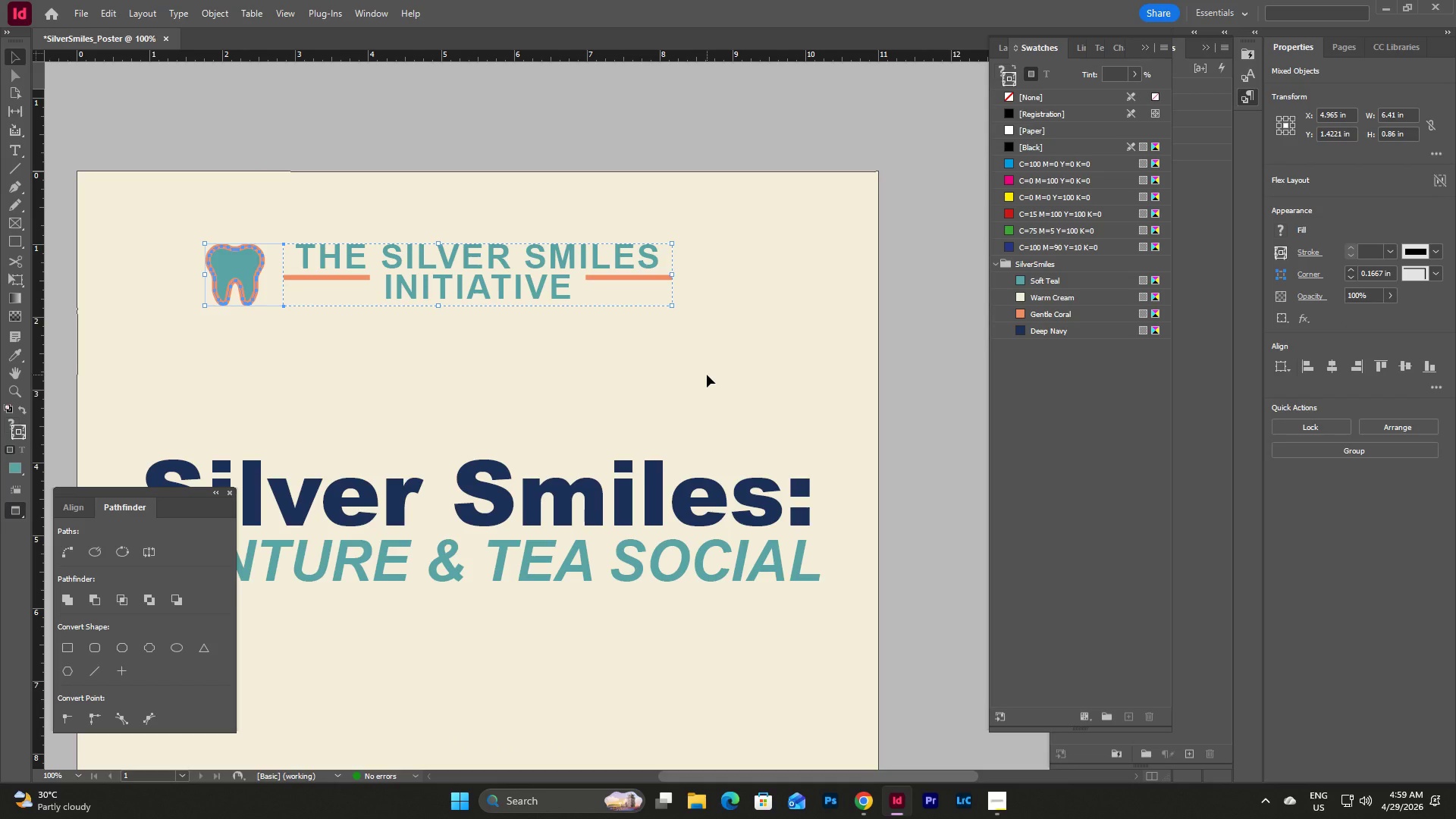 
left_click([707, 375])
 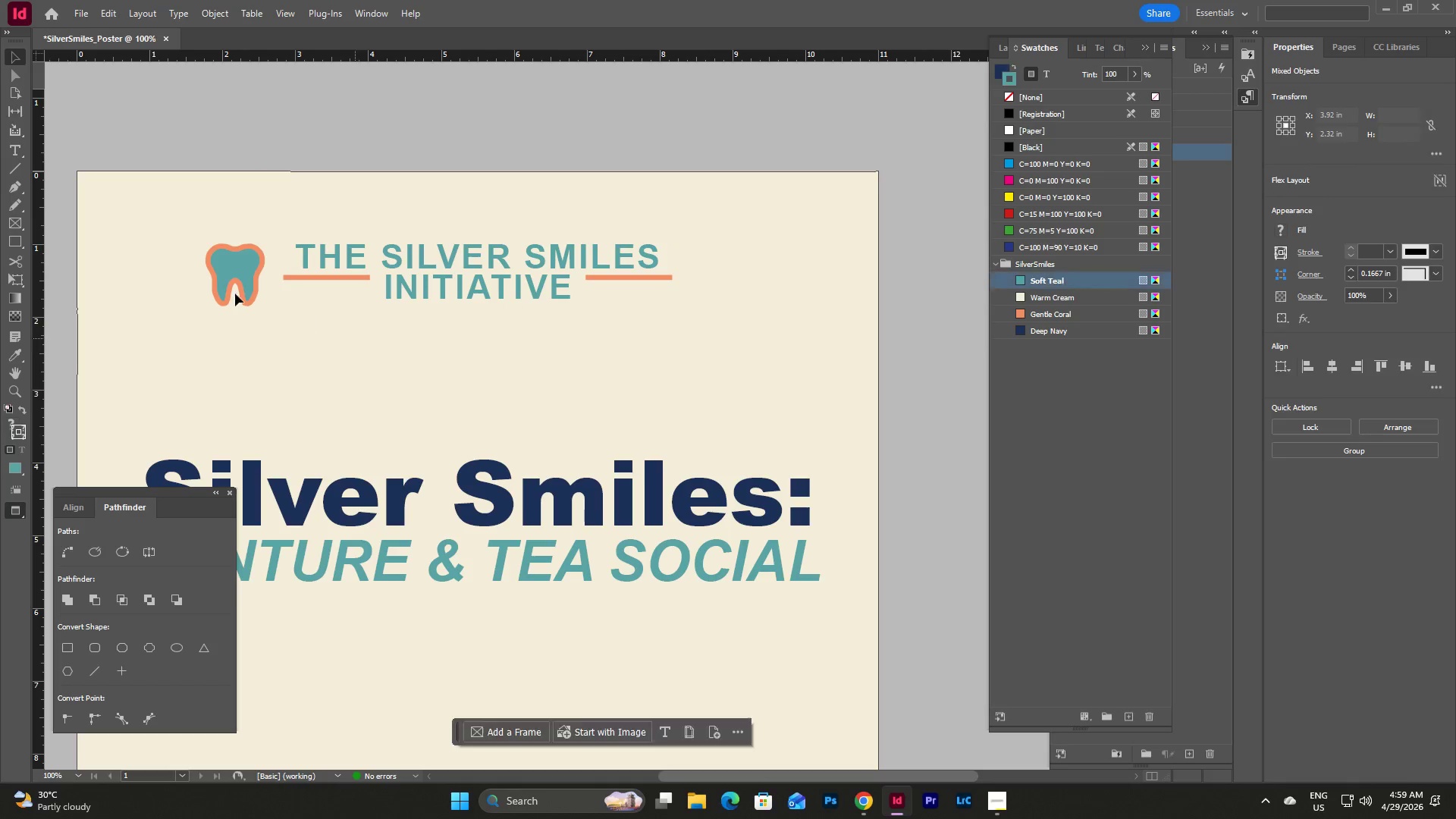 
left_click([217, 268])
 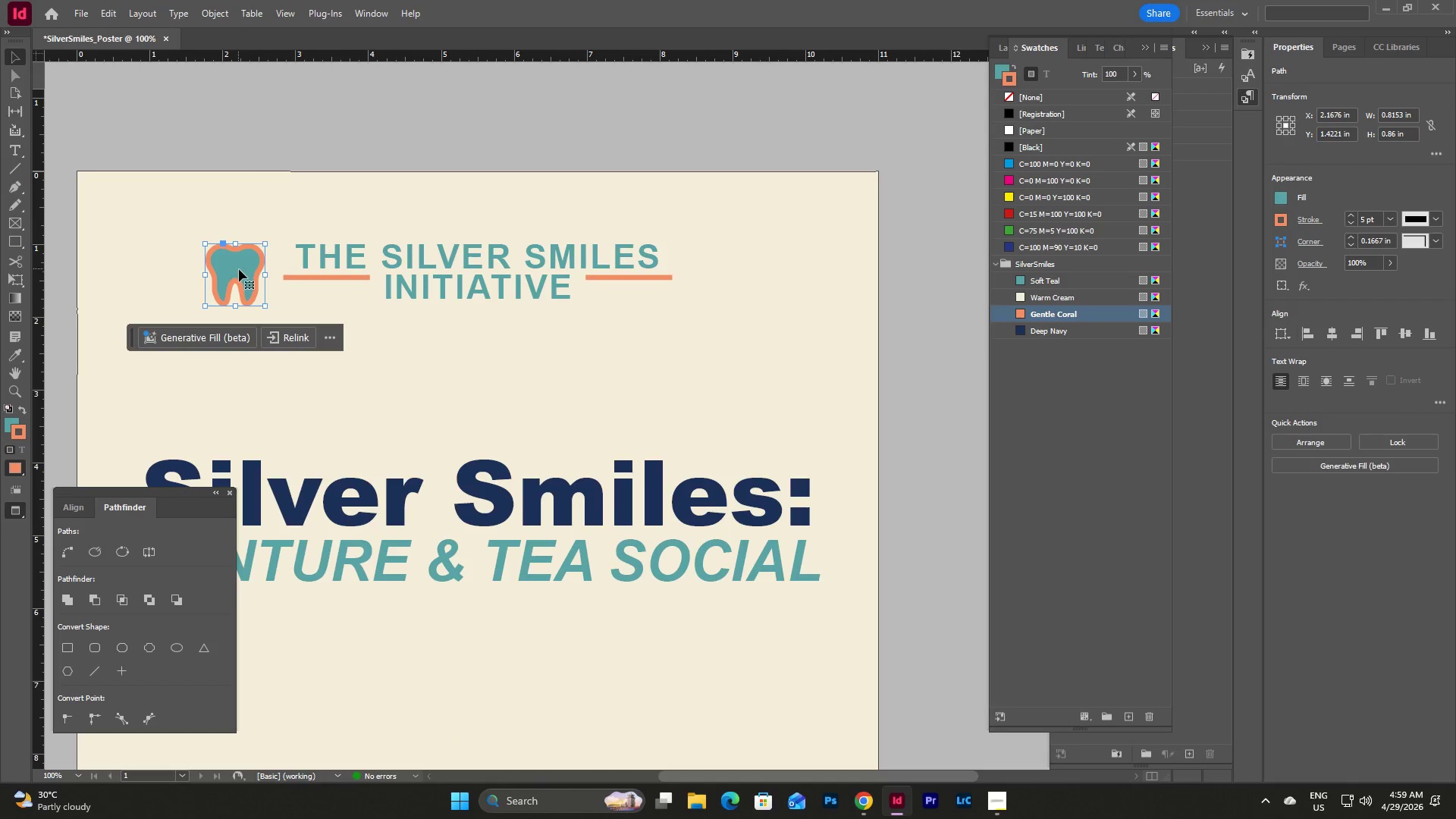 
left_click_drag(start_coordinate=[265, 276], to_coordinate=[261, 276])
 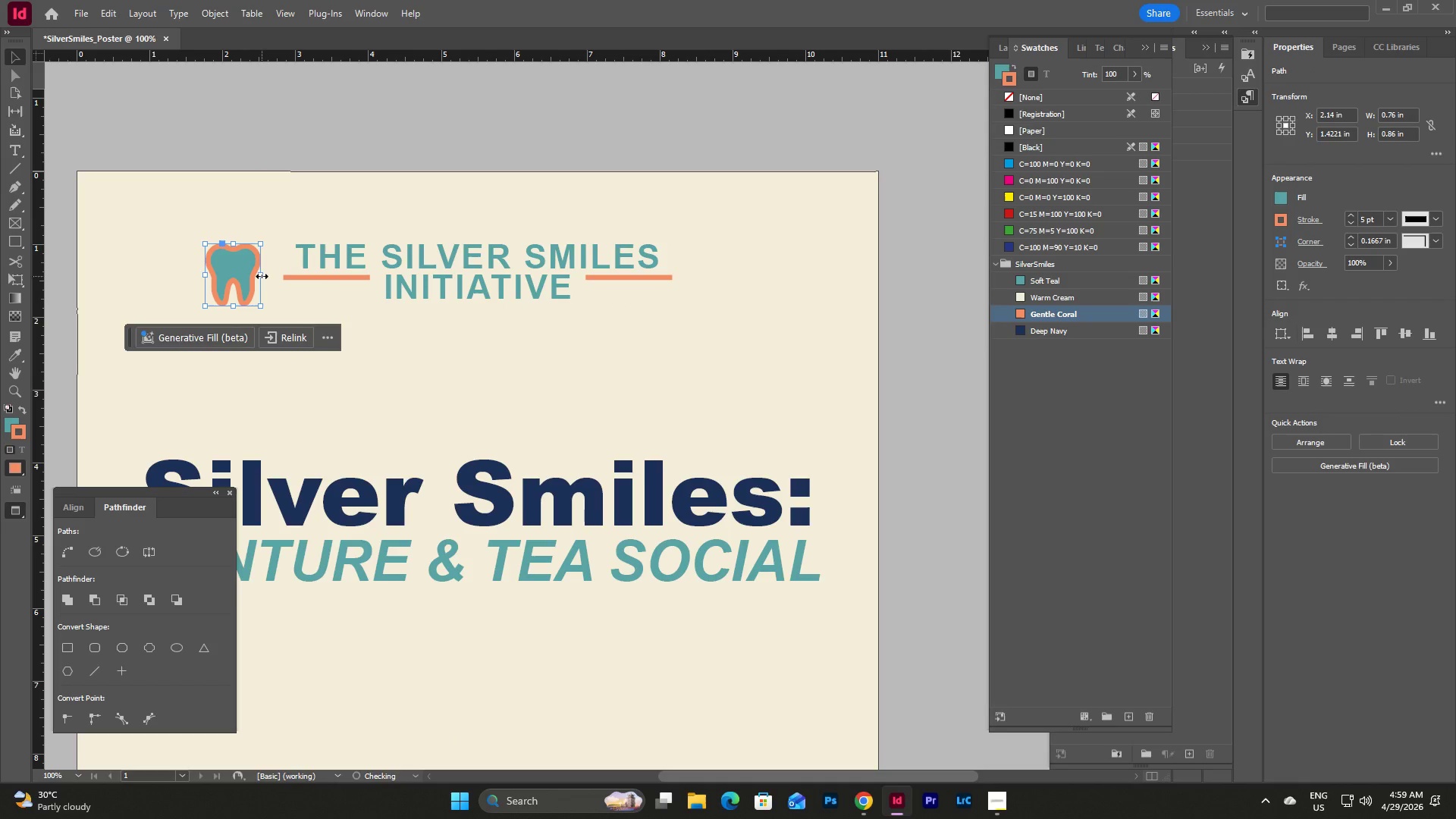 
left_click_drag(start_coordinate=[262, 276], to_coordinate=[268, 276])
 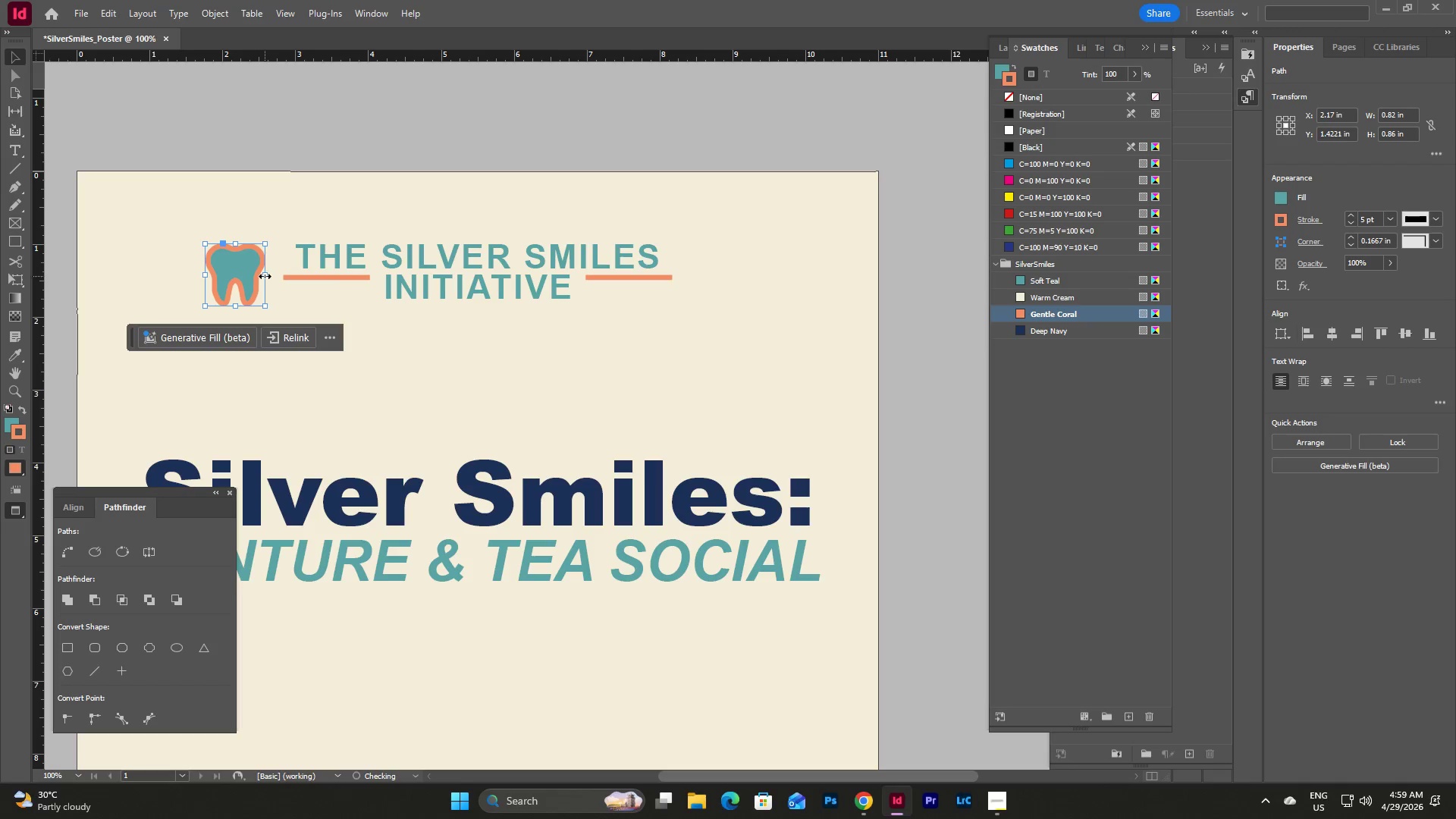 
left_click([348, 341])
 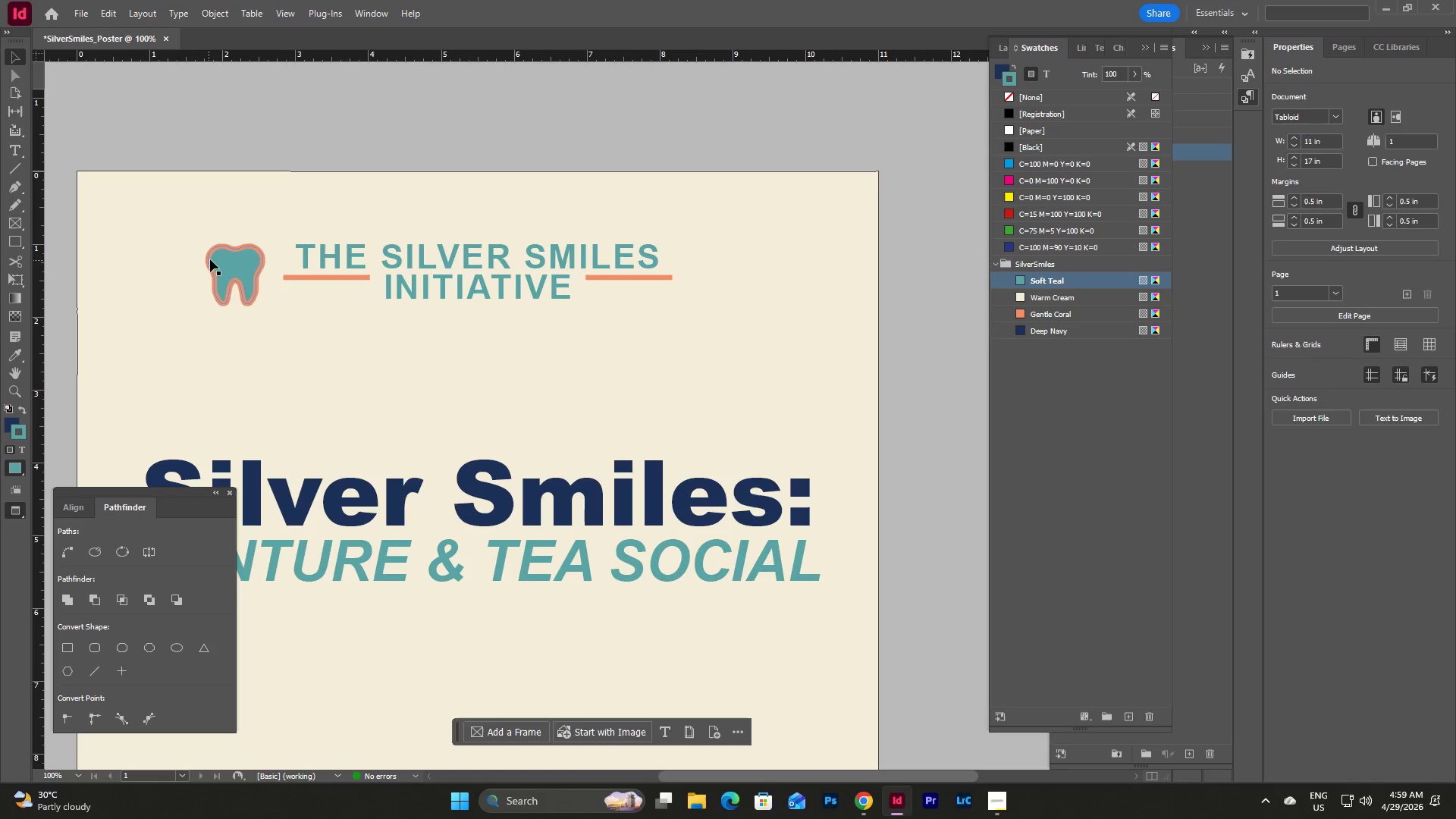 
left_click_drag(start_coordinate=[232, 268], to_coordinate=[250, 269])
 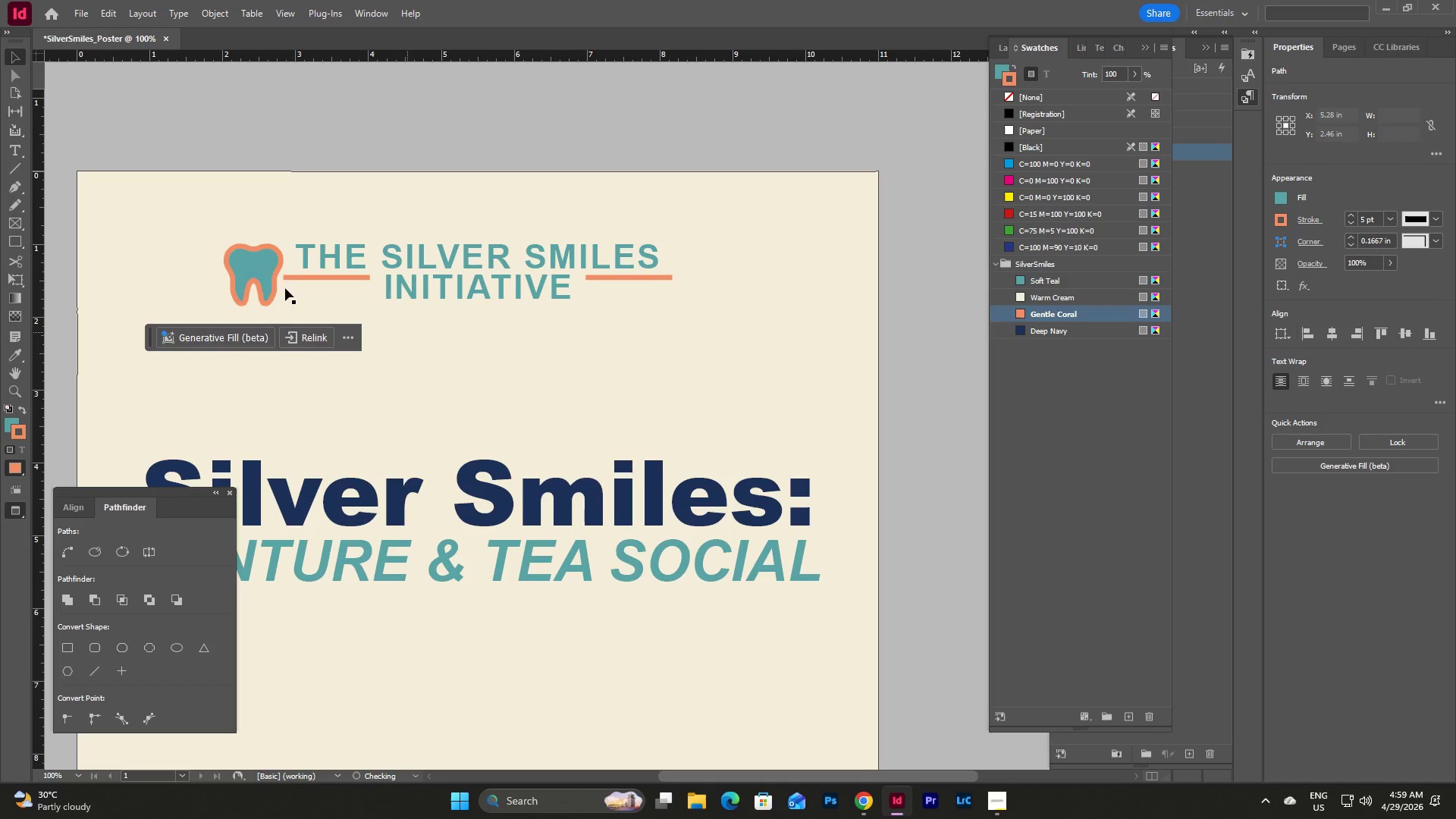 
double_click([250, 263])
 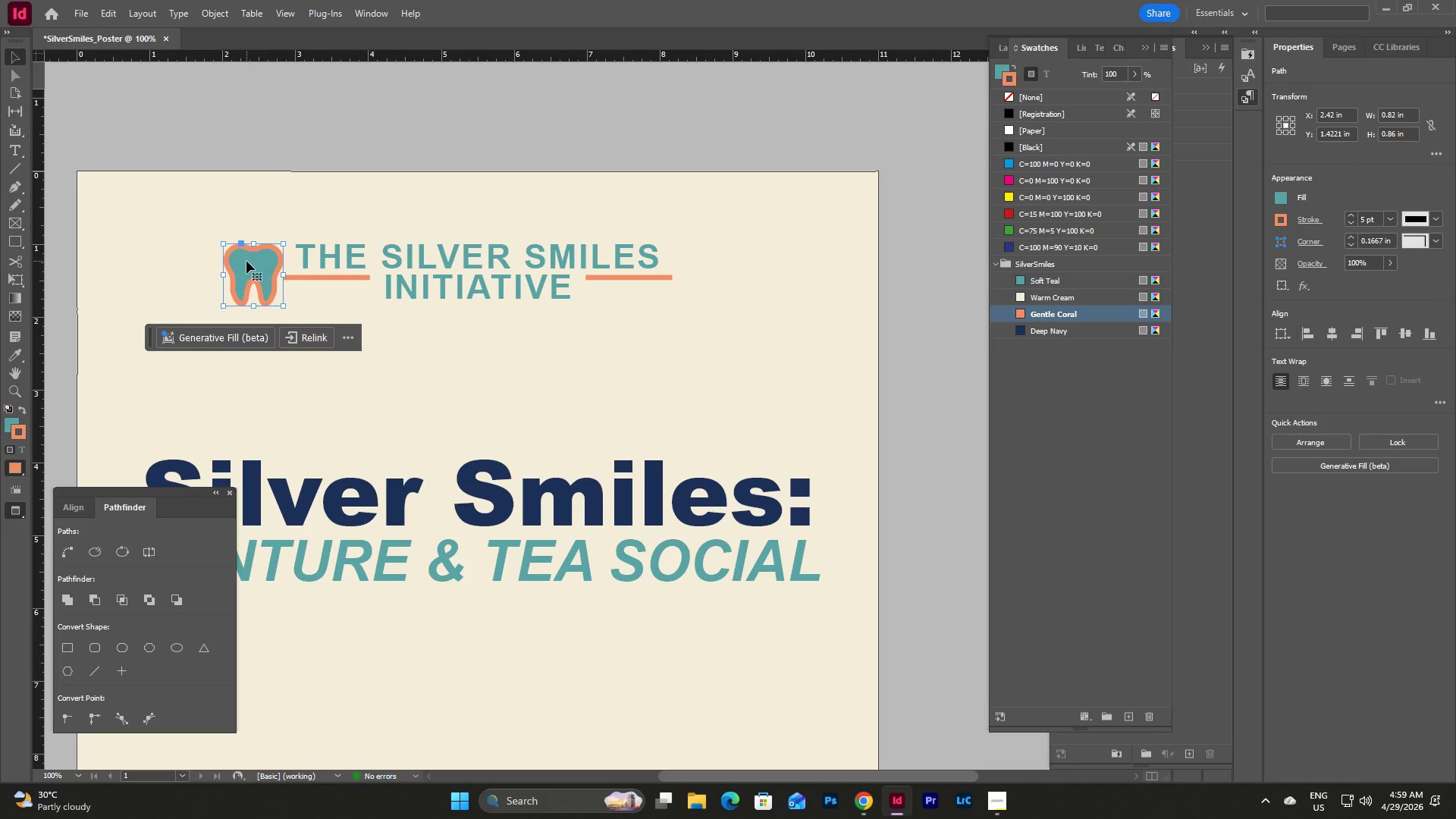 
key(Shift+ArrowLeft)
 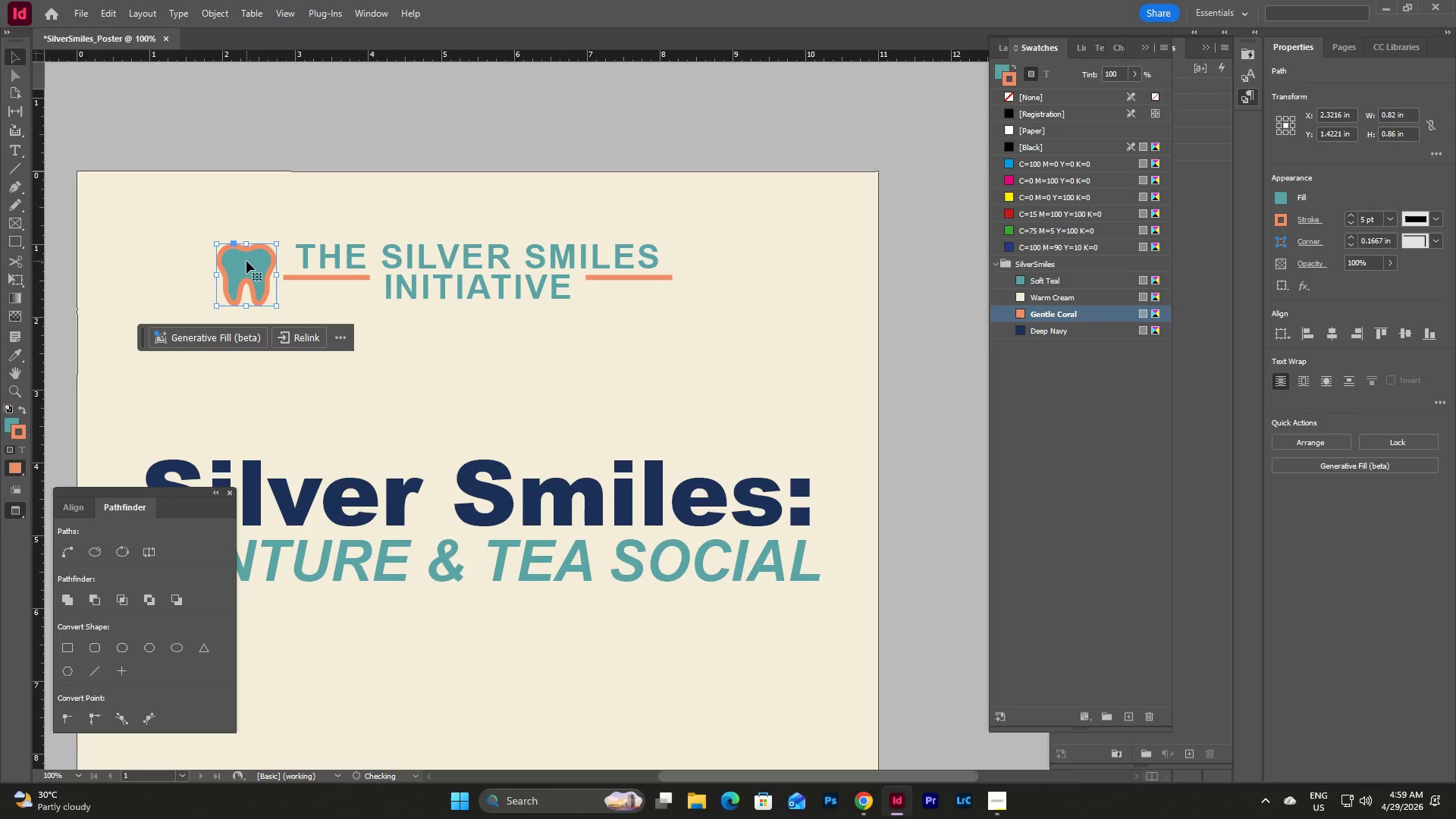 
key(Shift+ArrowLeft)
 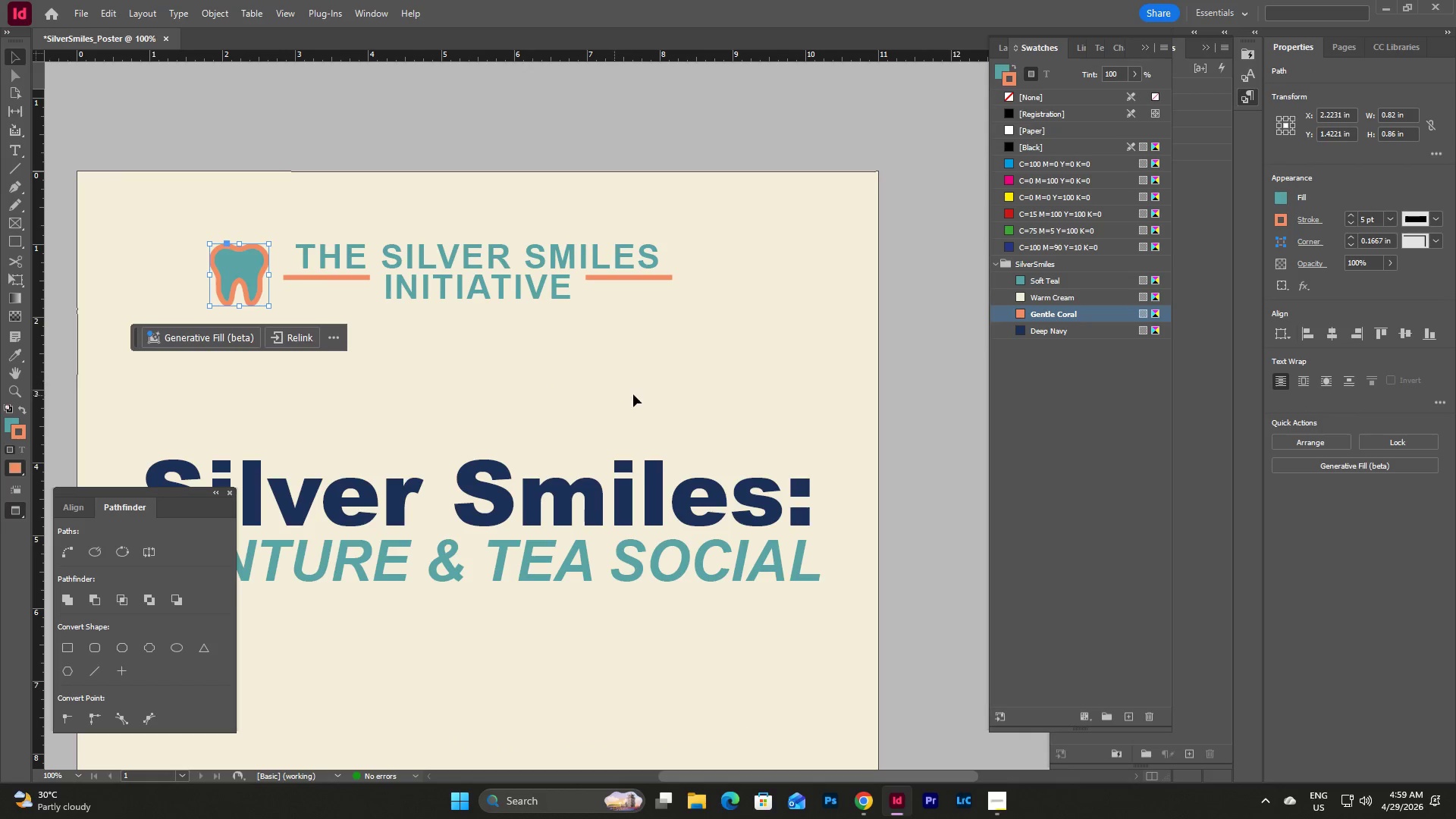 
left_click_drag(start_coordinate=[643, 386], to_coordinate=[199, 220])
 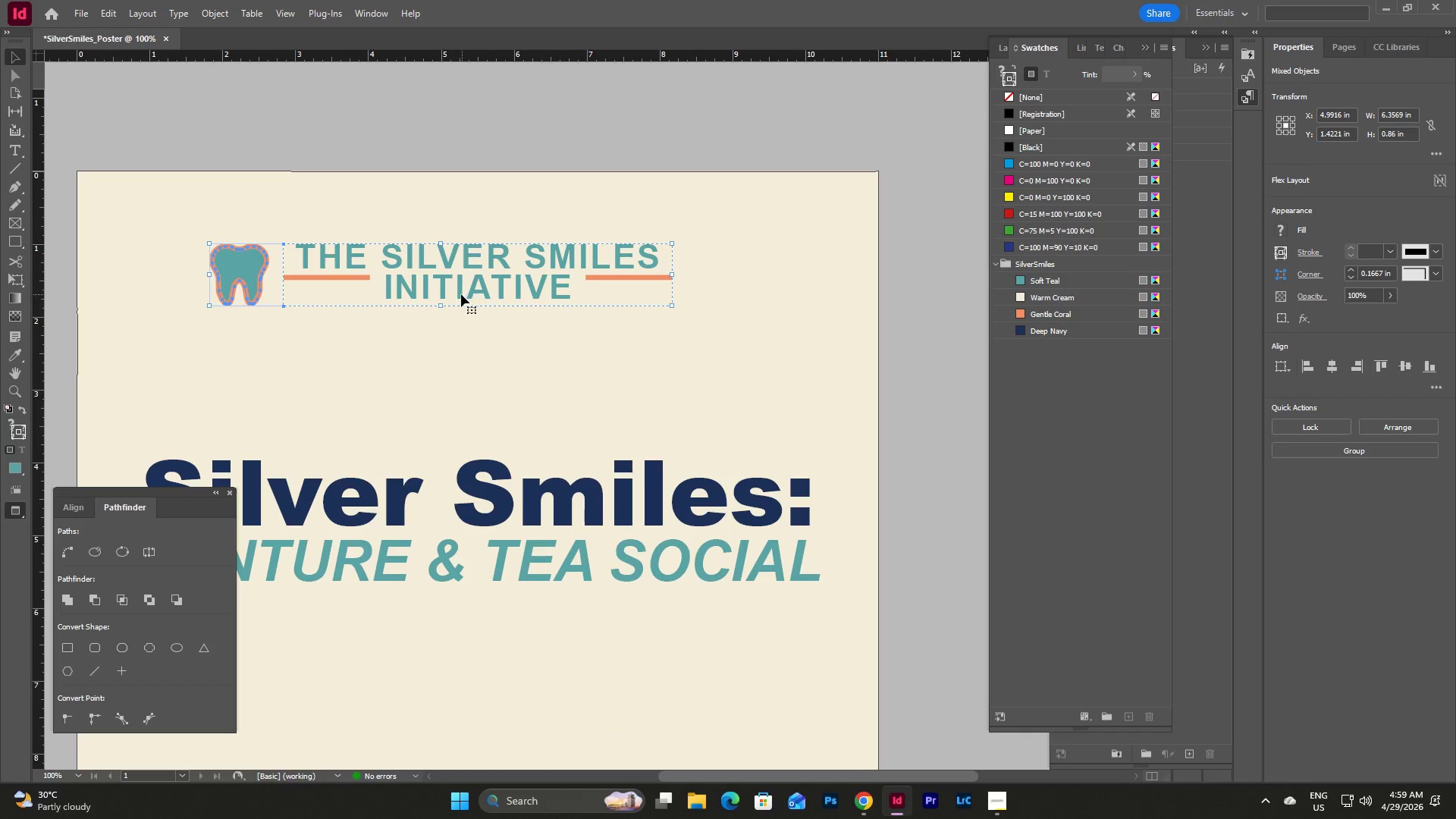 
left_click_drag(start_coordinate=[447, 279], to_coordinate=[484, 277])
 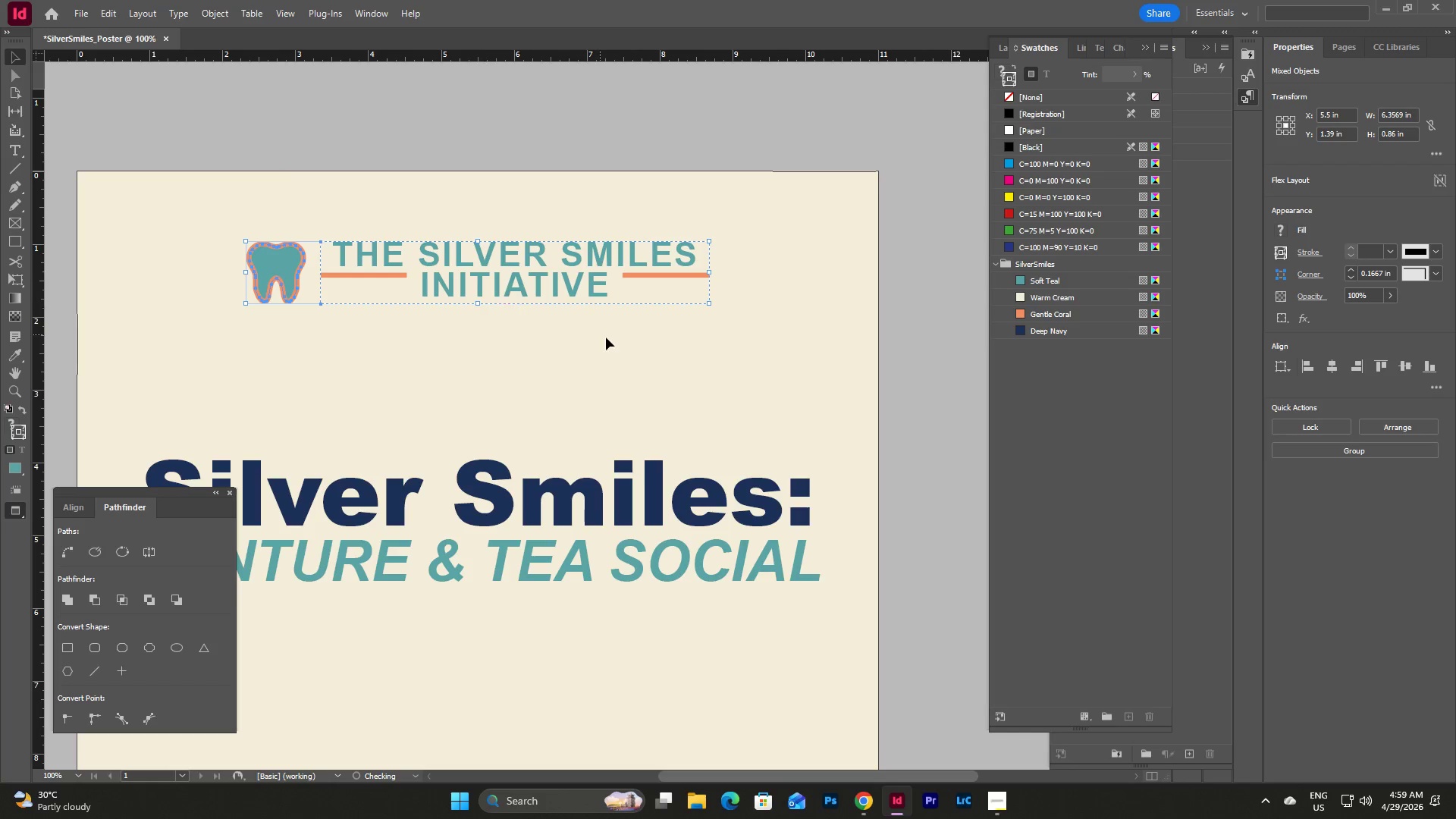 
left_click([606, 337])
 